 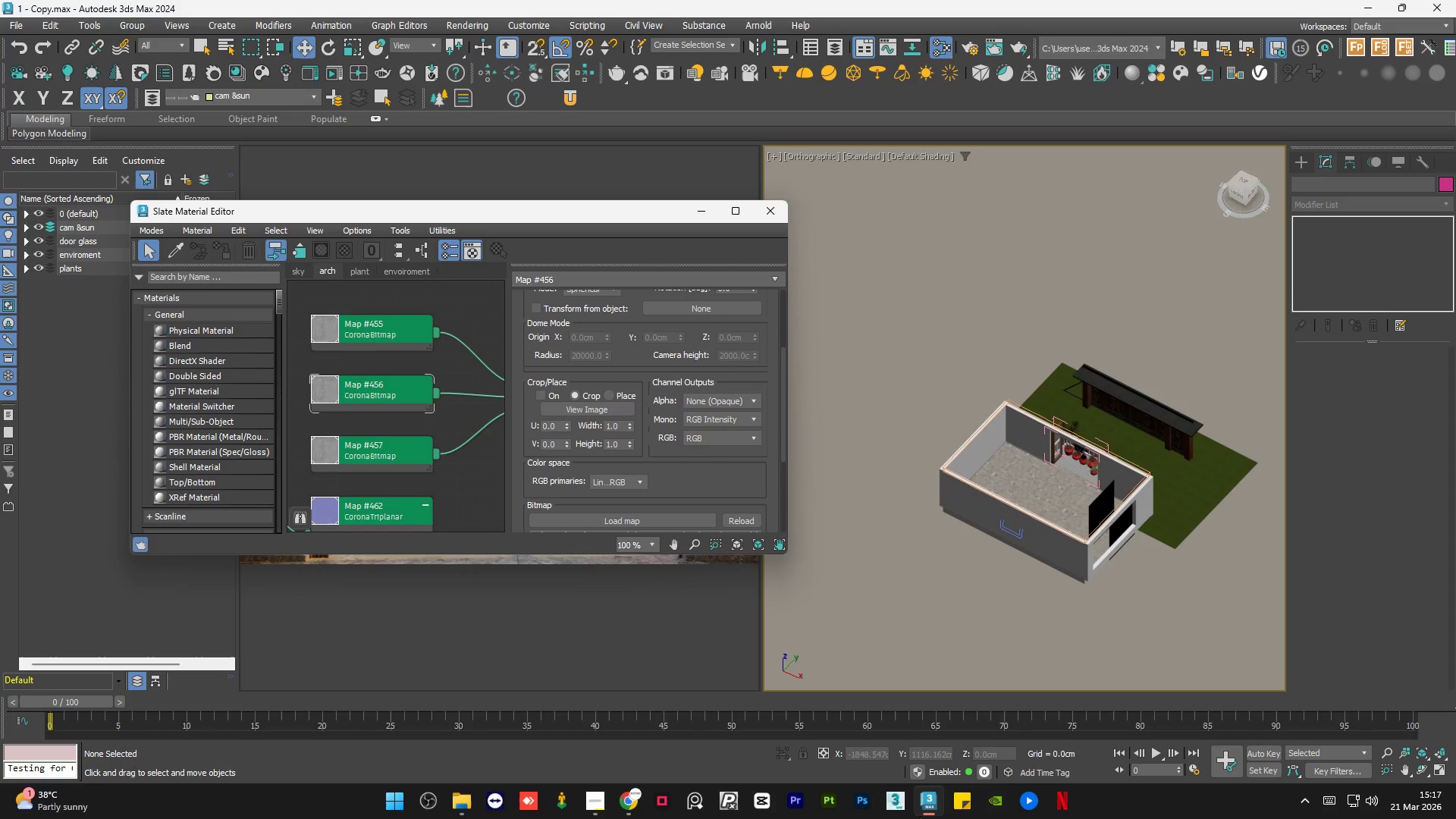 
scroll: coordinate [391, 370], scroll_direction: down, amount: 8.0
 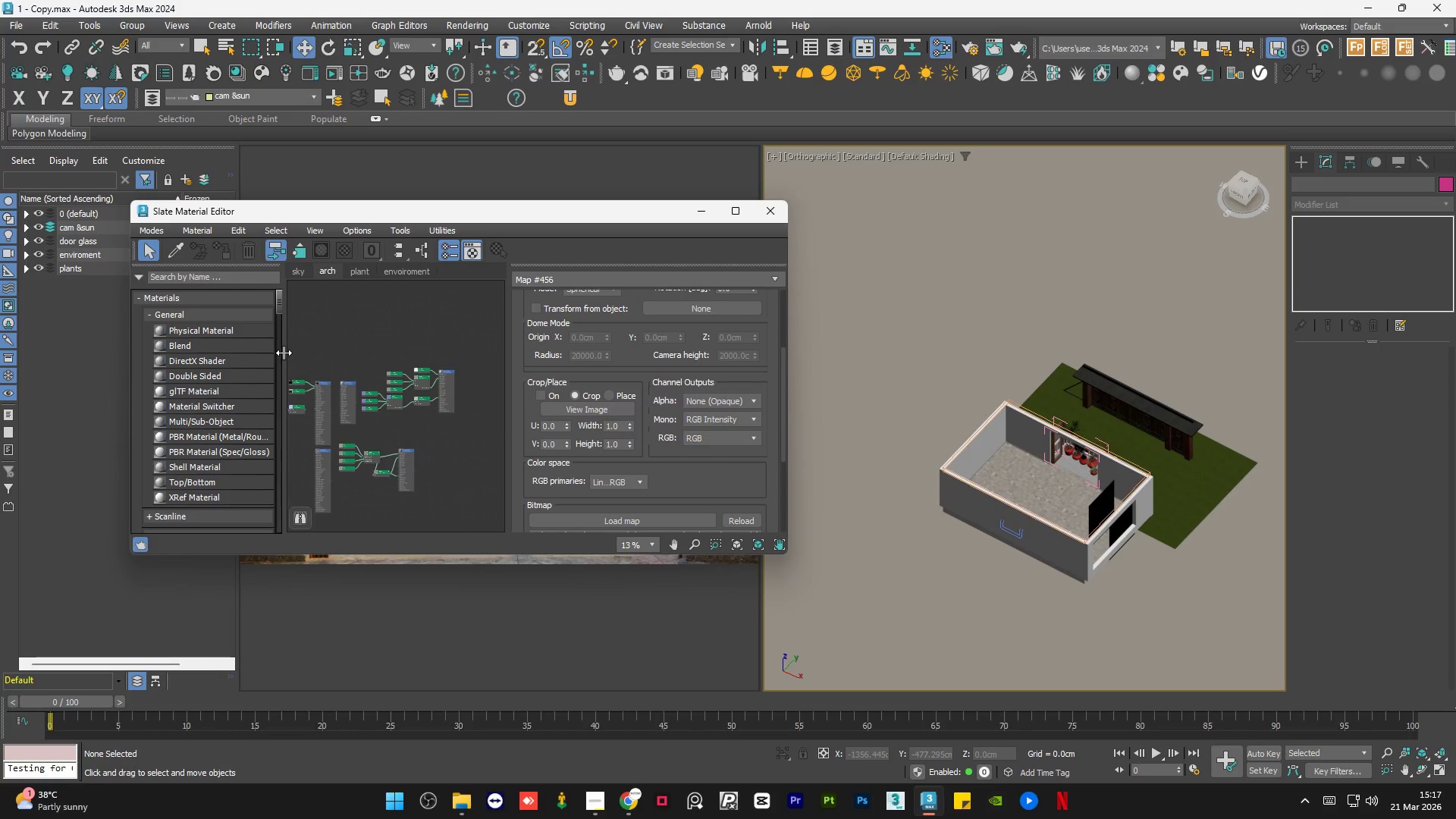 
left_click([400, 322])
 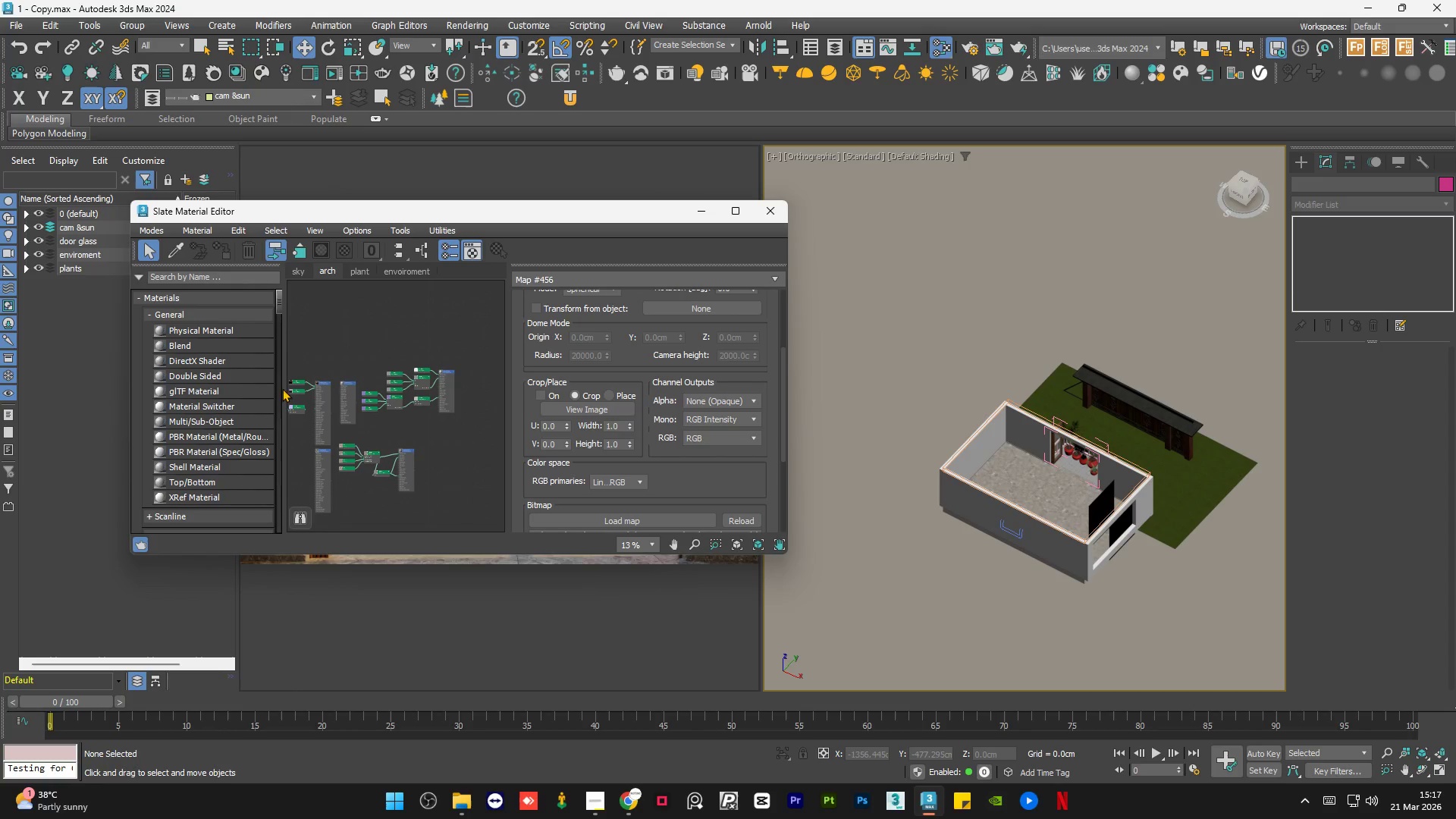 
scroll: coordinate [400, 439], scroll_direction: none, amount: 0.0
 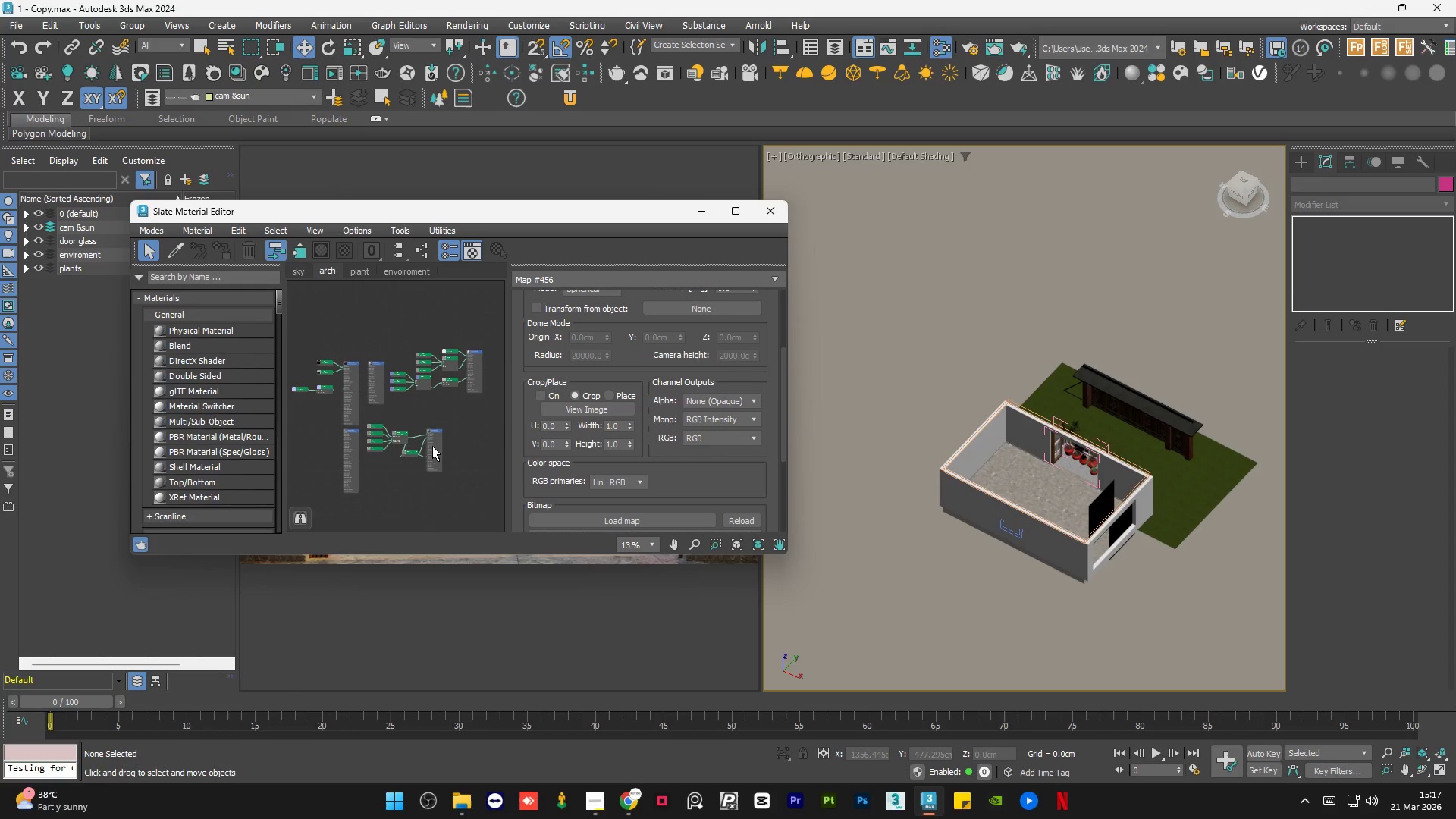 
left_click_drag(start_coordinate=[434, 447], to_coordinate=[437, 437])
 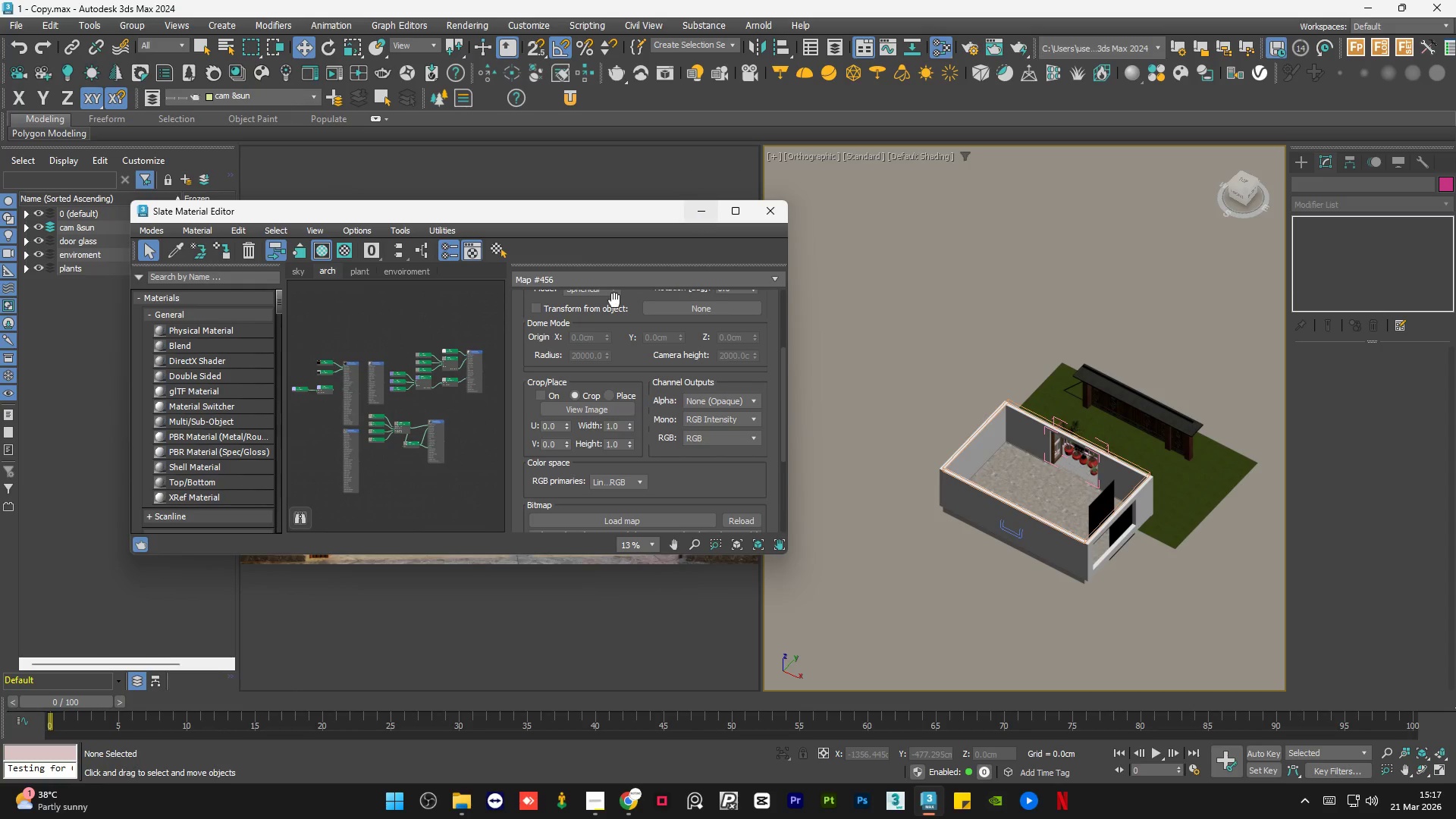 
scroll: coordinate [384, 425], scroll_direction: up, amount: 6.0
 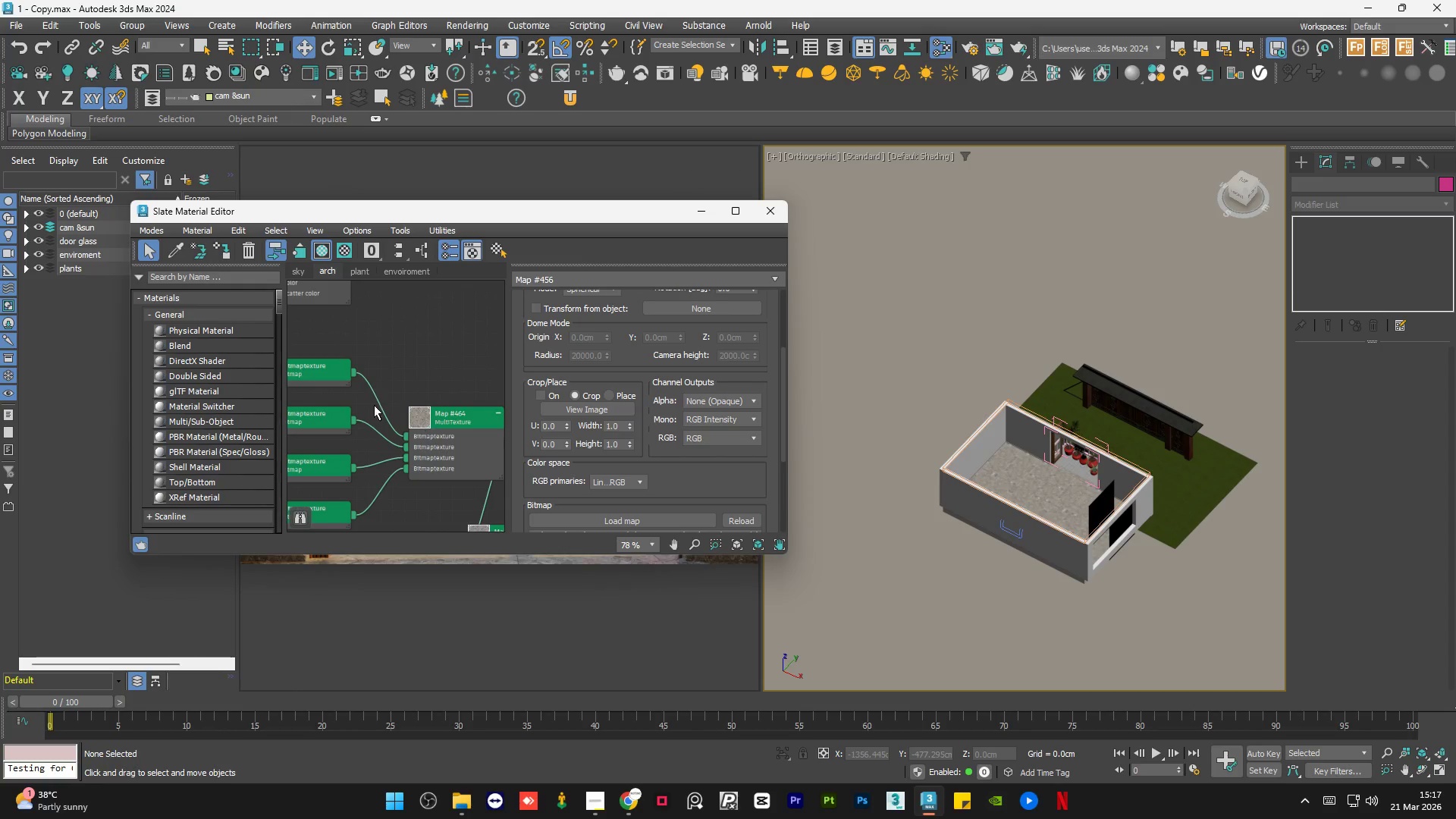 
scroll: coordinate [444, 400], scroll_direction: down, amount: 3.0
 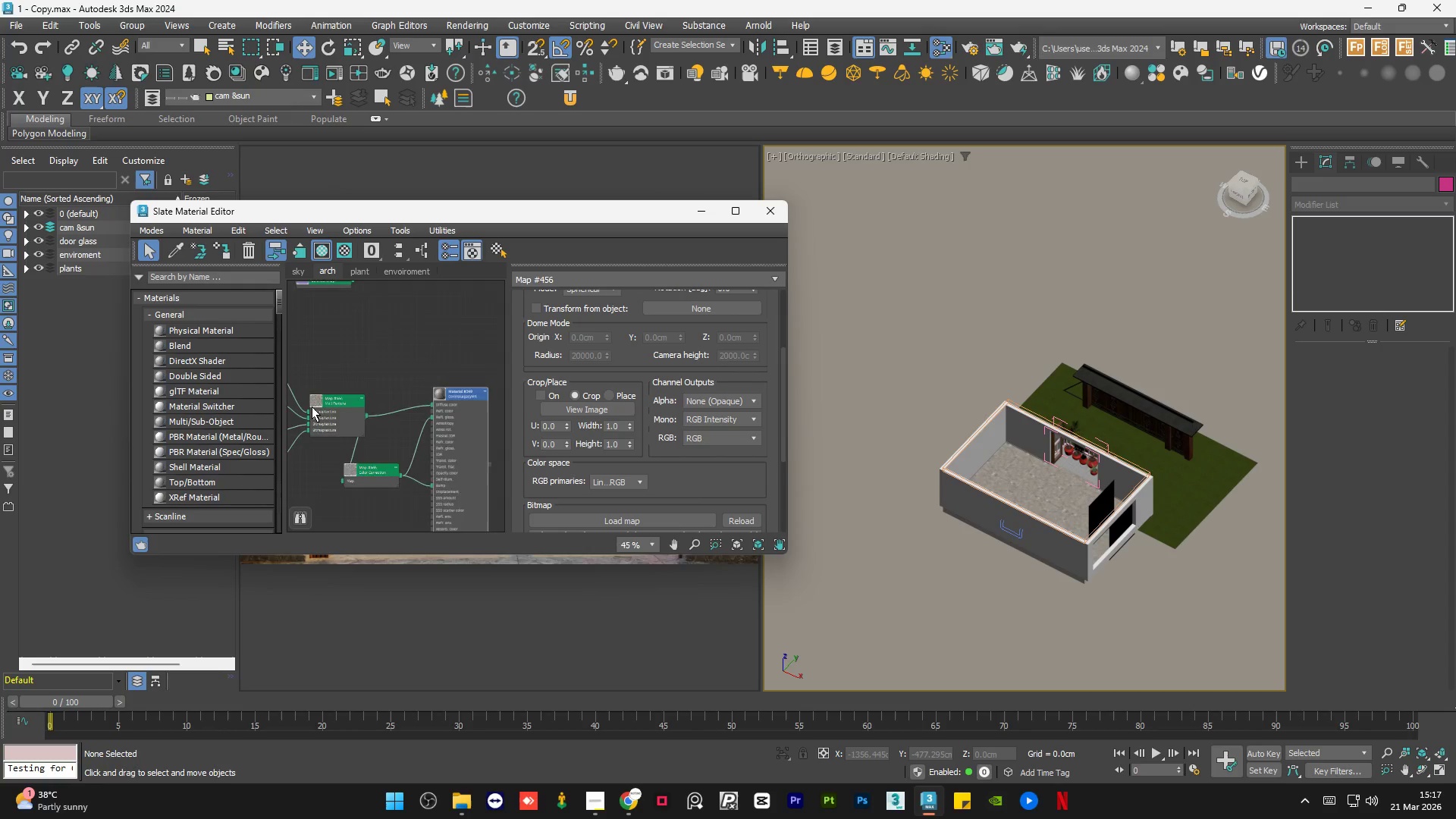 
double_click([366, 416])
 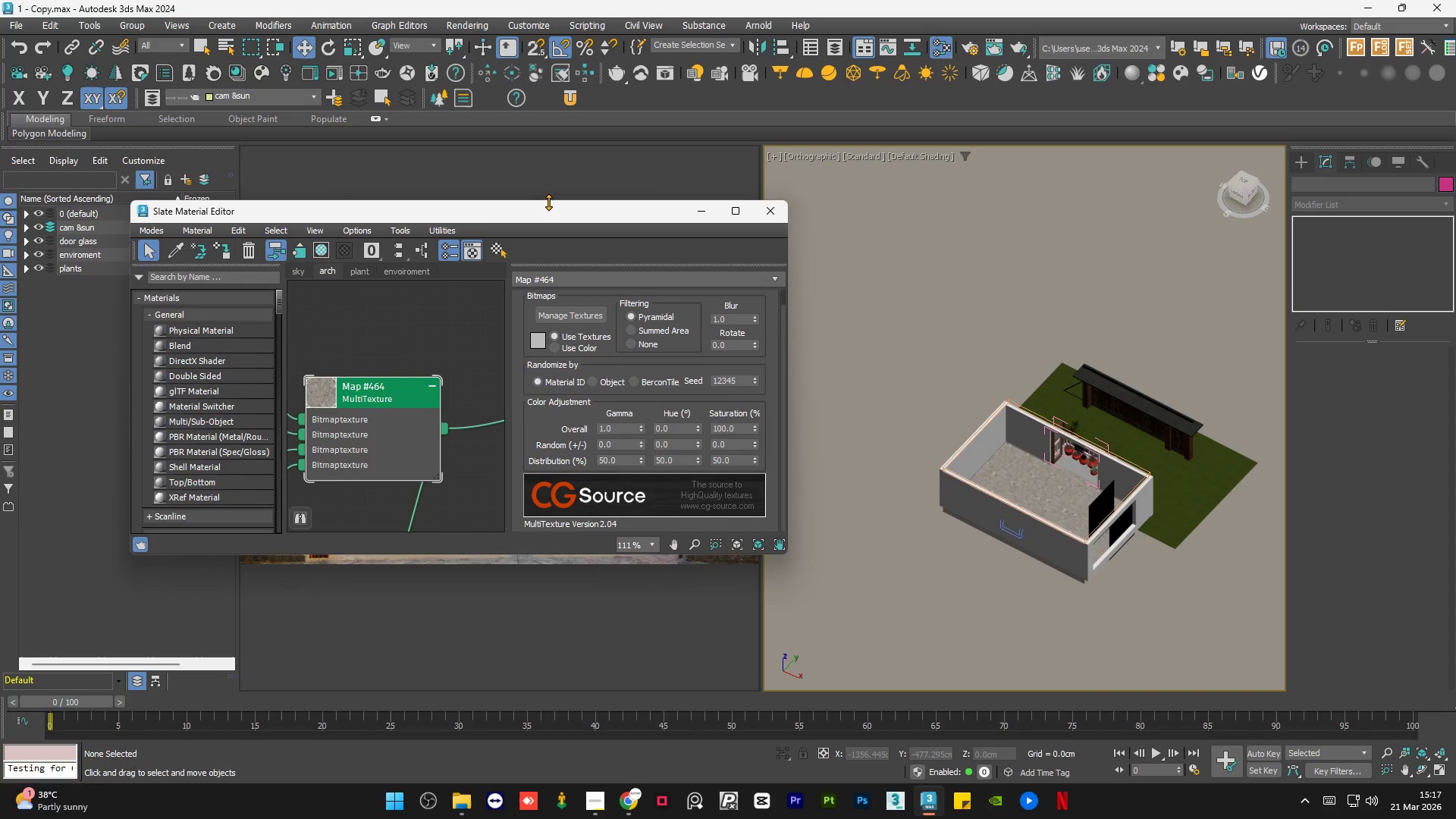 
scroll: coordinate [312, 406], scroll_direction: up, amount: 6.0
 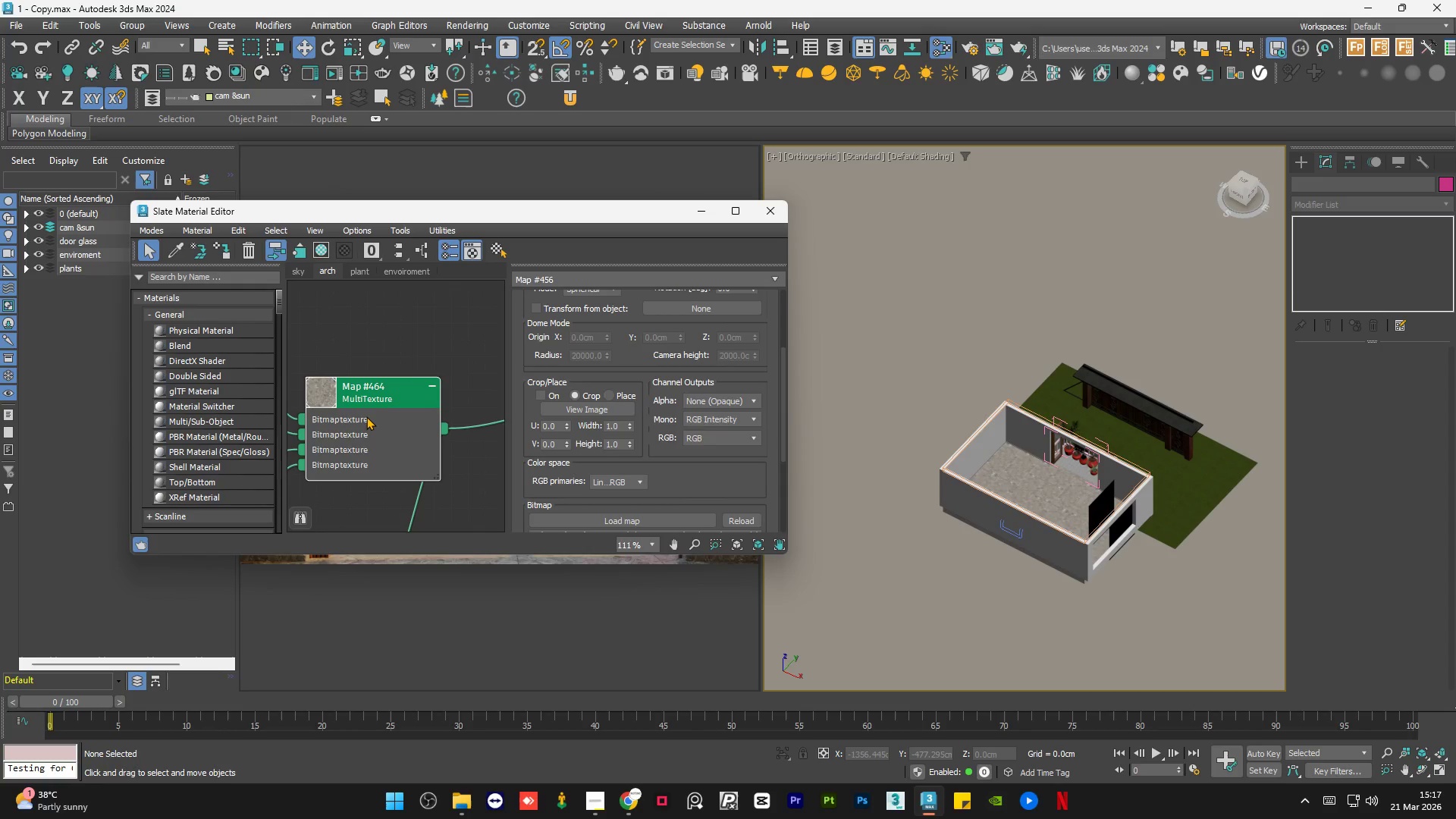 
left_click_drag(start_coordinate=[475, 214], to_coordinate=[1082, 215])
 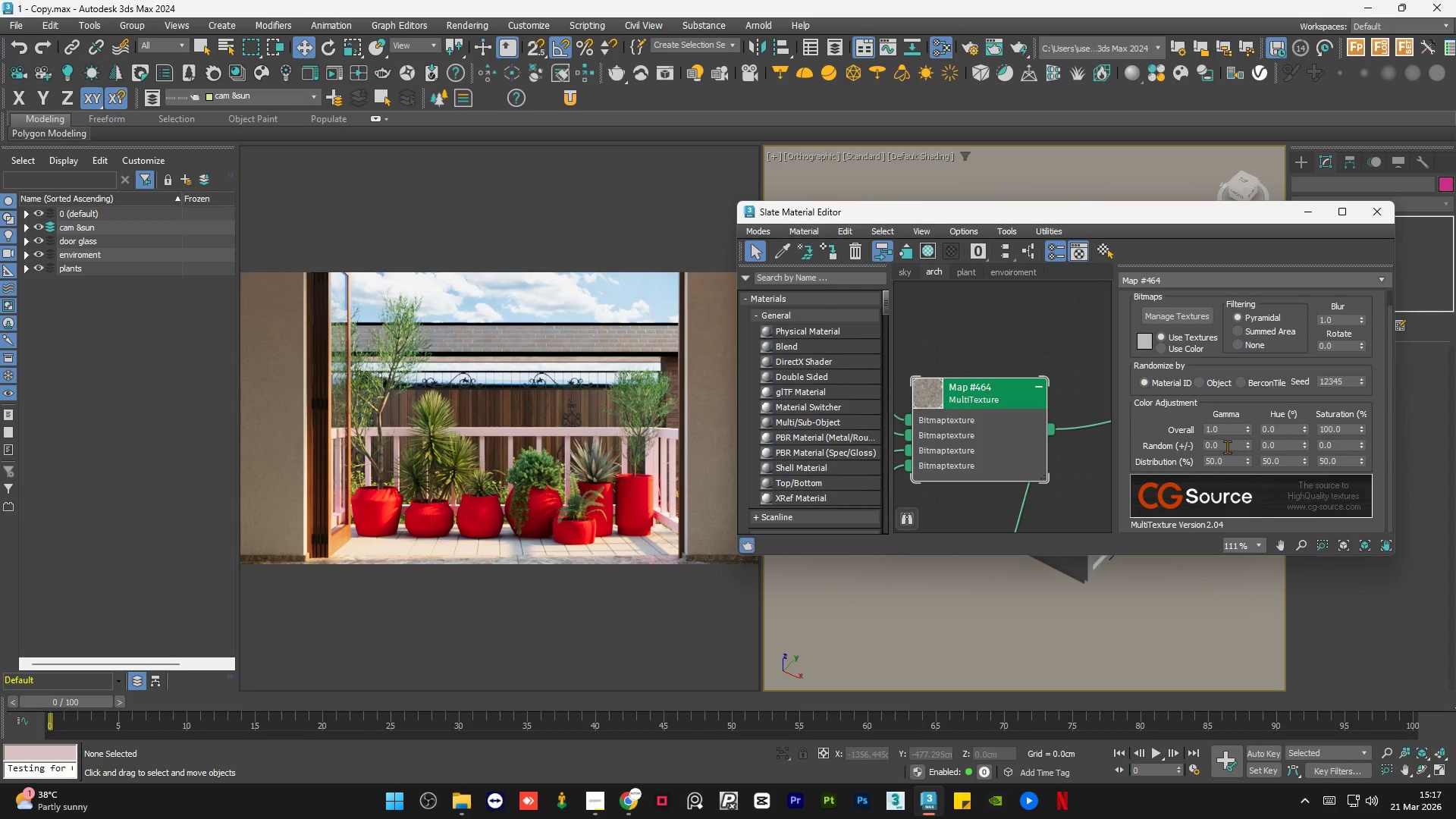 
double_click([1227, 447])
 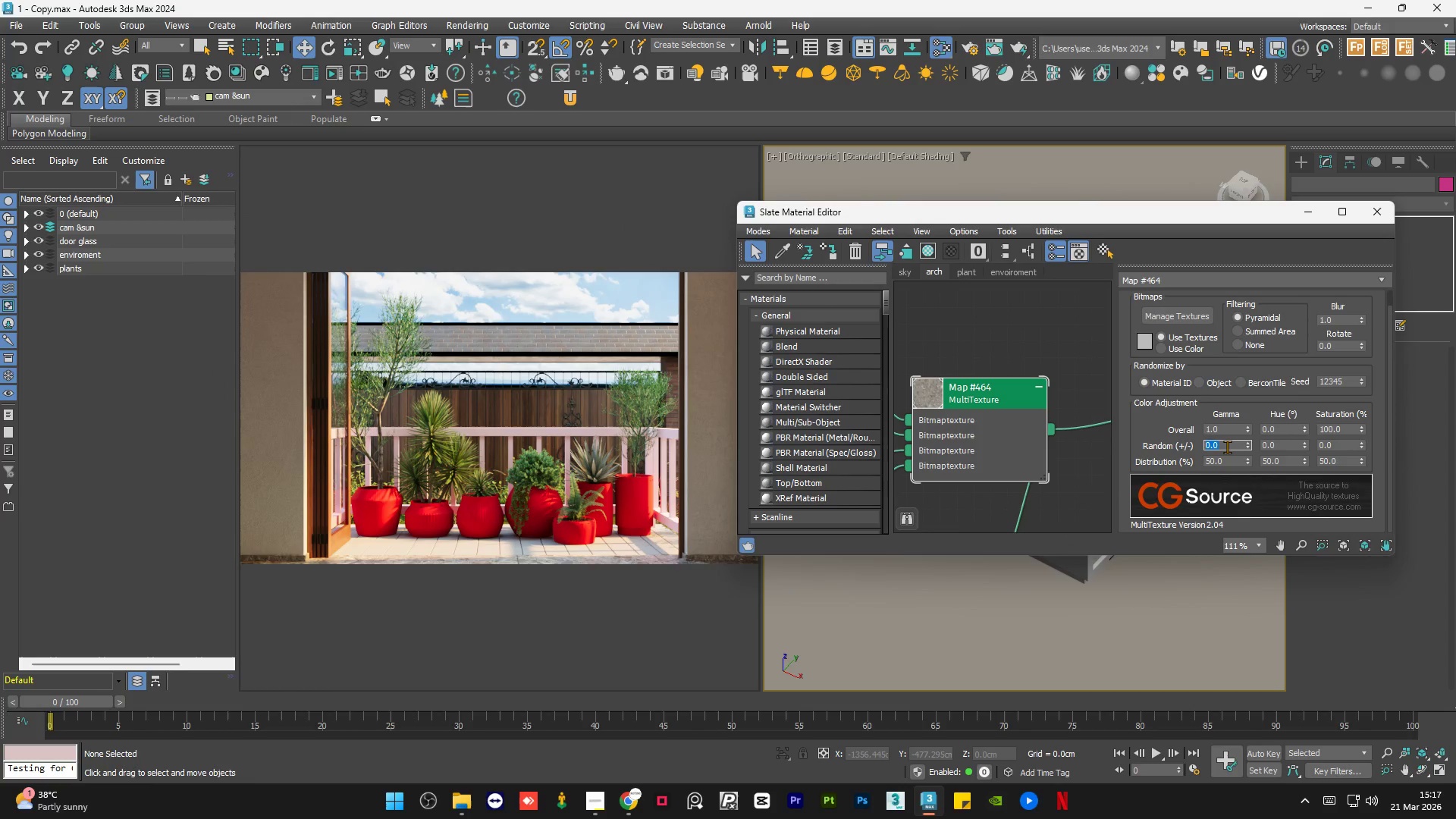 
key(Numpad1)
 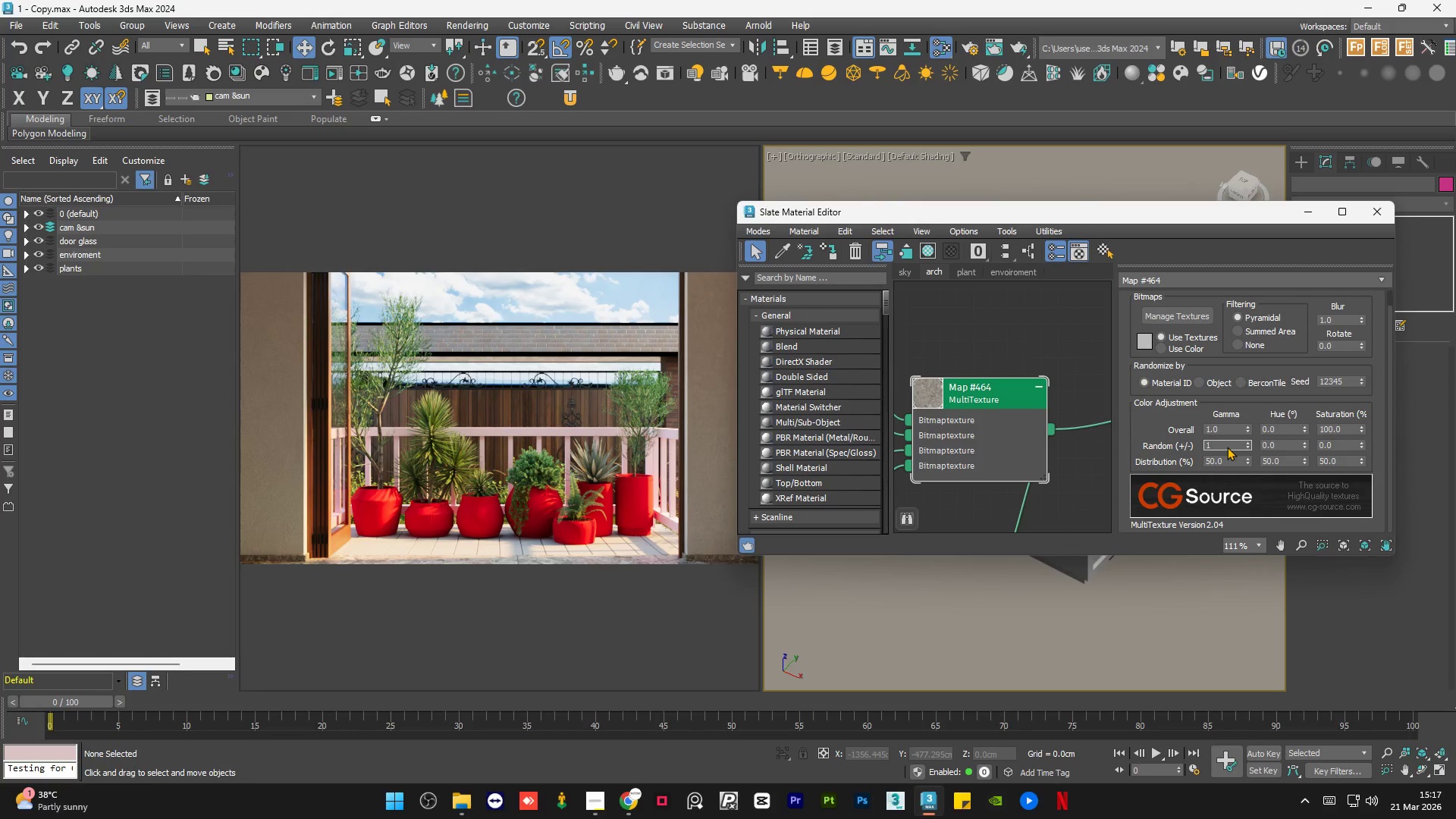 
key(NumpadEnter)
 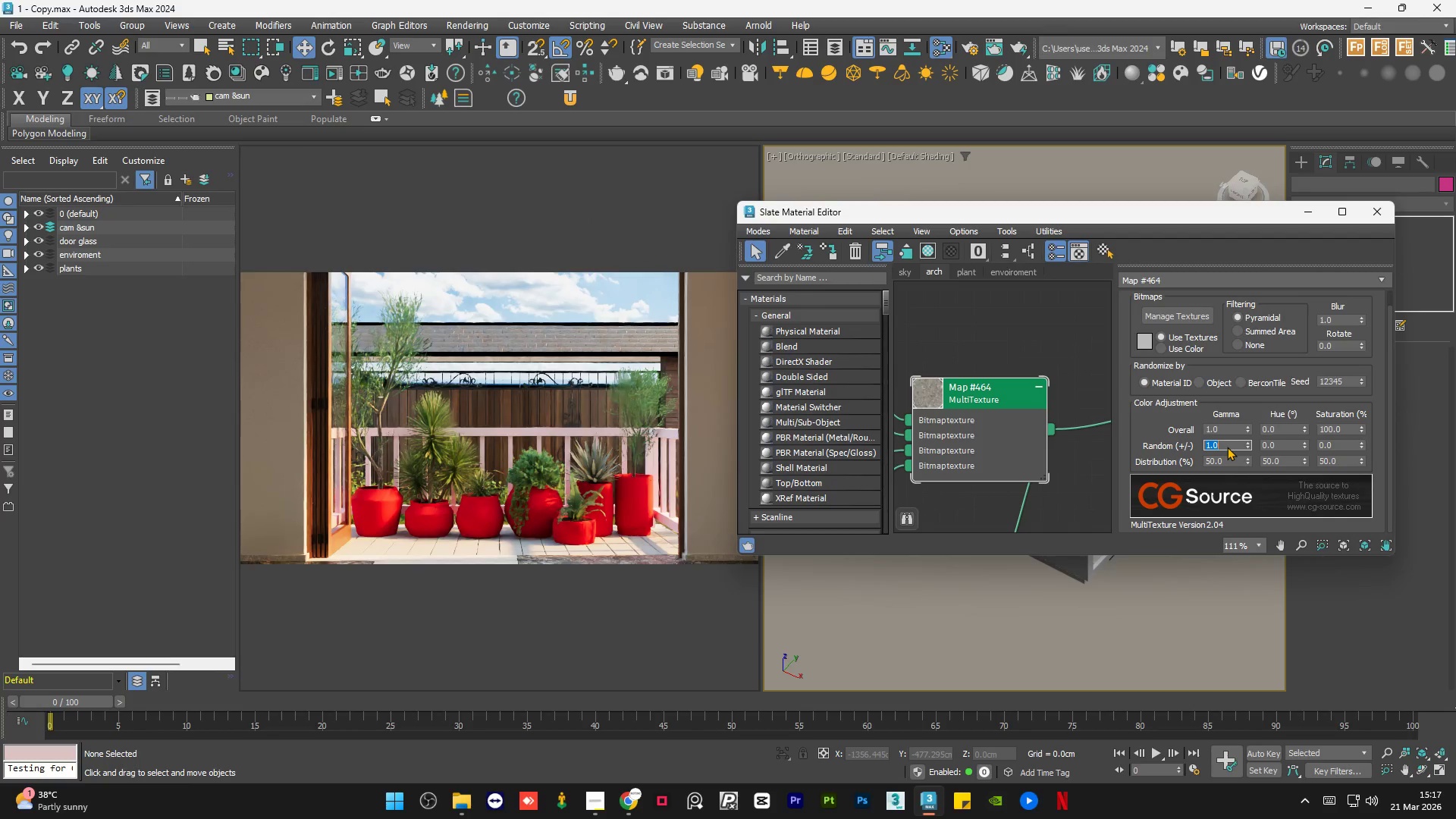 
key(Numpad1)
 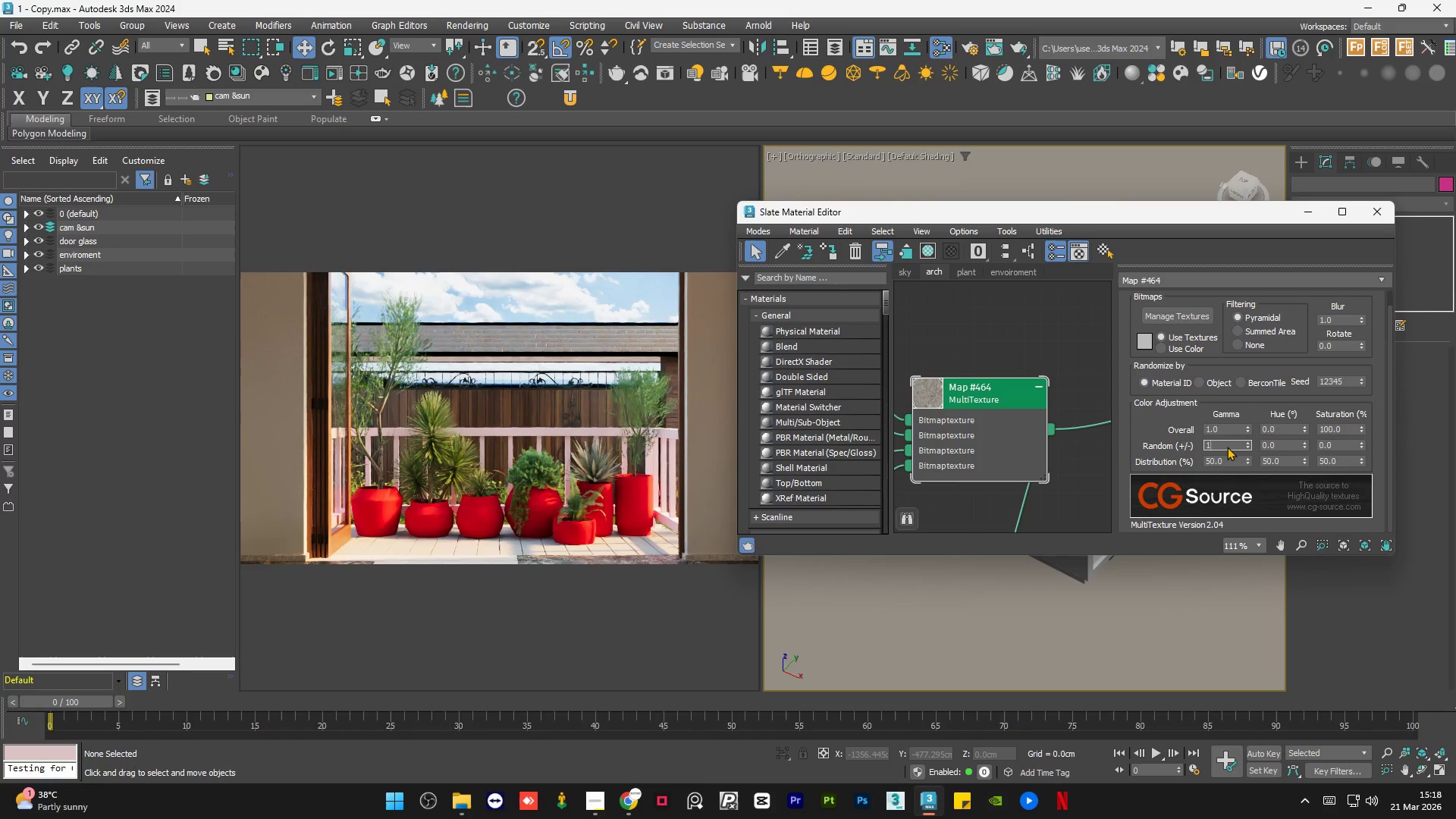 
key(Numpad0)
 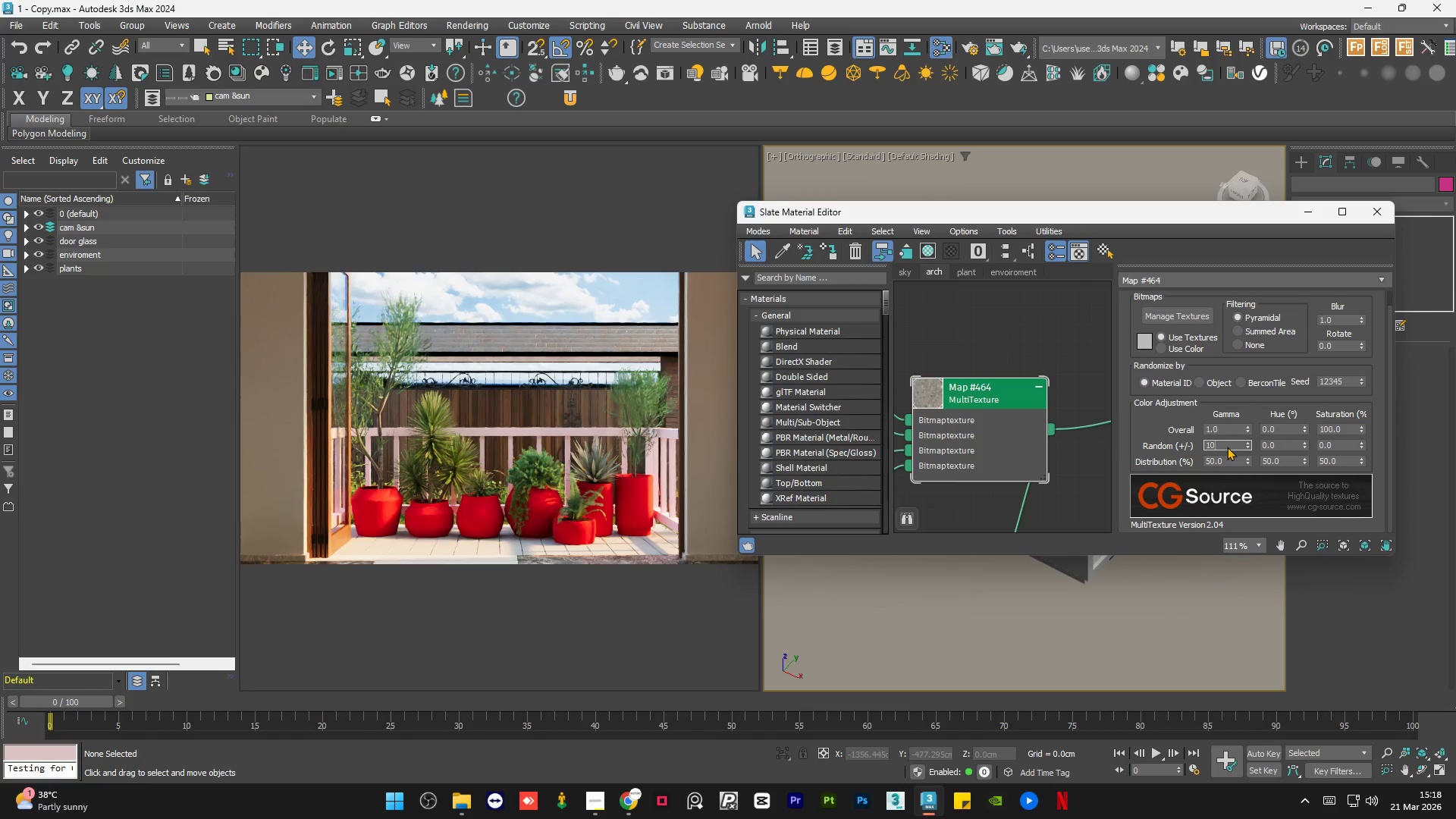 
key(NumpadEnter)
 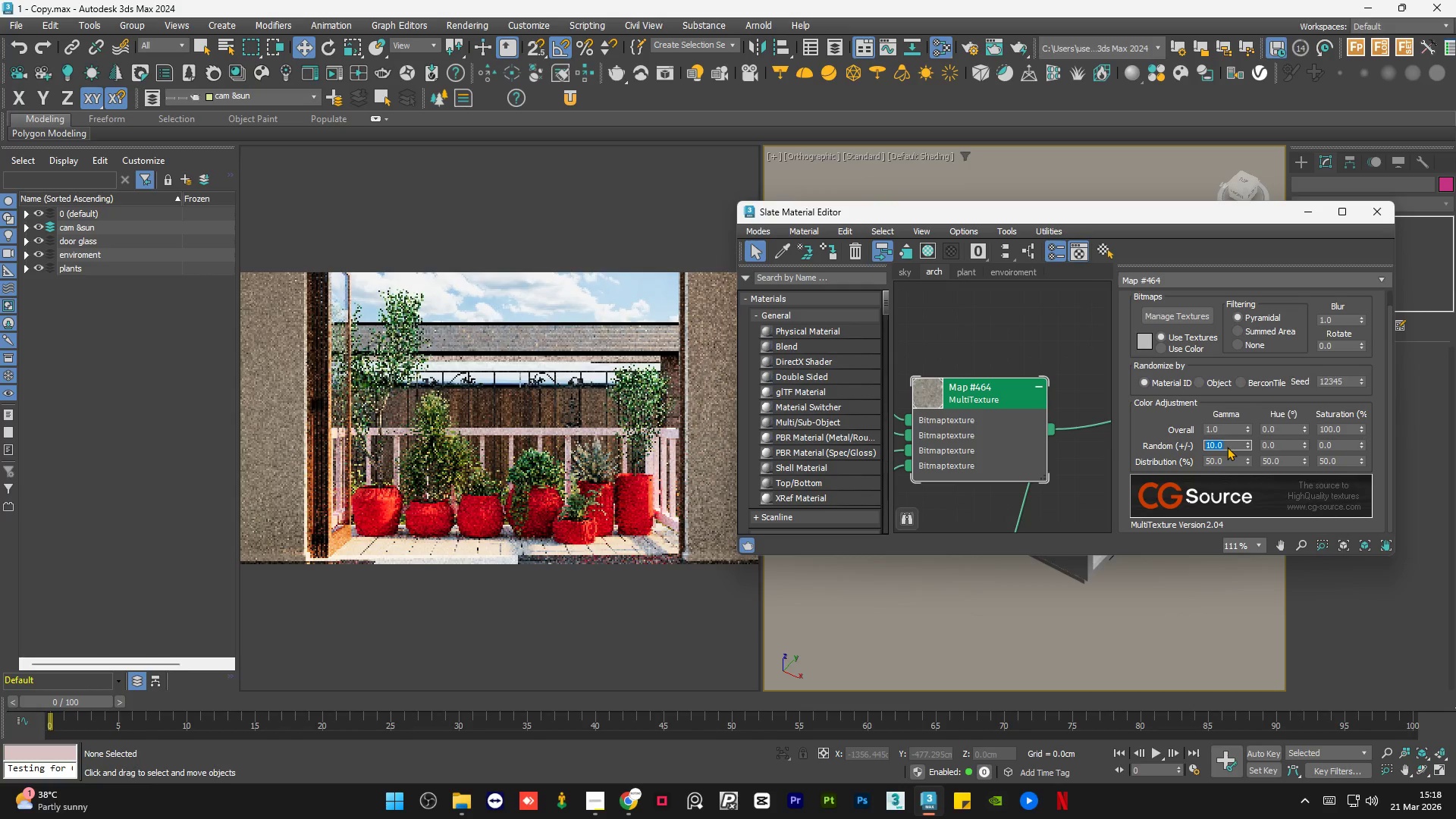 
key(Numpad0)
 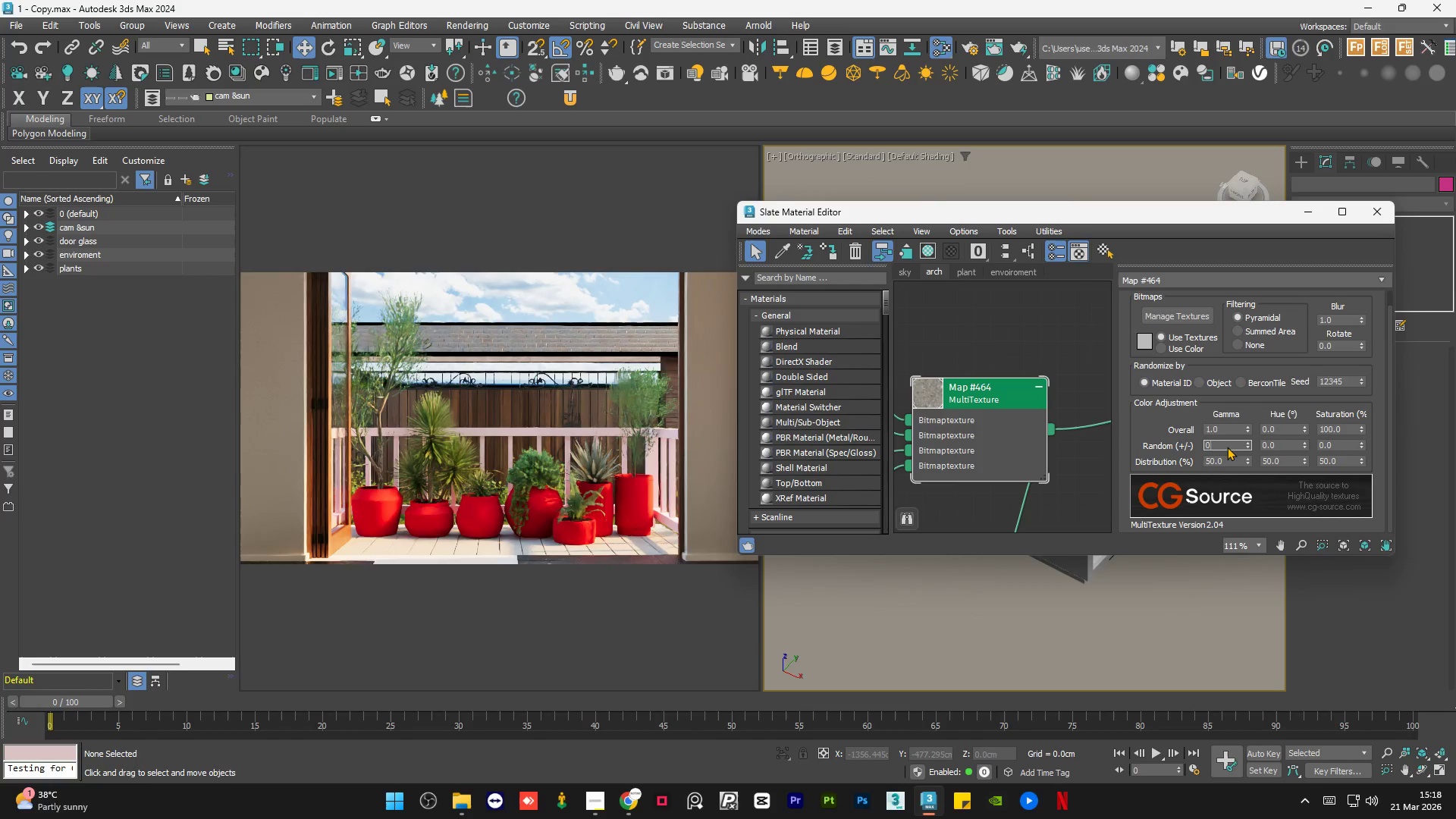 
key(NumpadEnter)
 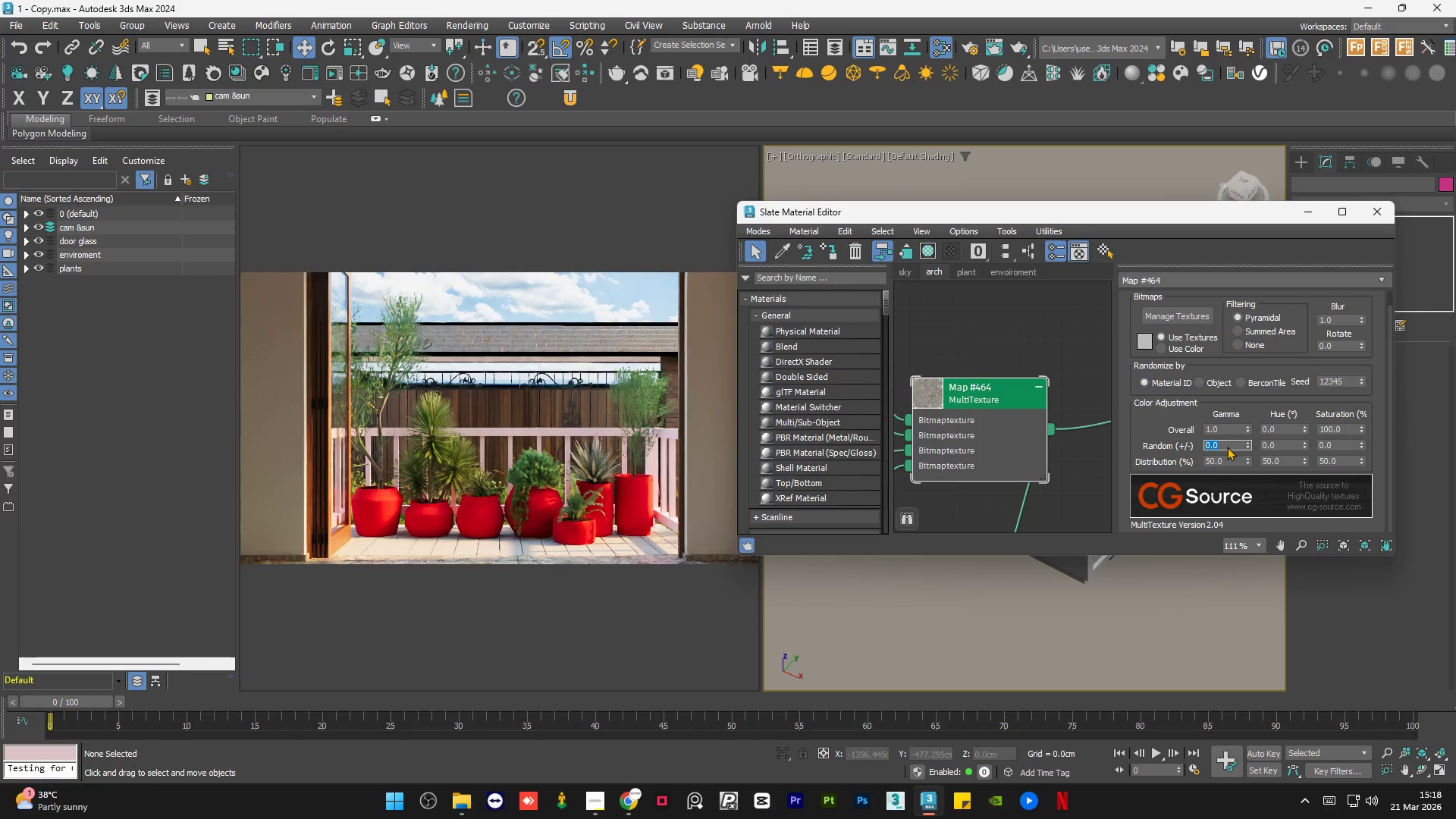 
key(NumpadDecimal)
 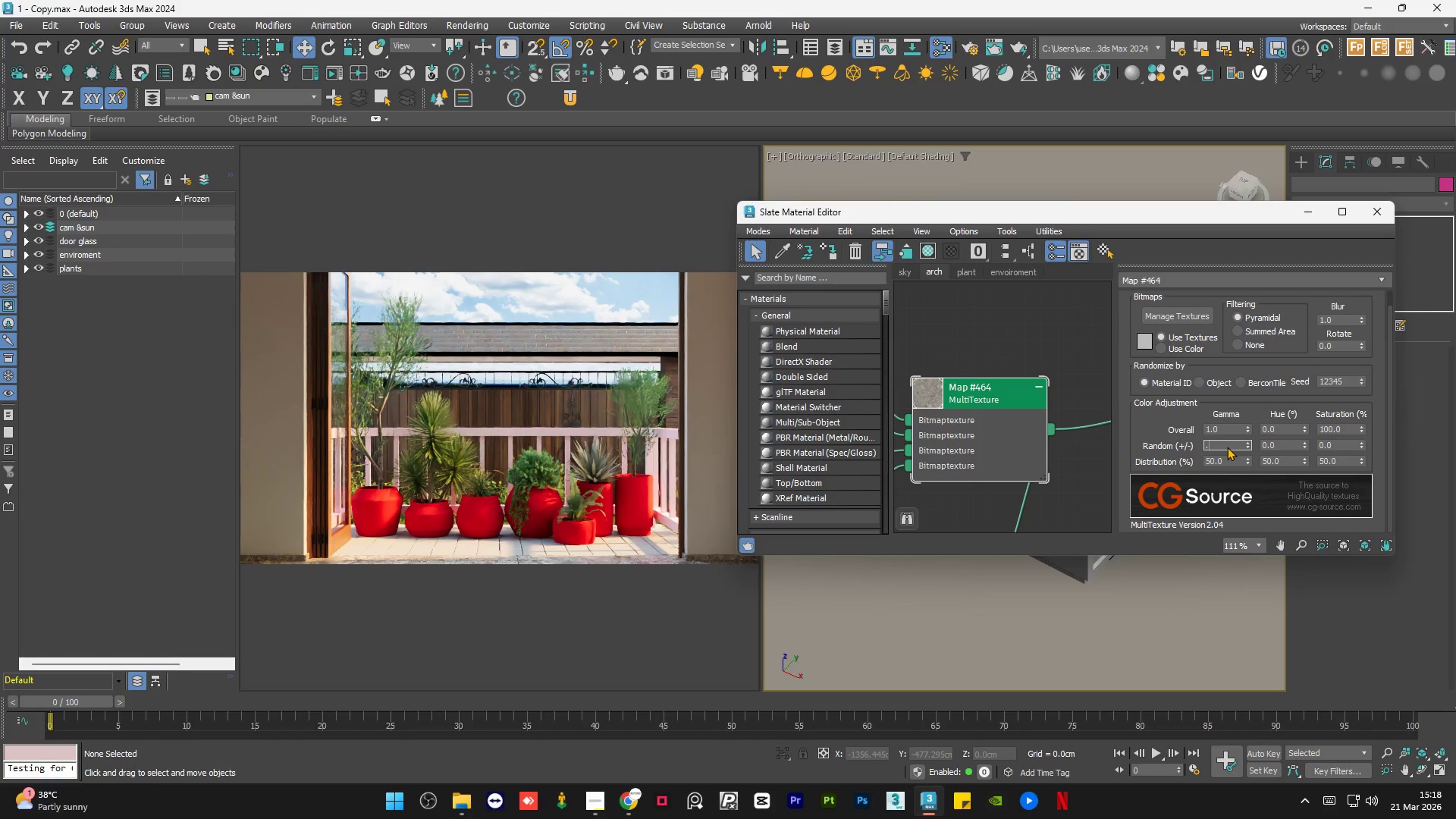 
key(Numpad1)
 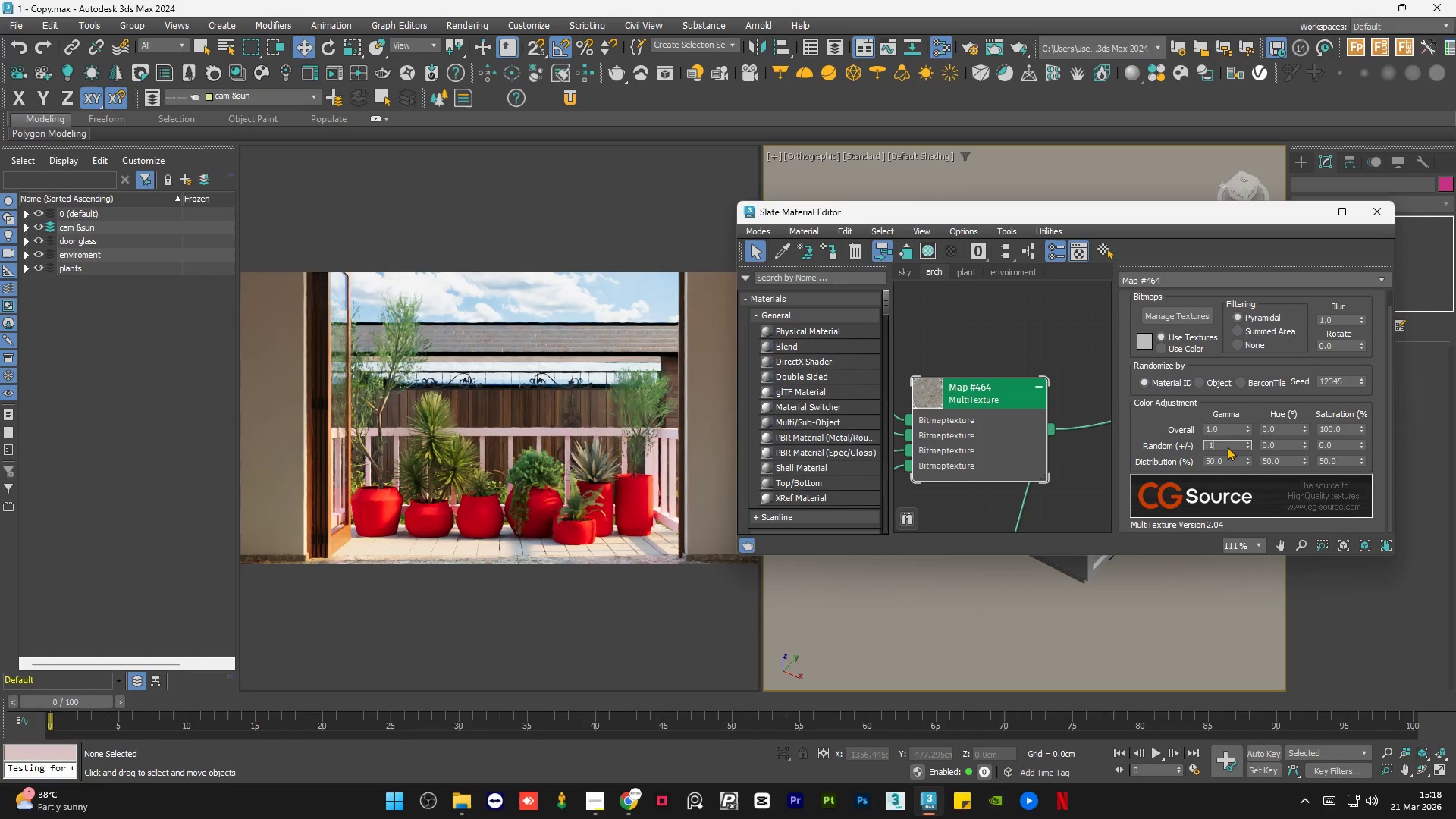 
key(NumpadEnter)
 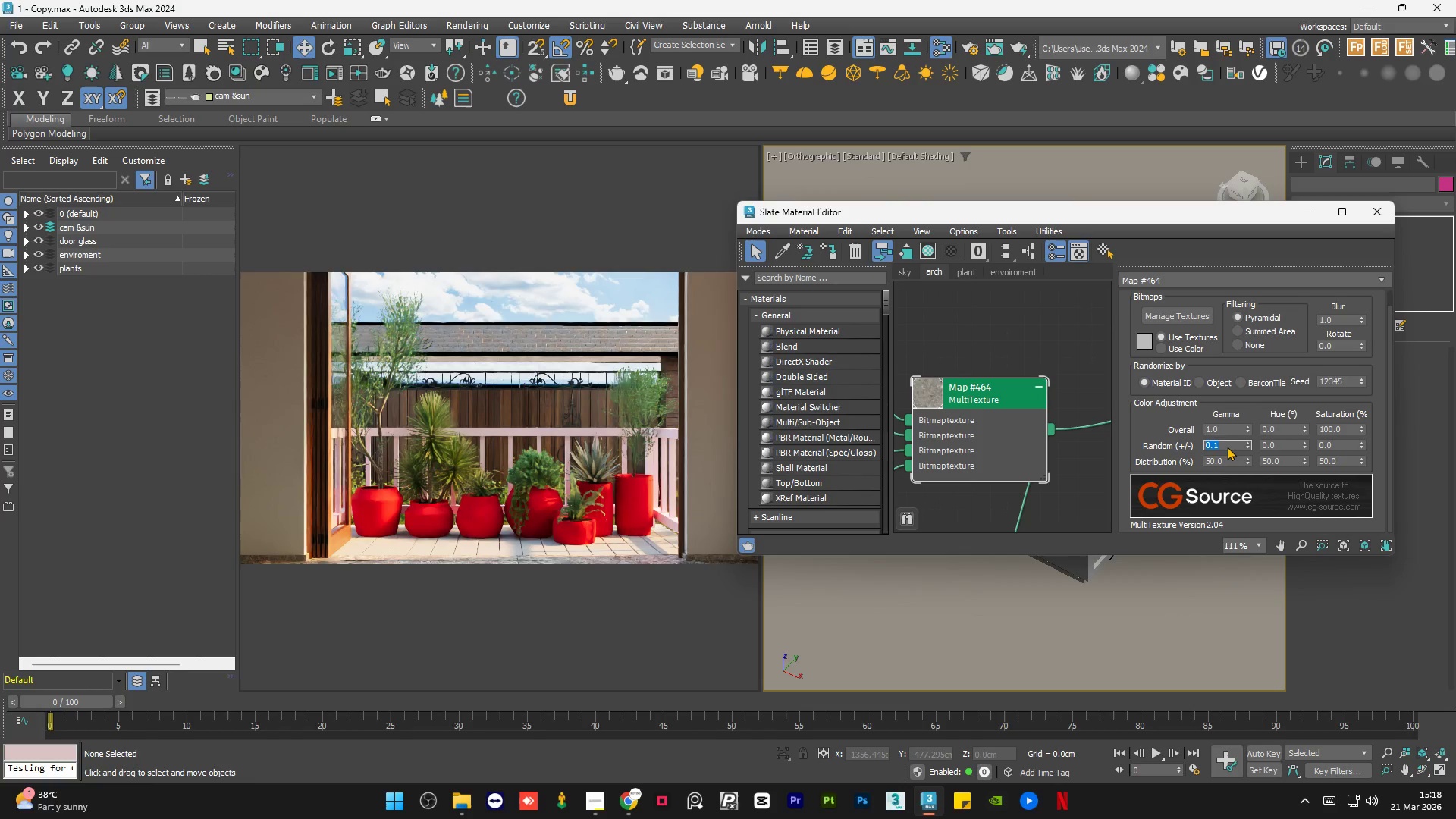 
key(NumpadDecimal)
 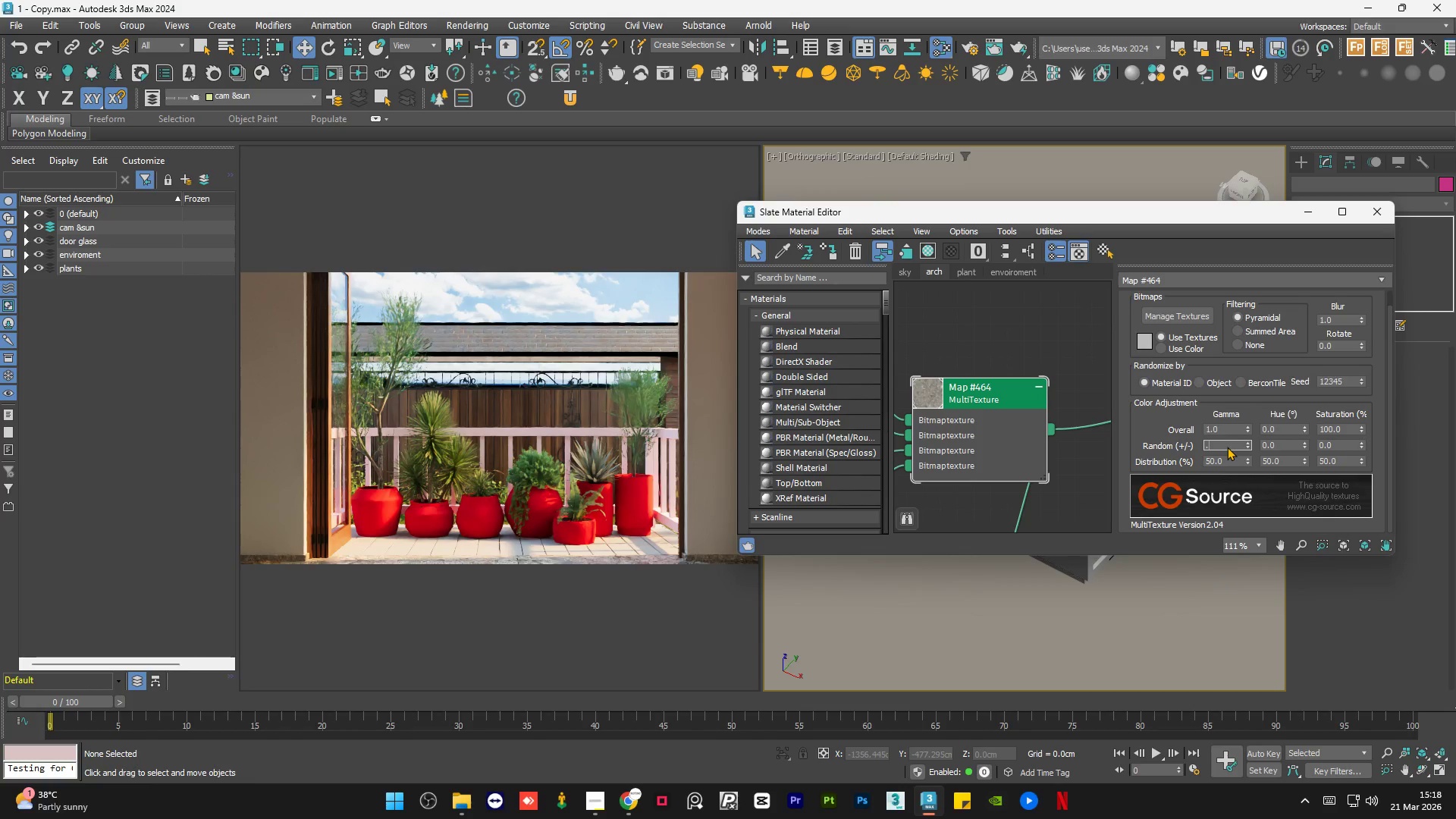 
key(Numpad3)
 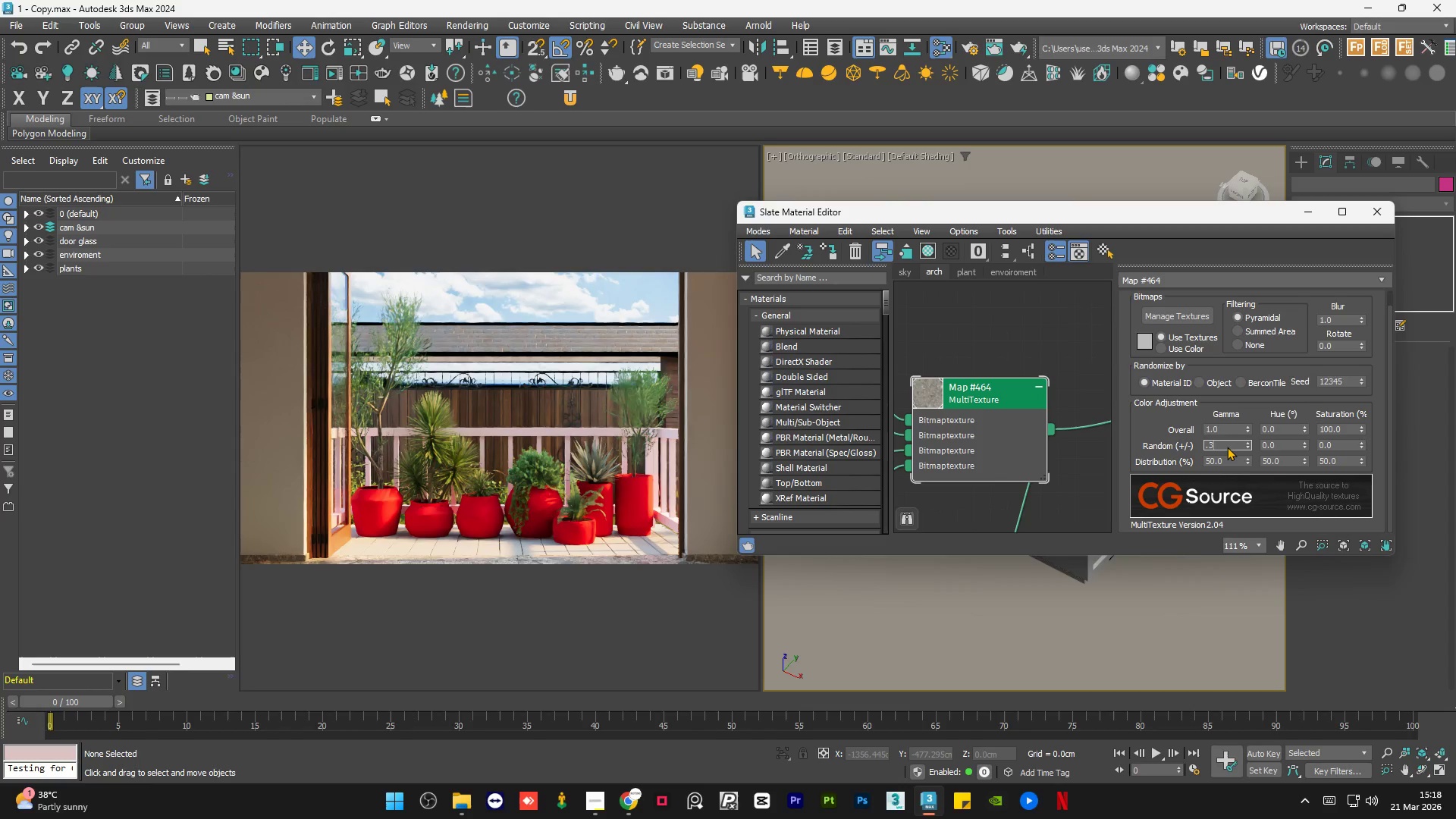 
key(NumpadEnter)
 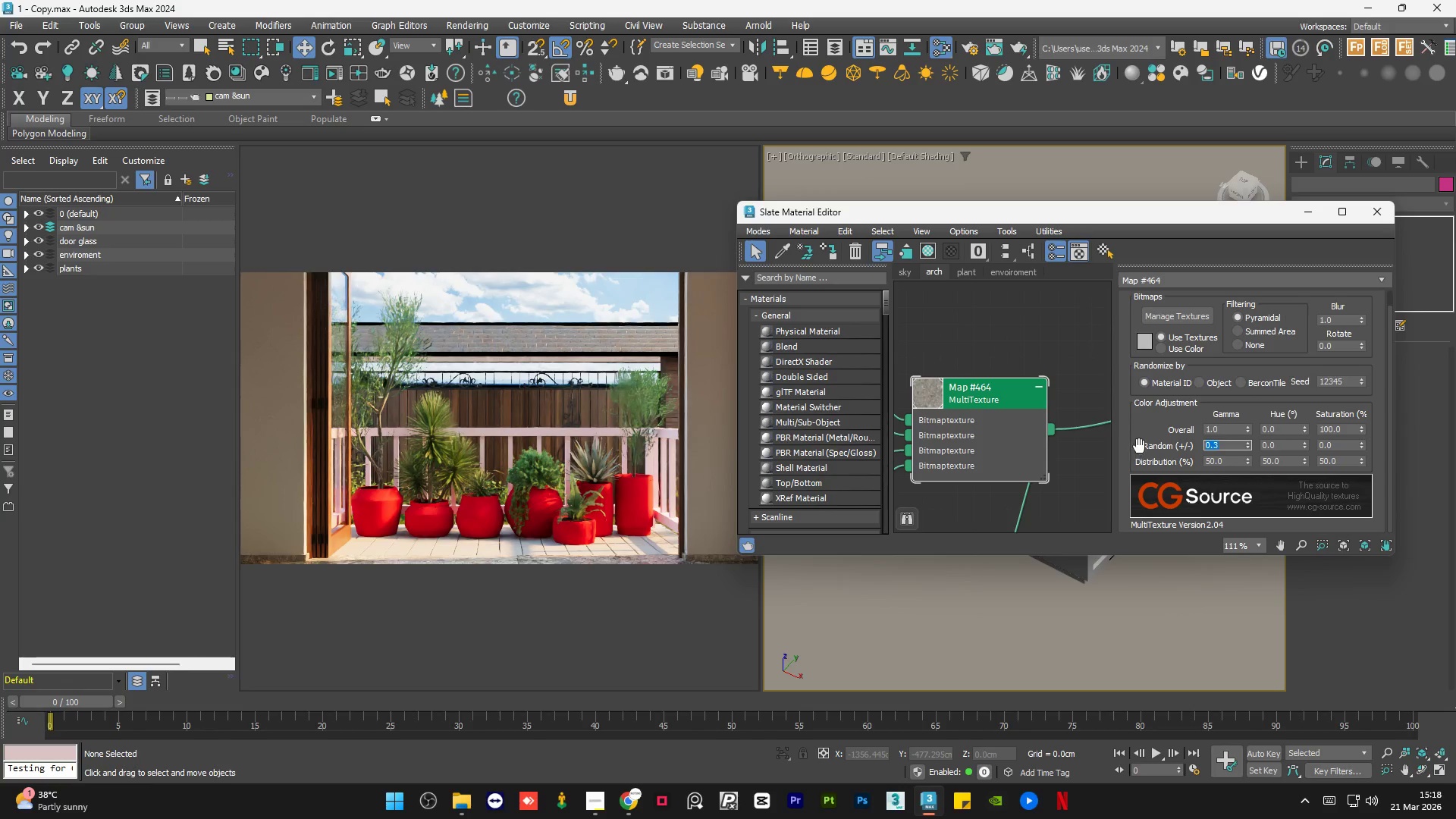 
key(Numpad0)
 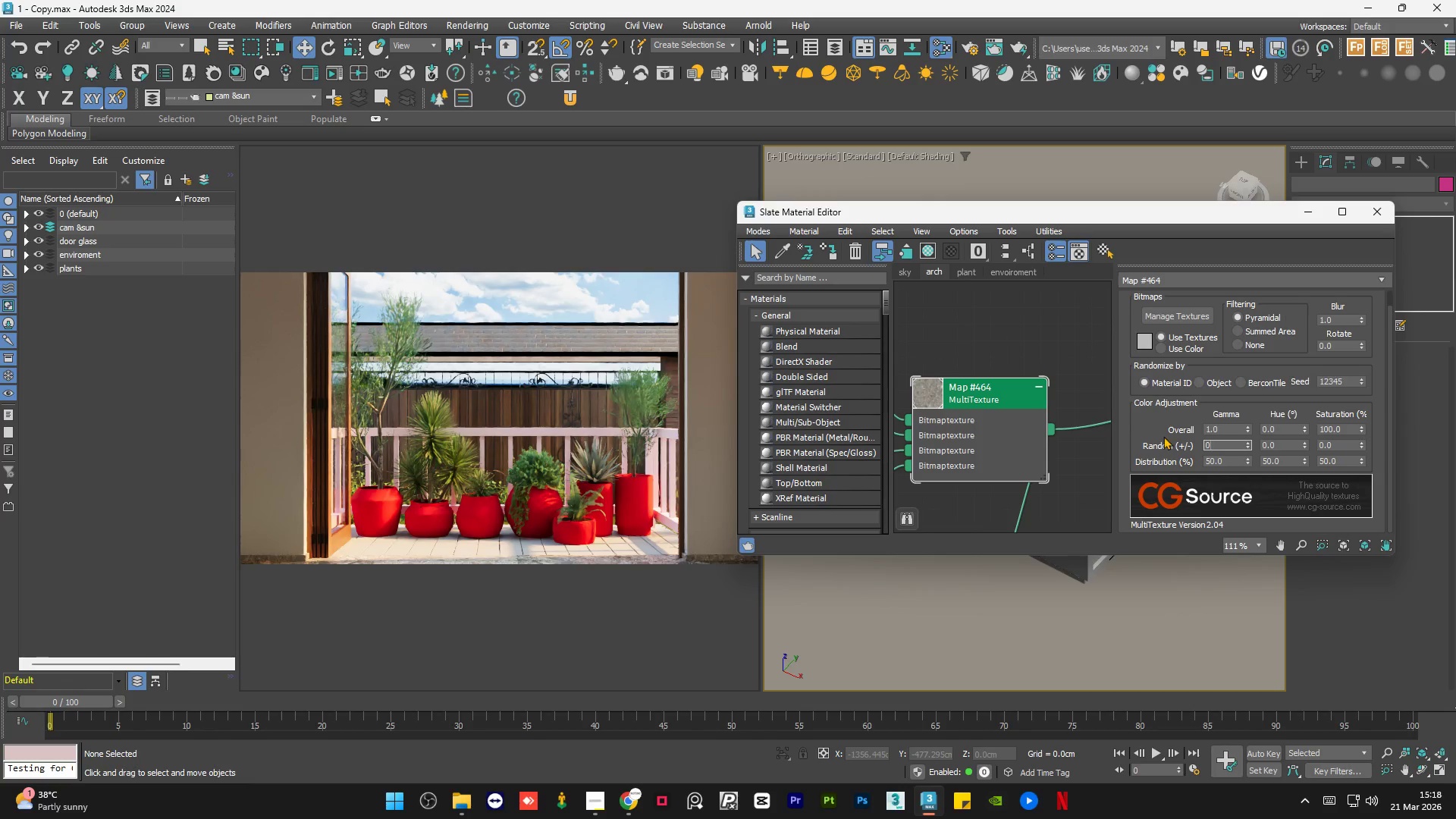 
key(NumpadEnter)
 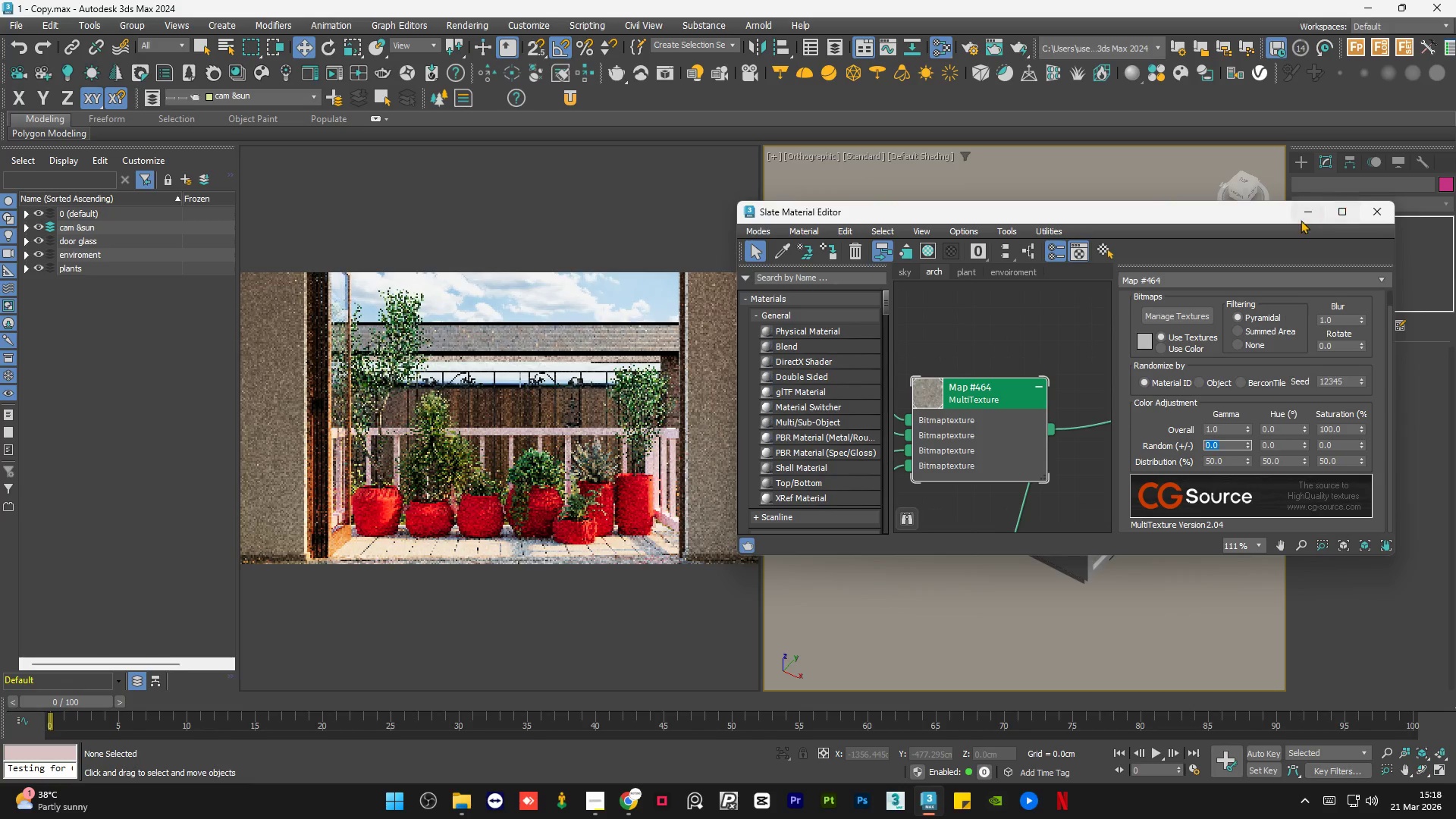 
left_click([1301, 220])
 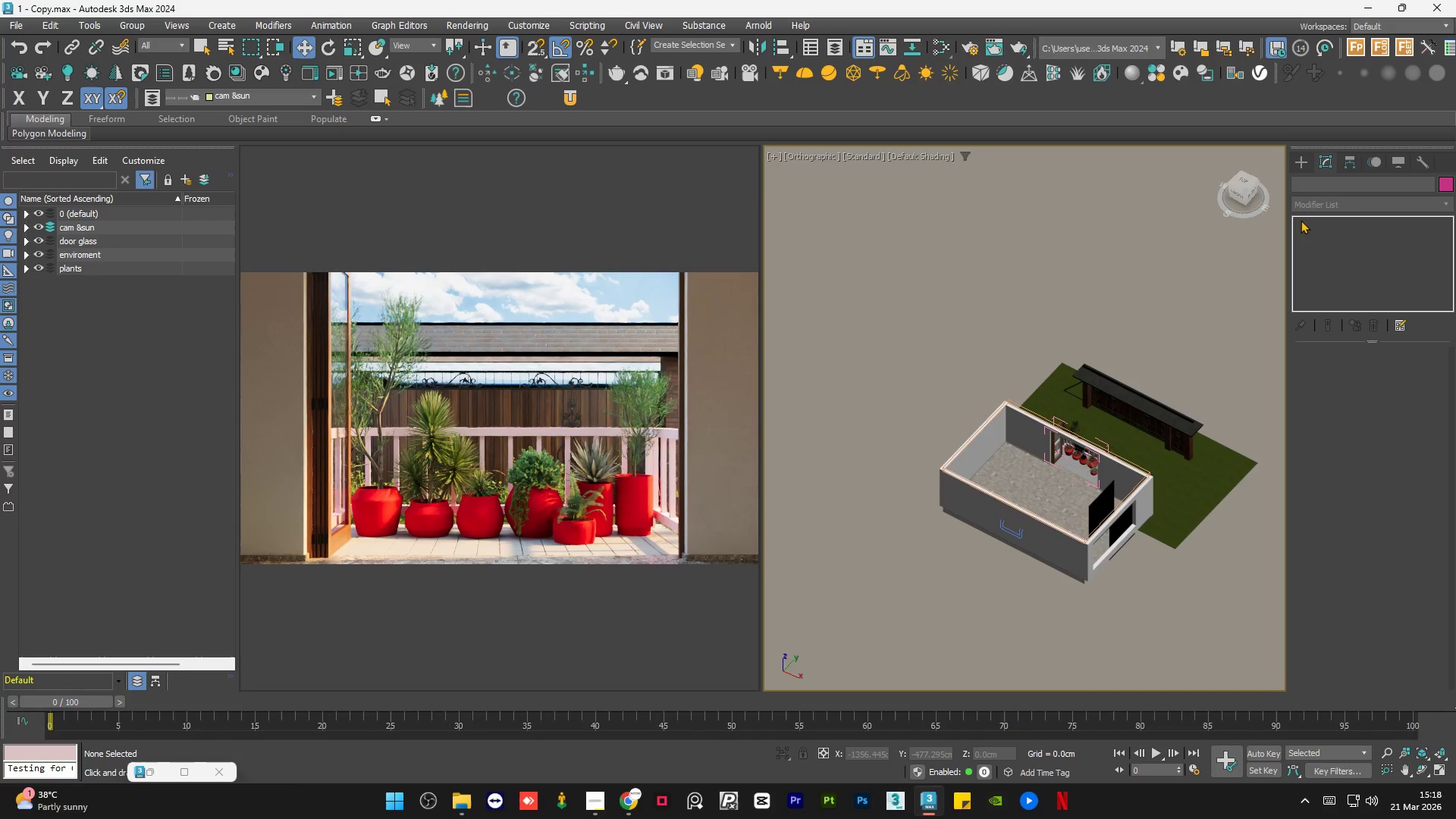 
wait(8.72)
 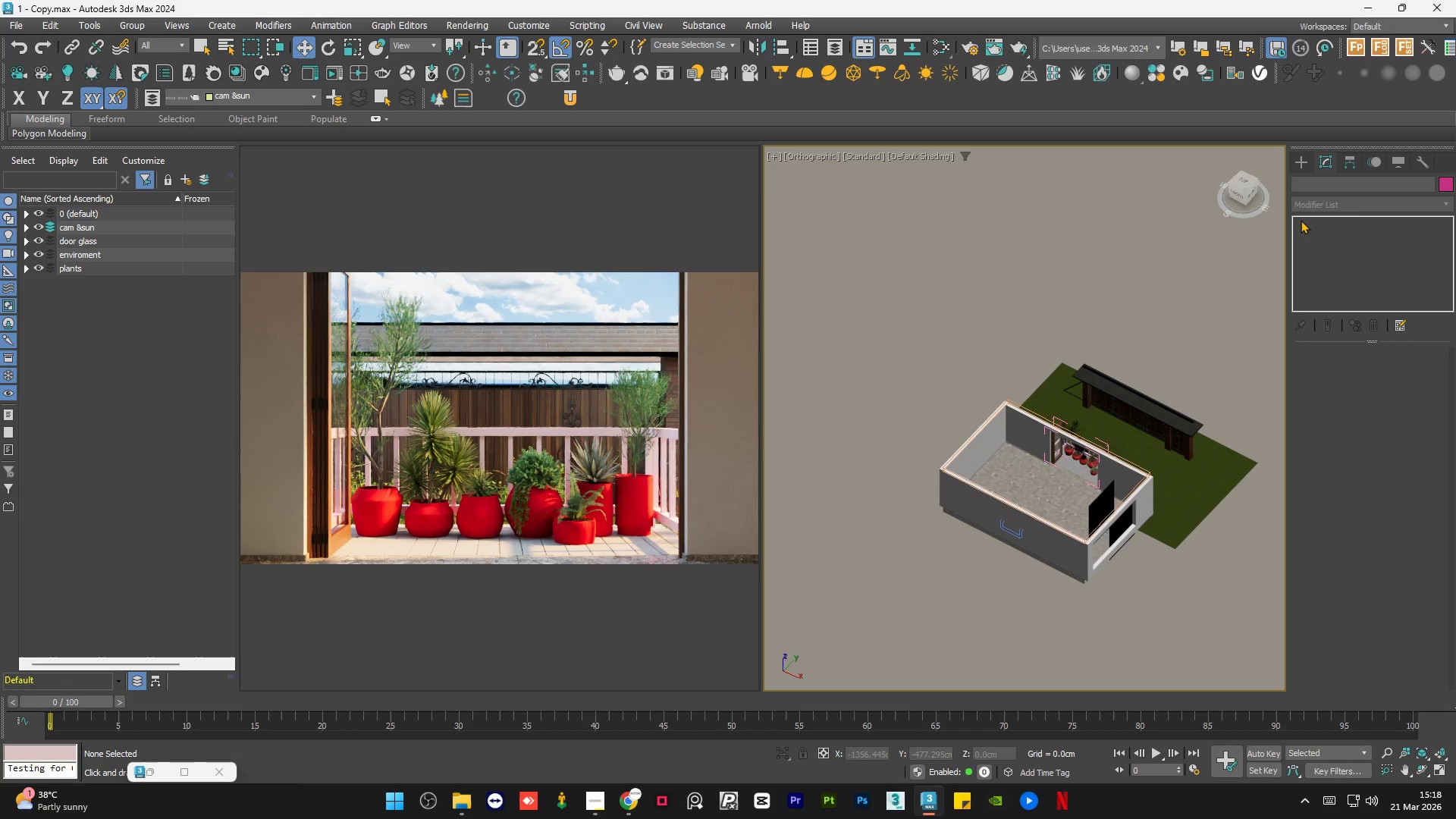 
left_click([987, 346])
 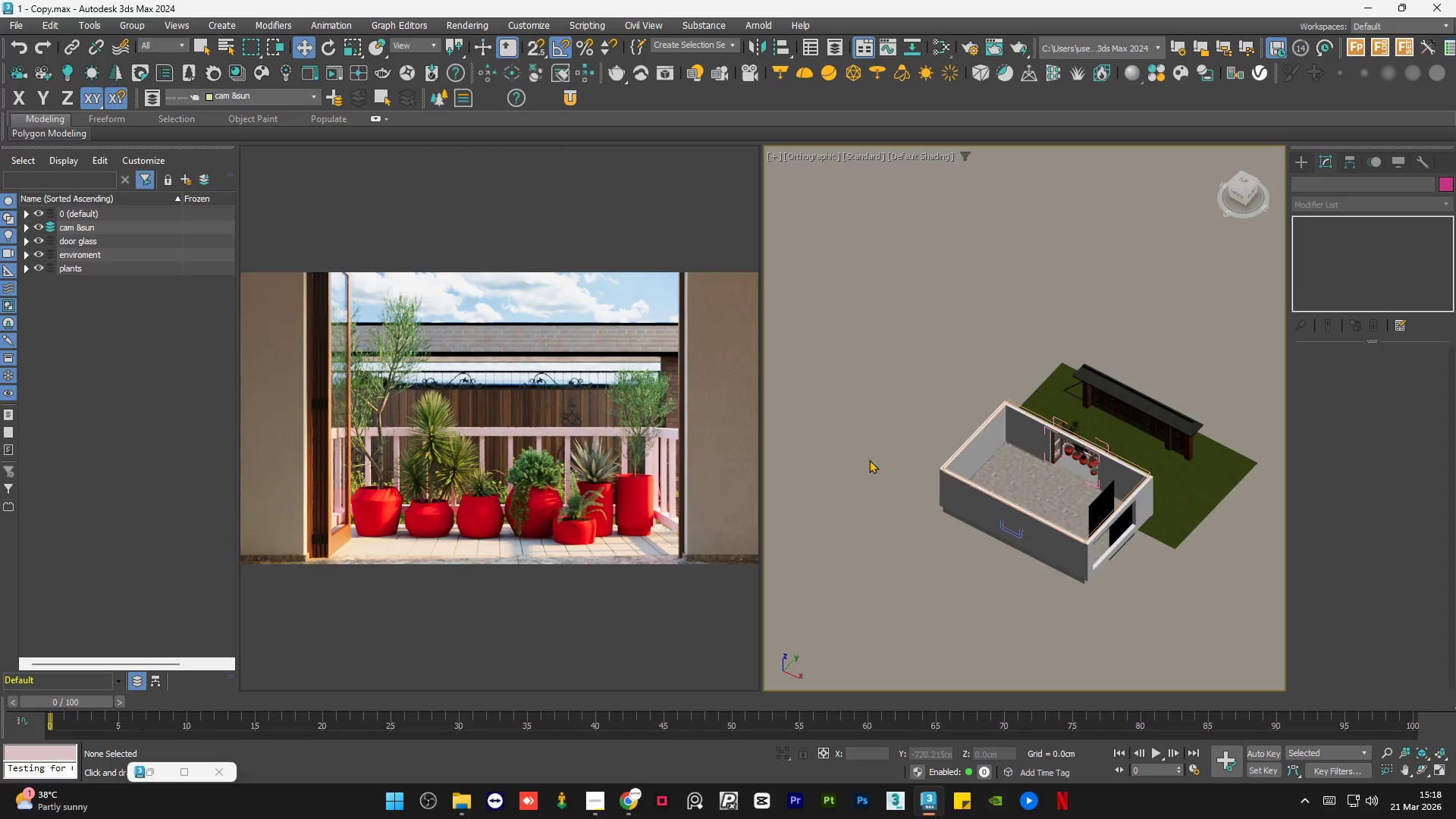 
scroll: coordinate [1079, 649], scroll_direction: up, amount: 14.0
 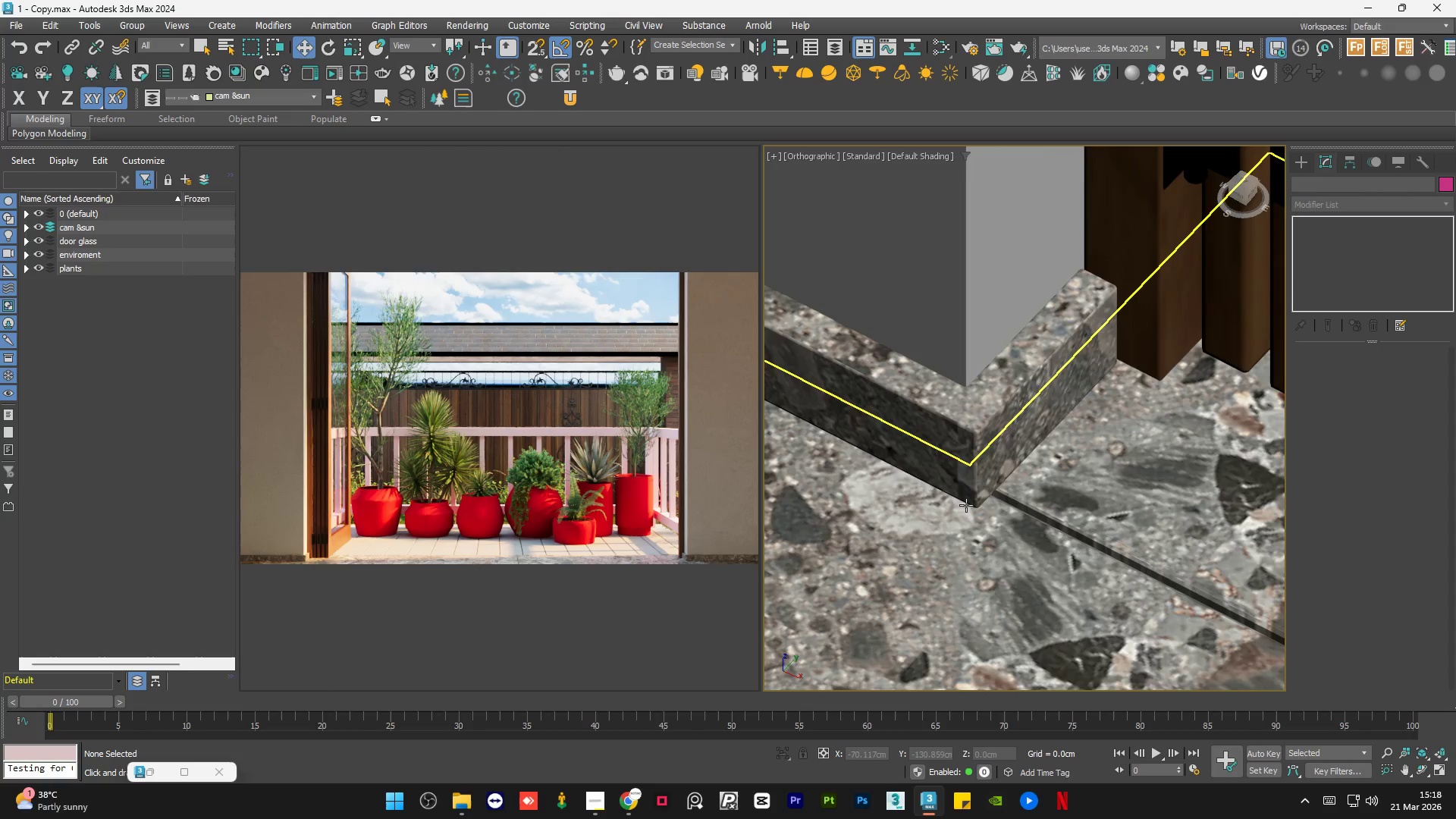 
hold_key(key=AltLeft, duration=1.02)
 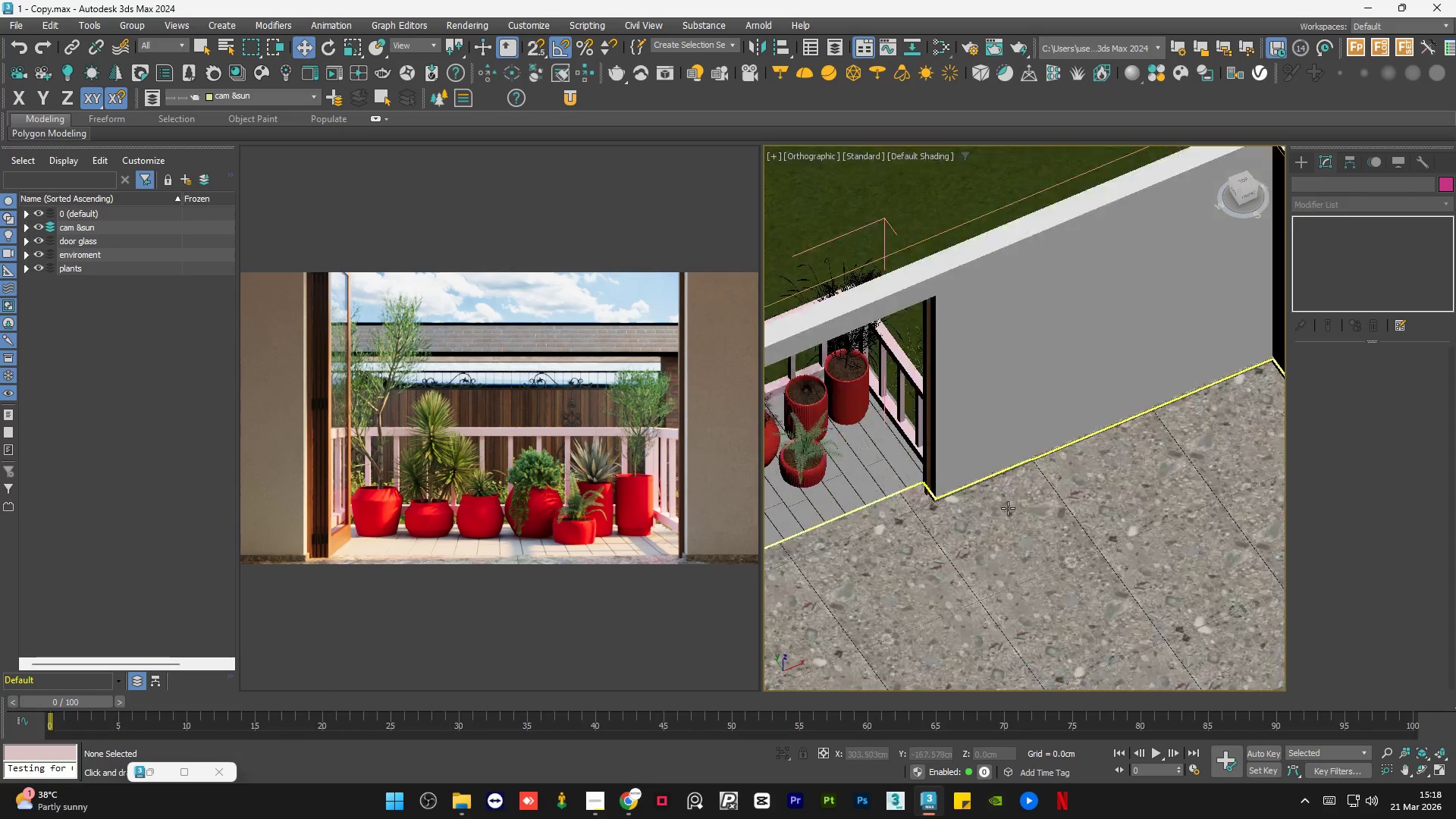 
scroll: coordinate [949, 507], scroll_direction: down, amount: 13.0
 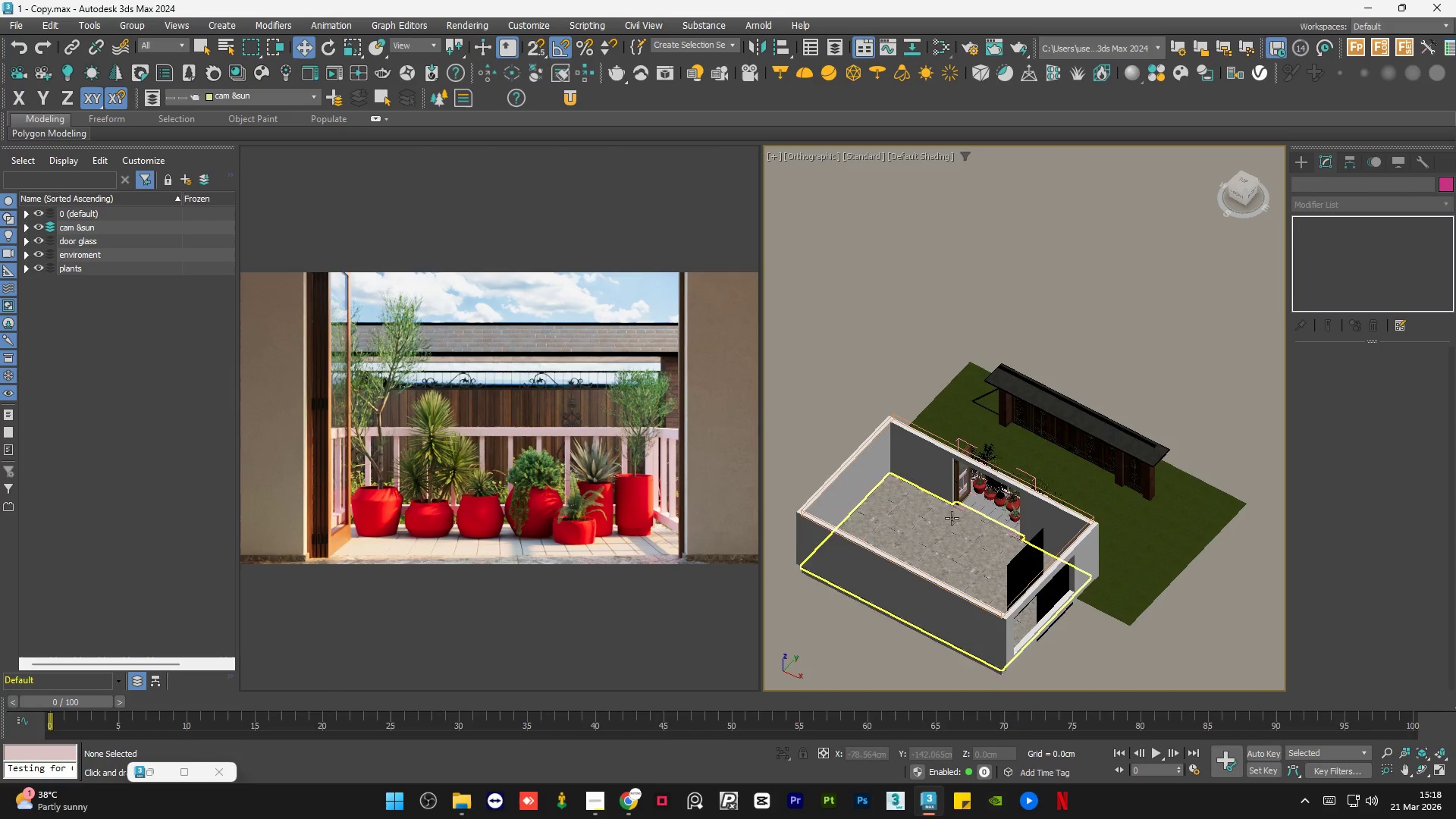 
scroll: coordinate [1018, 531], scroll_direction: up, amount: 13.0
 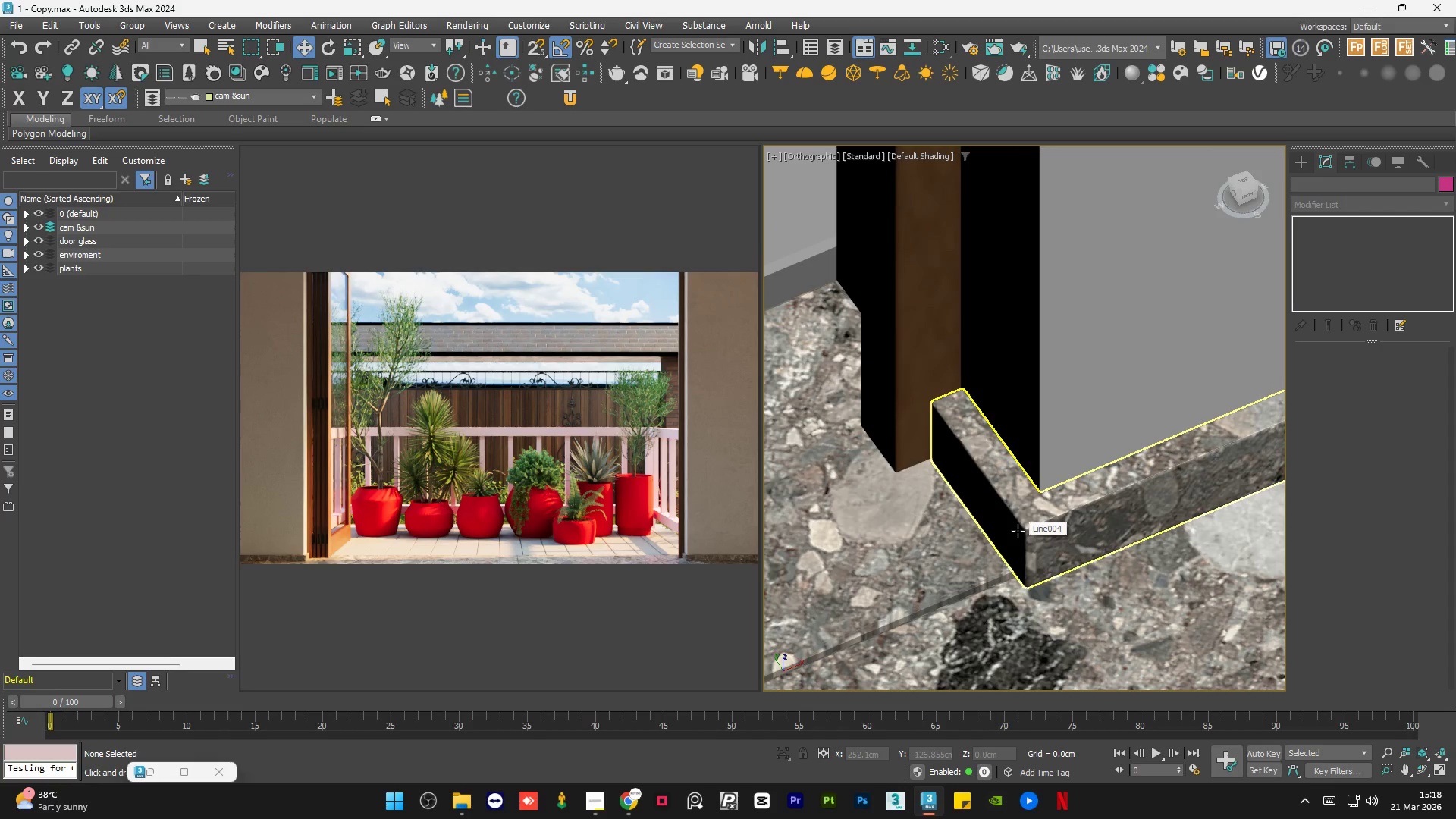 
scroll: coordinate [1018, 532], scroll_direction: down, amount: 4.0
 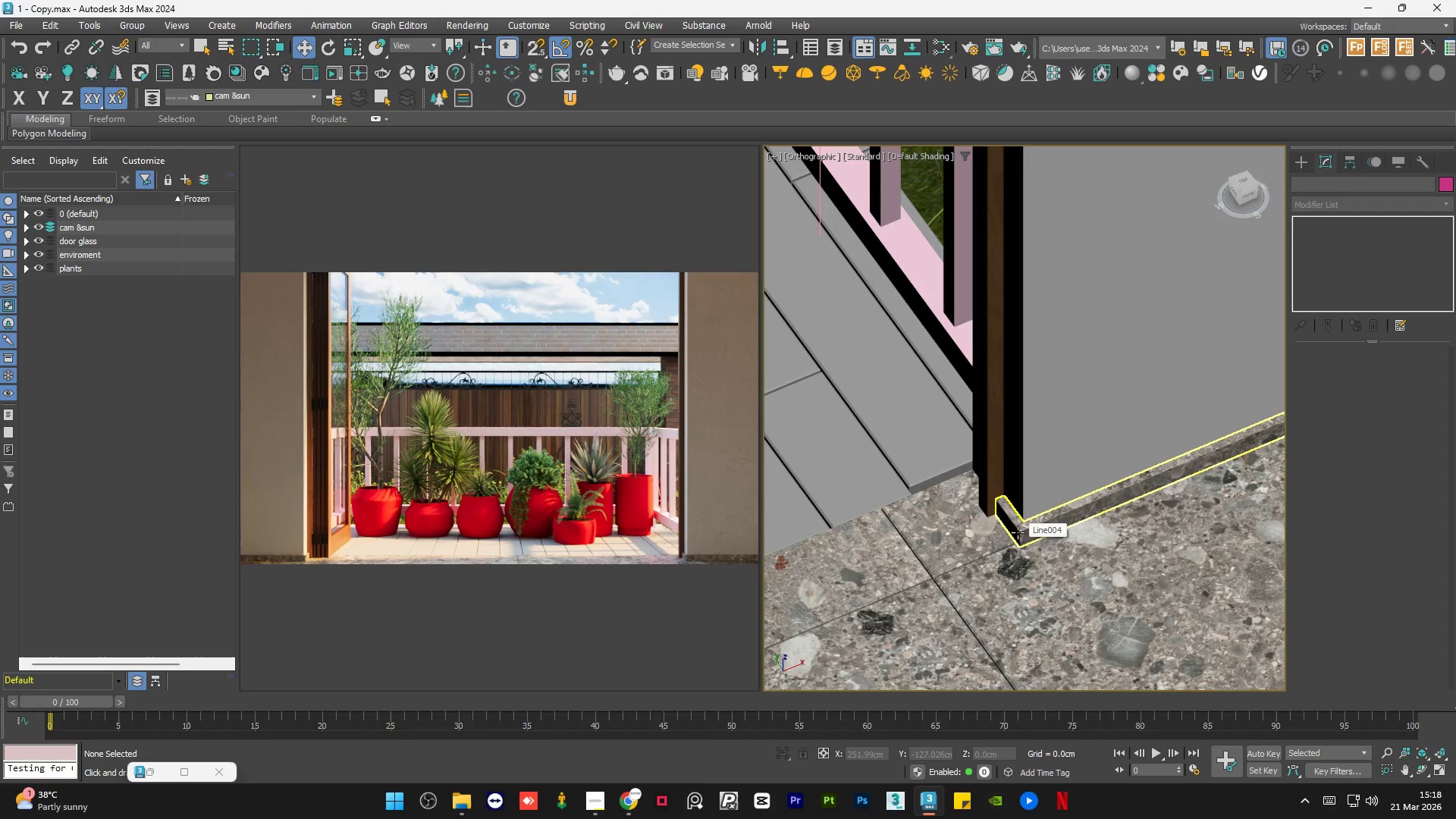 
scroll: coordinate [1018, 532], scroll_direction: up, amount: 6.0
 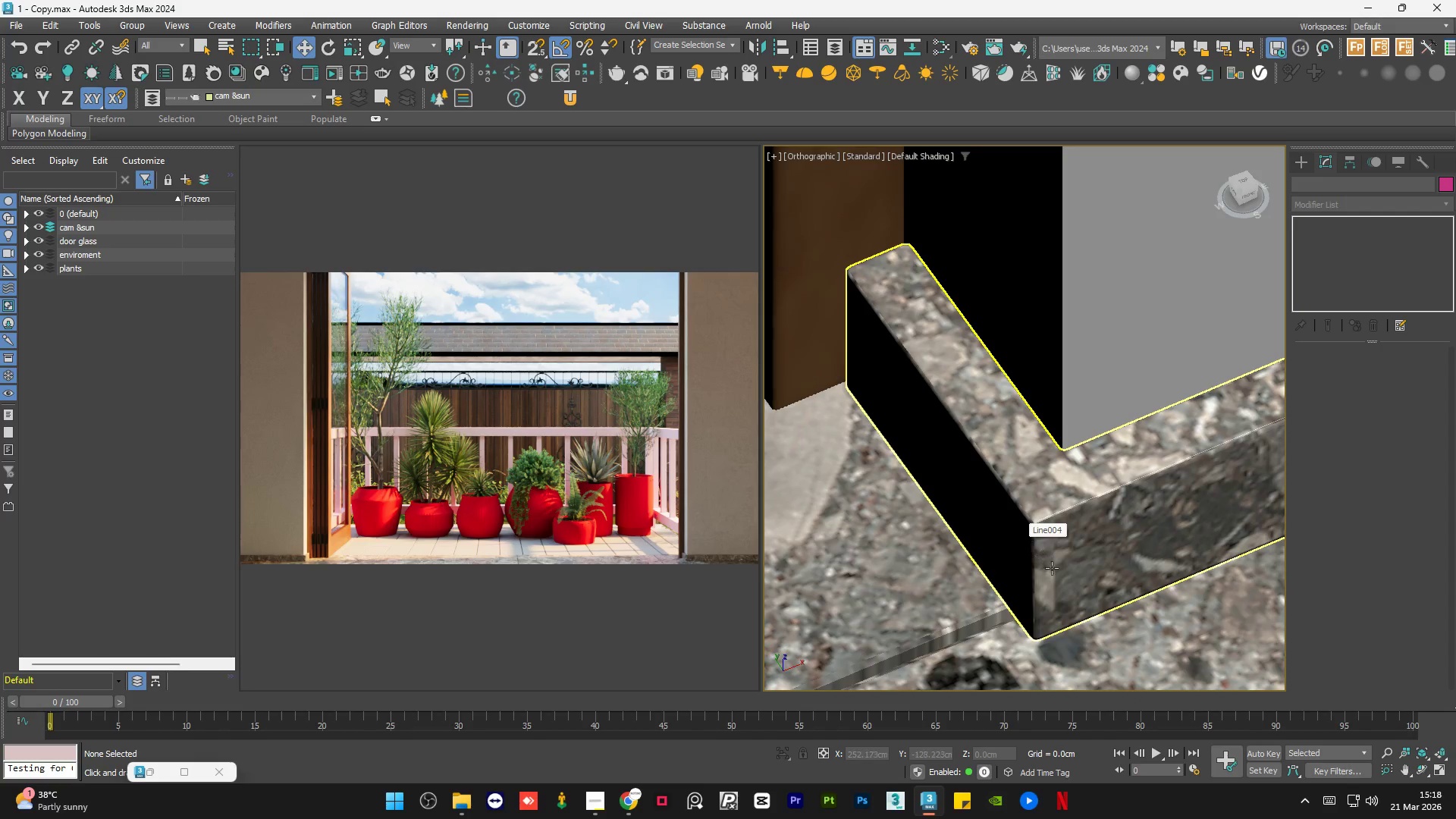 
scroll: coordinate [1053, 573], scroll_direction: down, amount: 8.0
 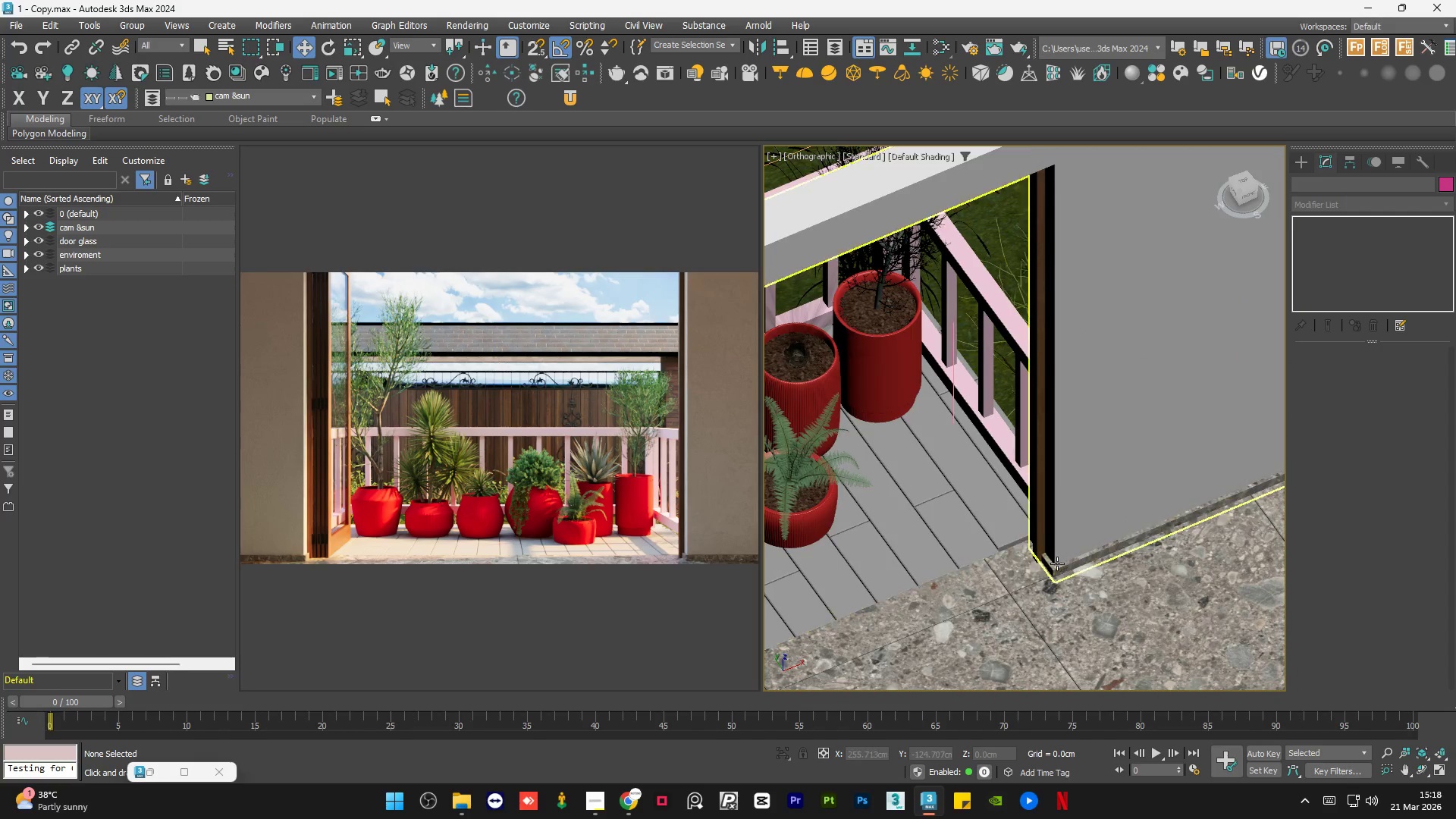 
hold_key(key=AltLeft, duration=0.7)
 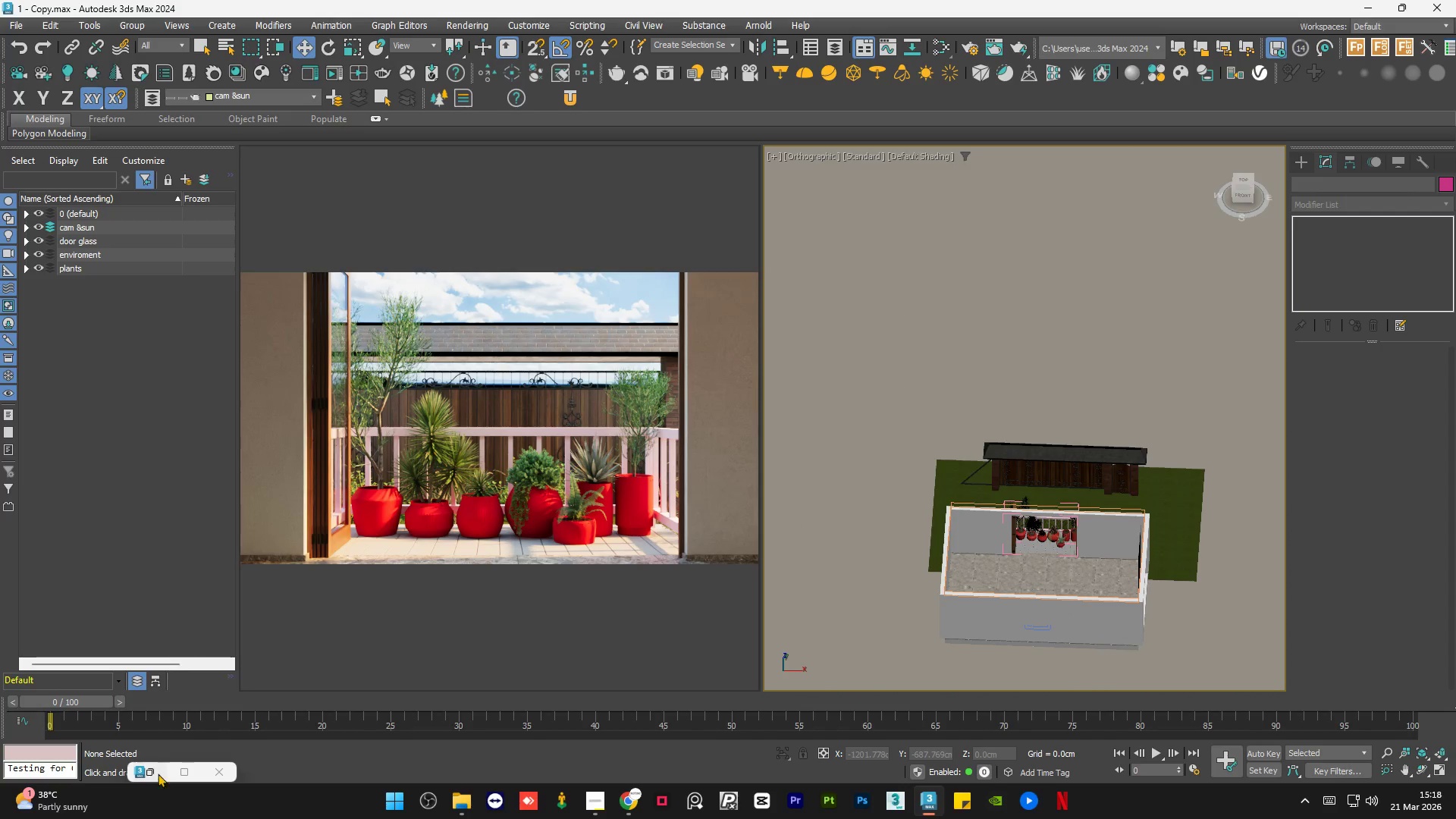 
scroll: coordinate [1057, 563], scroll_direction: down, amount: 7.0
 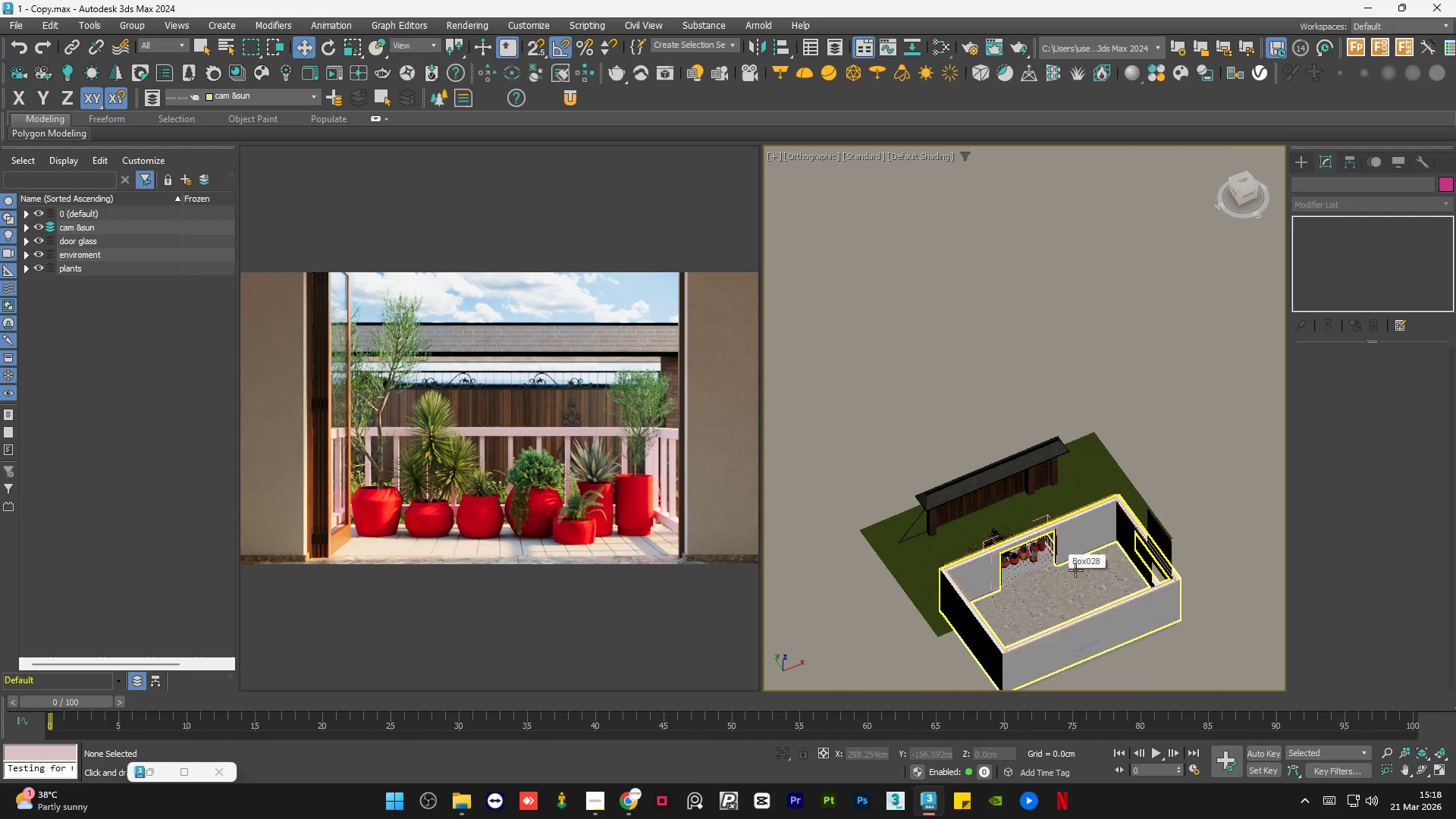 
left_click([161, 771])
 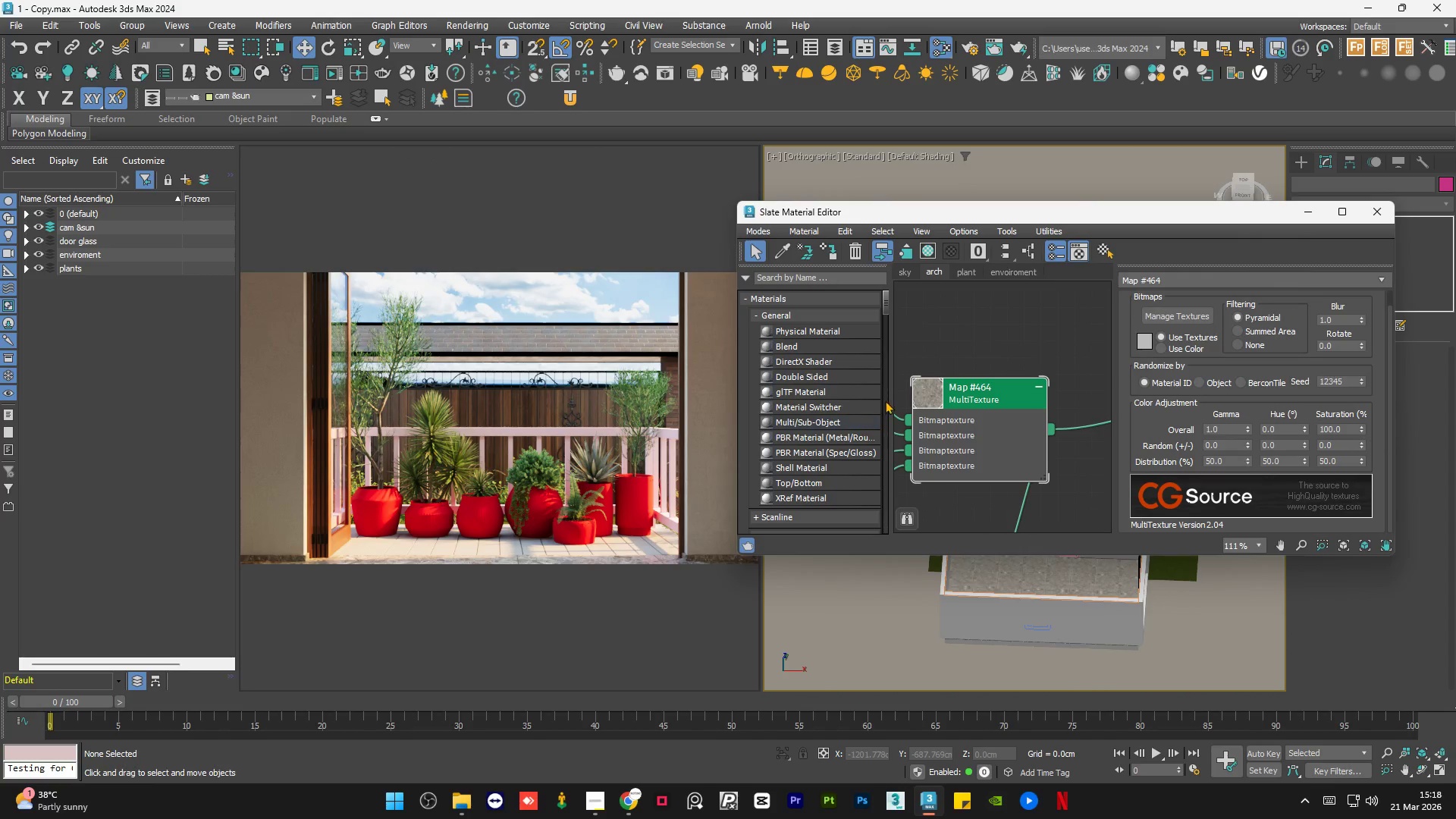 
scroll: coordinate [966, 371], scroll_direction: down, amount: 9.0
 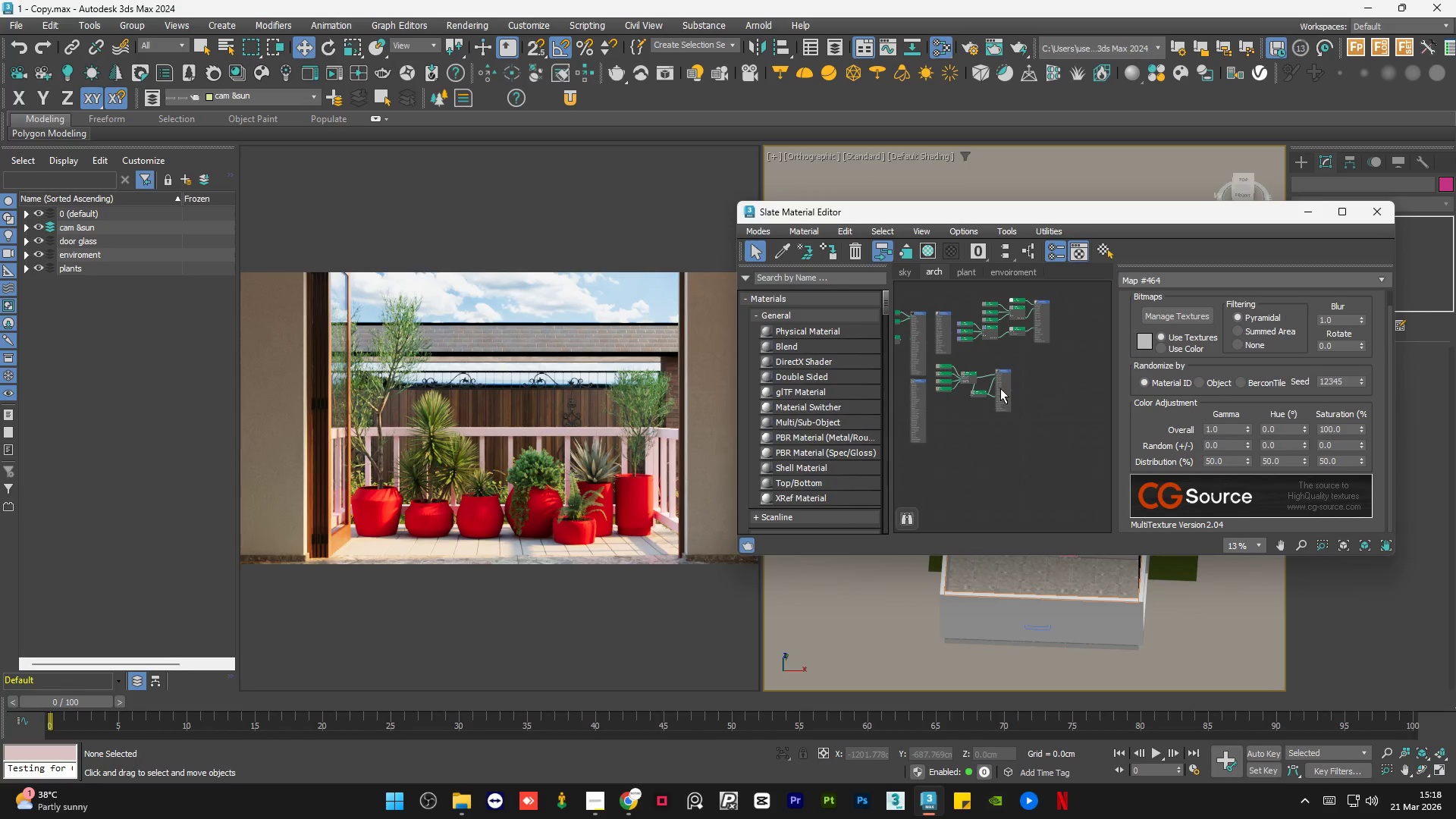 
right_click([1006, 380])
 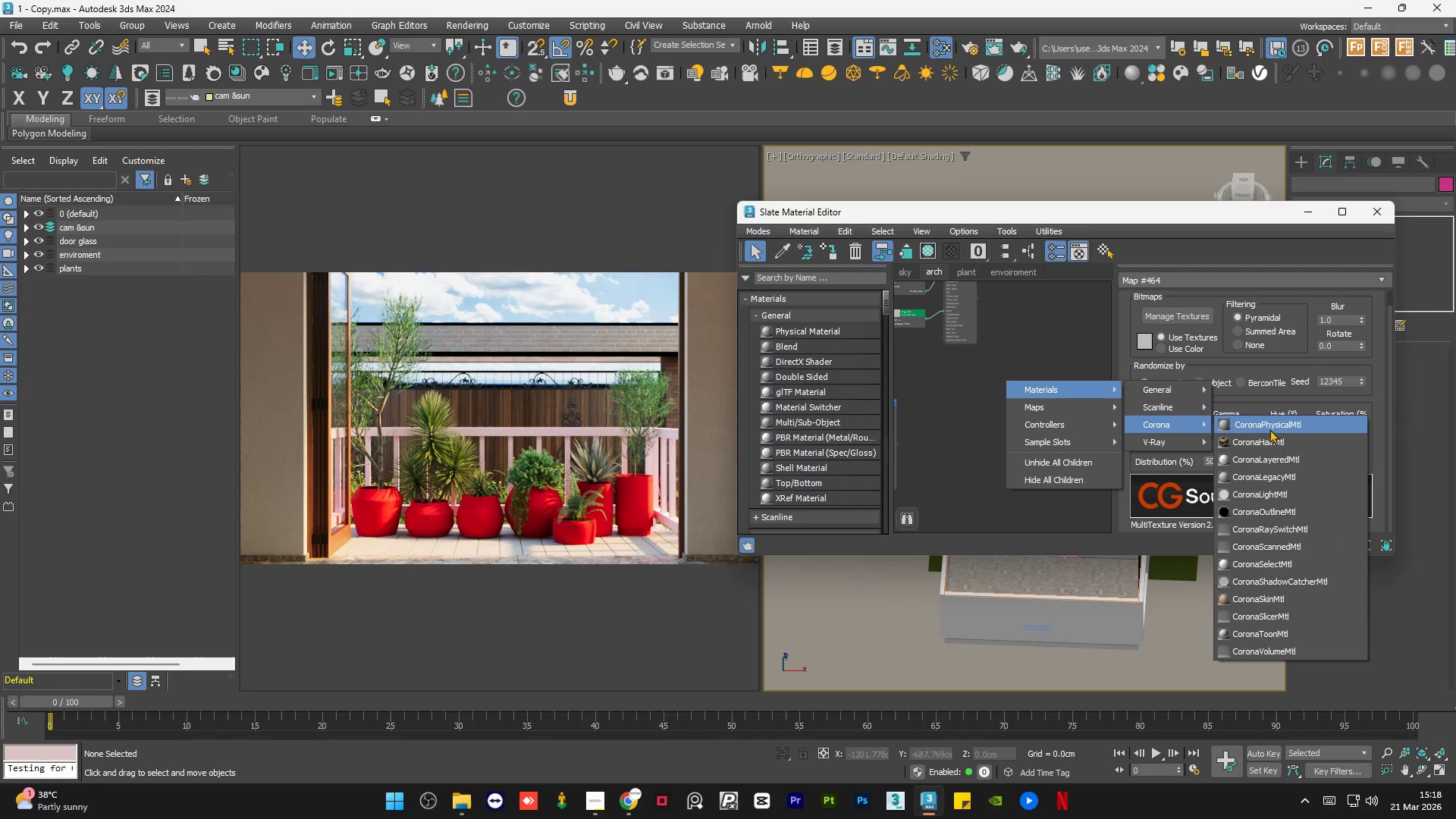 
scroll: coordinate [1018, 372], scroll_direction: up, amount: 1.0
 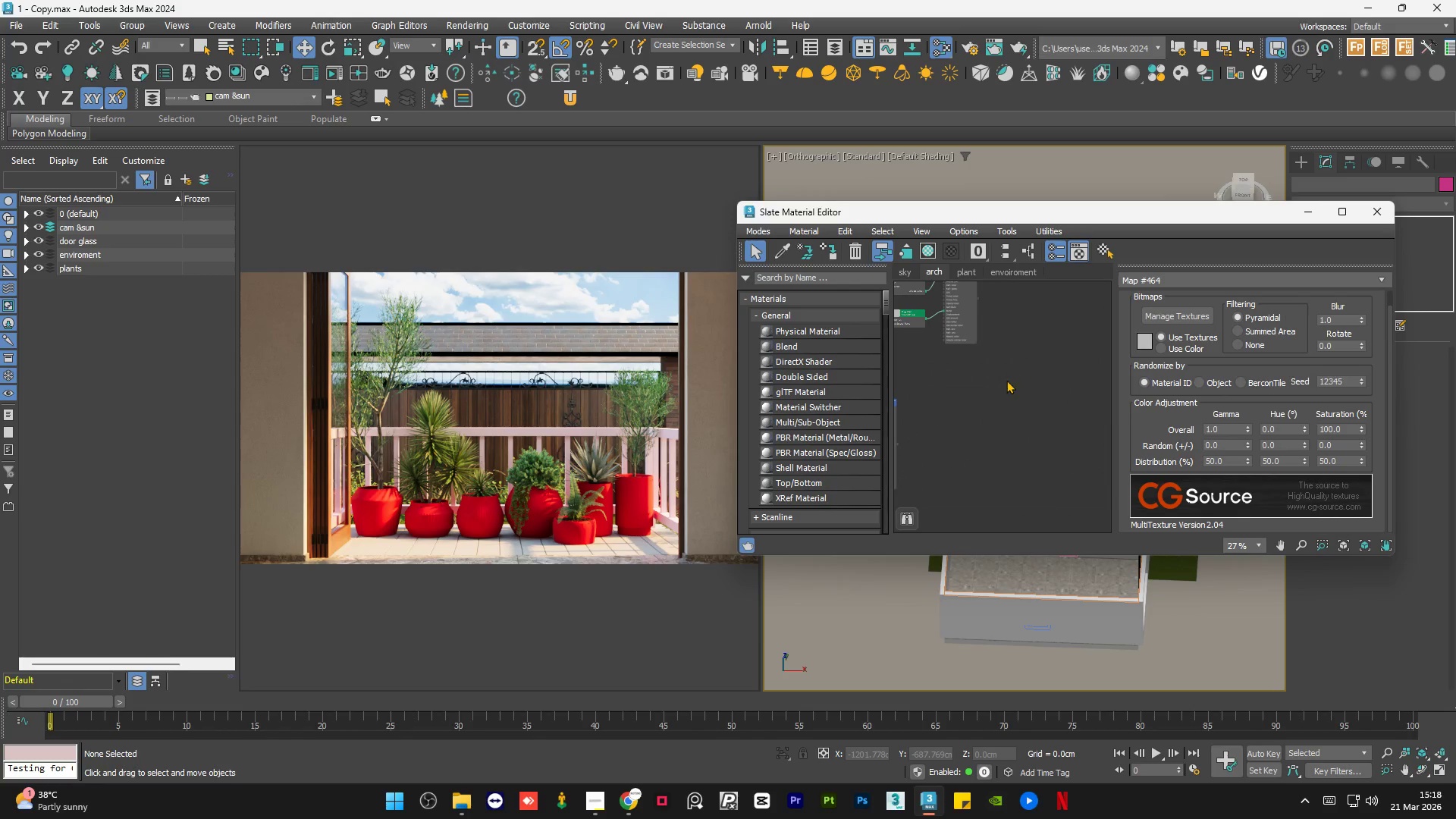 
left_click([1270, 475])
 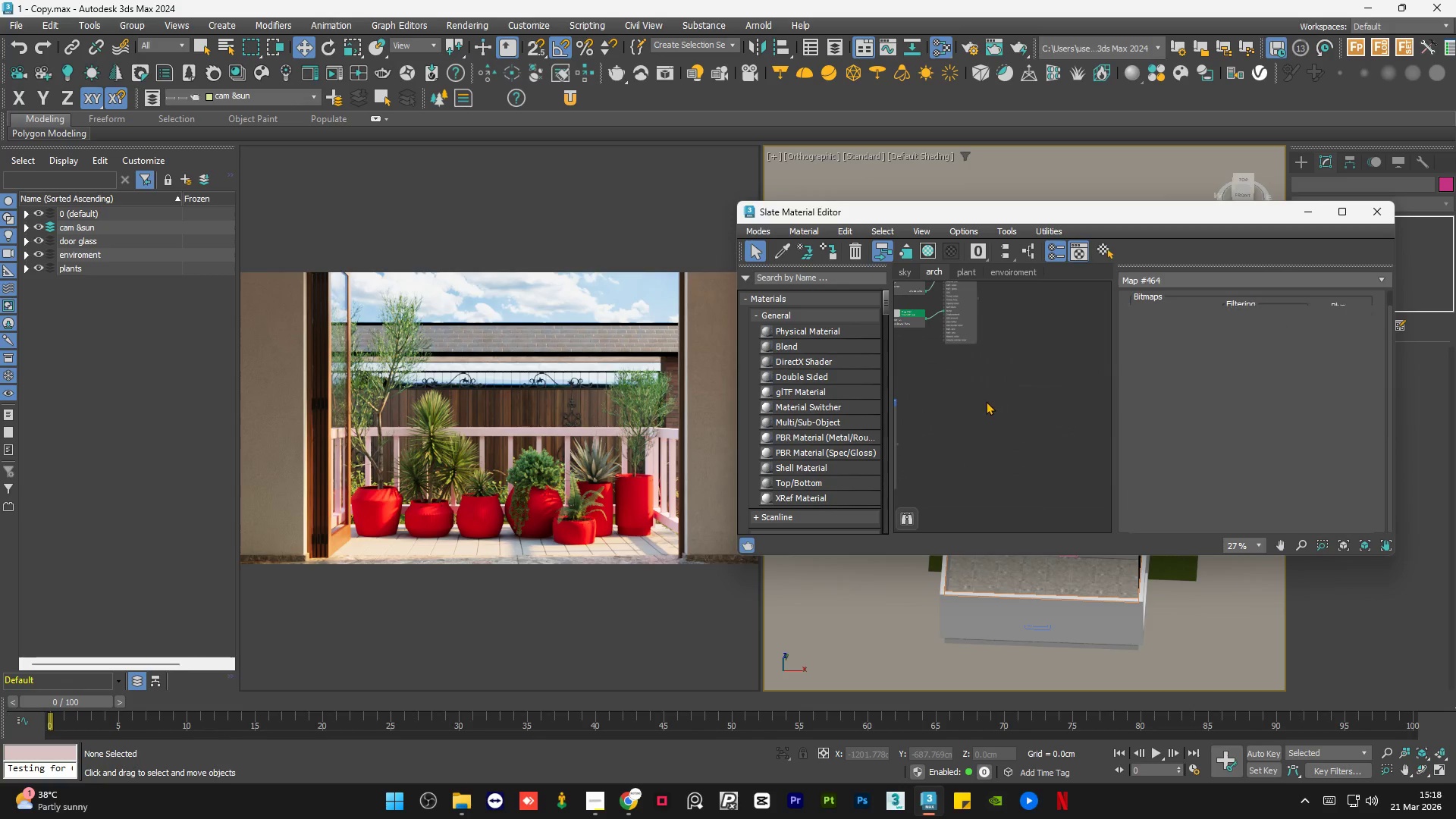 
scroll: coordinate [971, 401], scroll_direction: down, amount: 2.0
 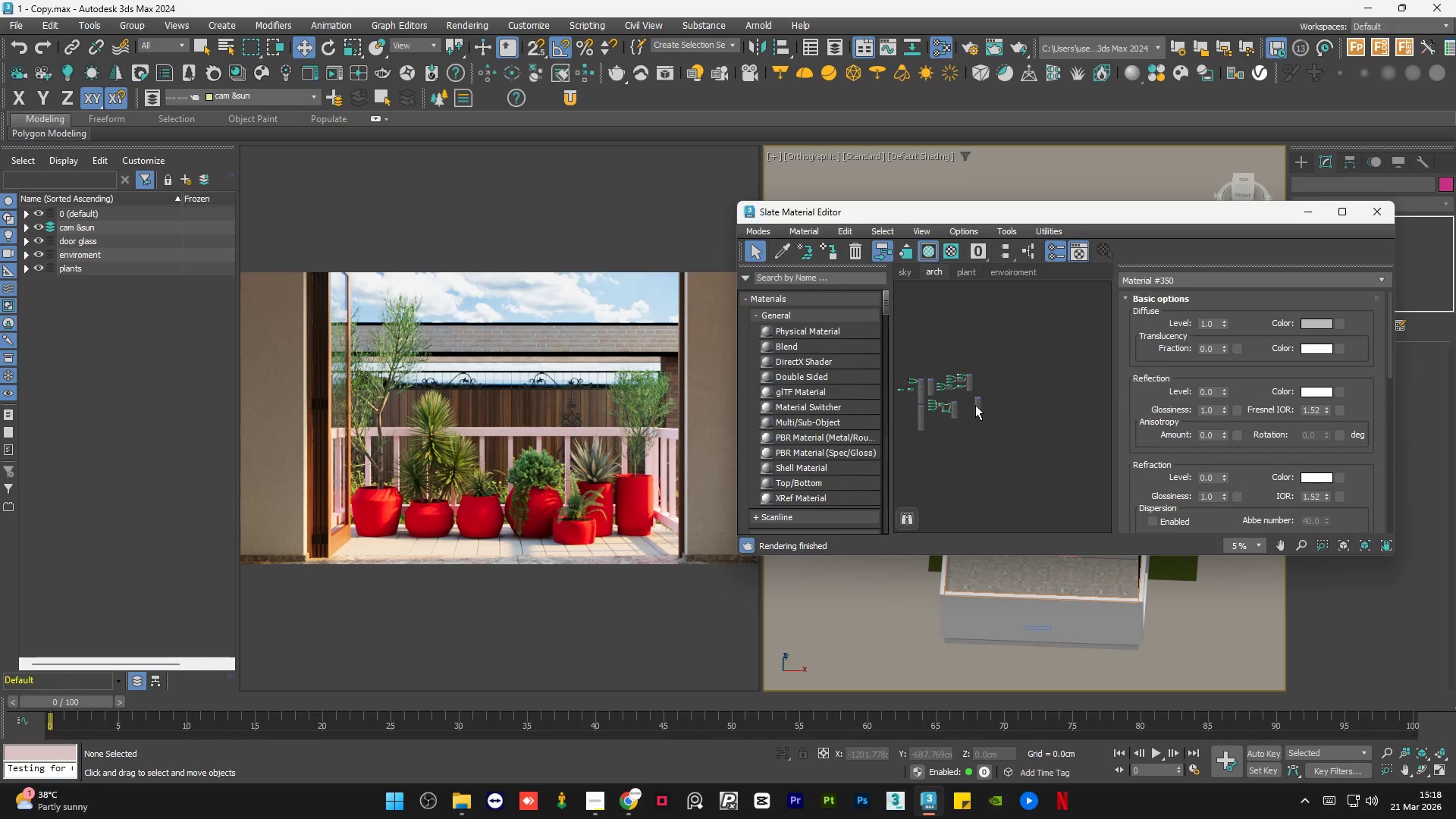 
scroll: coordinate [975, 405], scroll_direction: up, amount: 1.0
 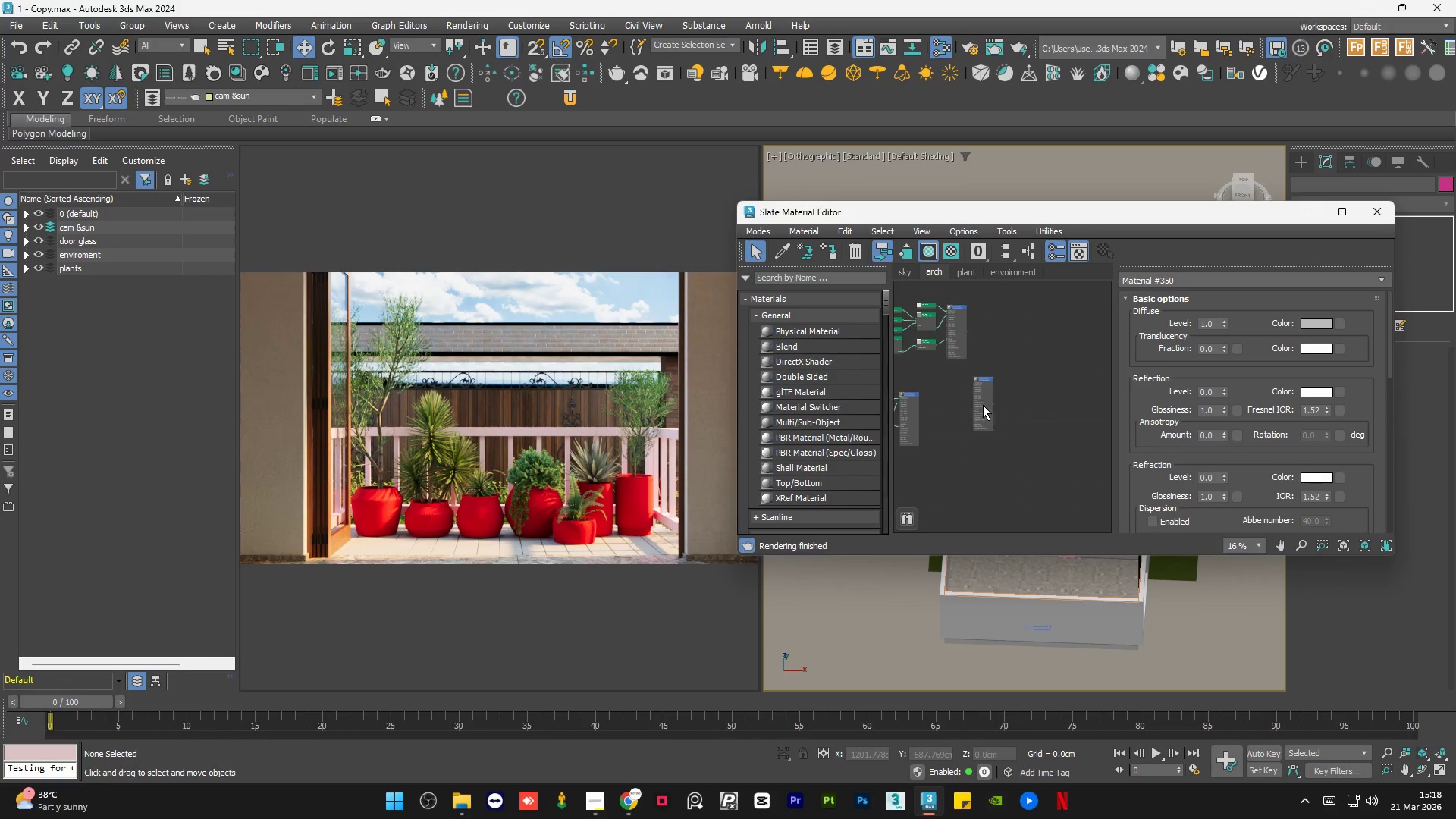 
left_click_drag(start_coordinate=[983, 405], to_coordinate=[934, 489])
 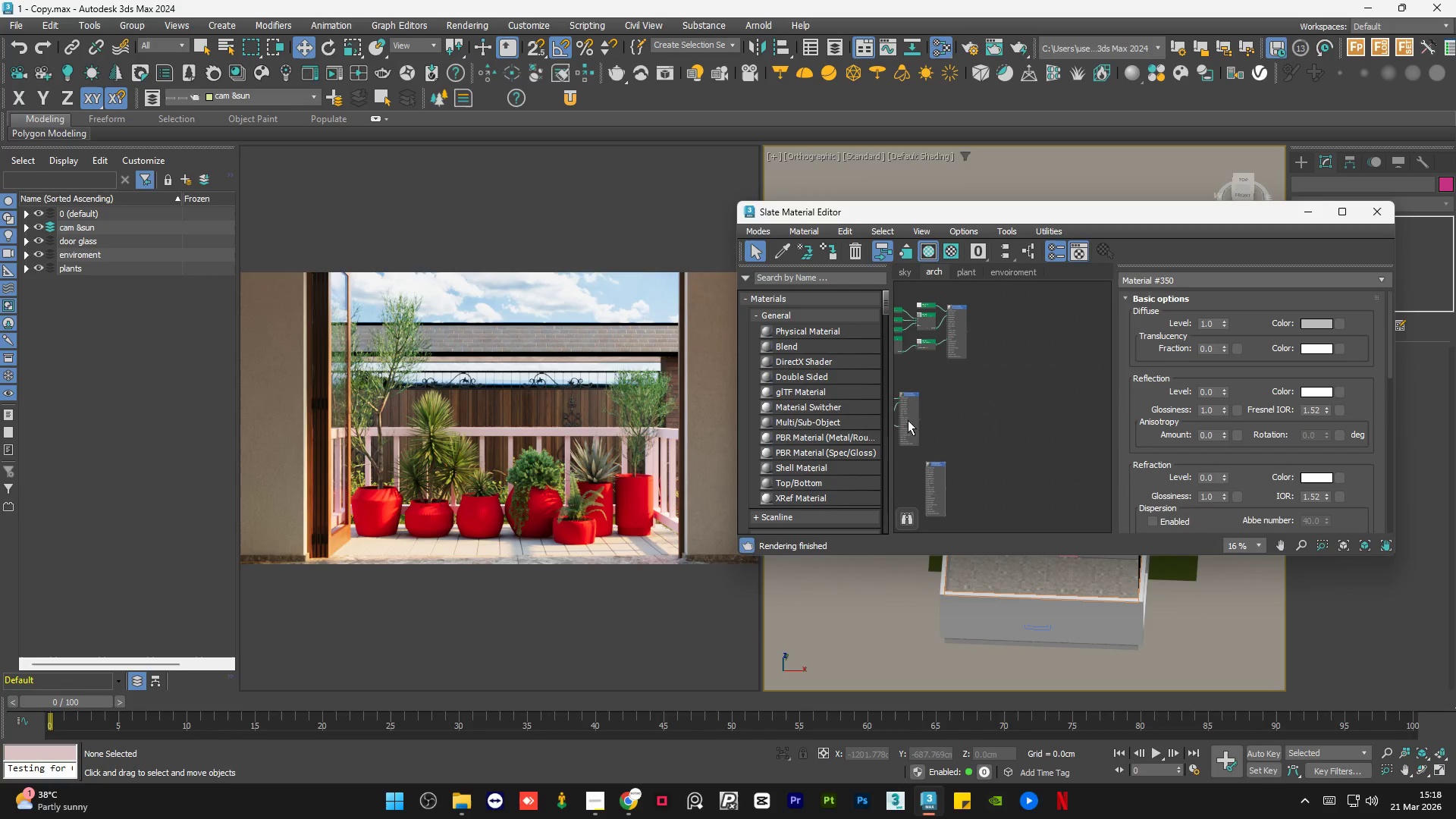 
left_click_drag(start_coordinate=[907, 420], to_coordinate=[962, 402])
 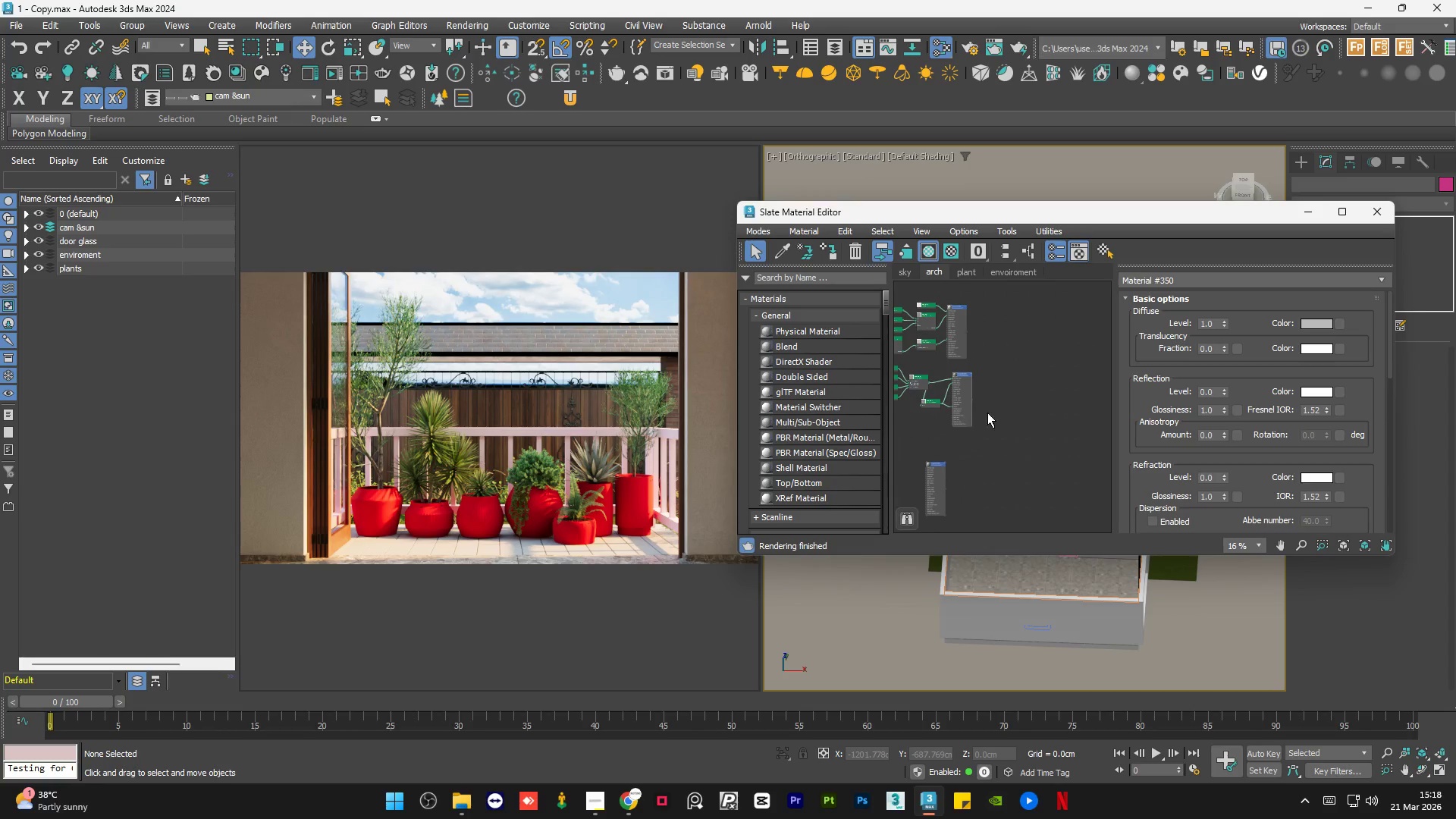 
scroll: coordinate [955, 394], scroll_direction: none, amount: 0.0
 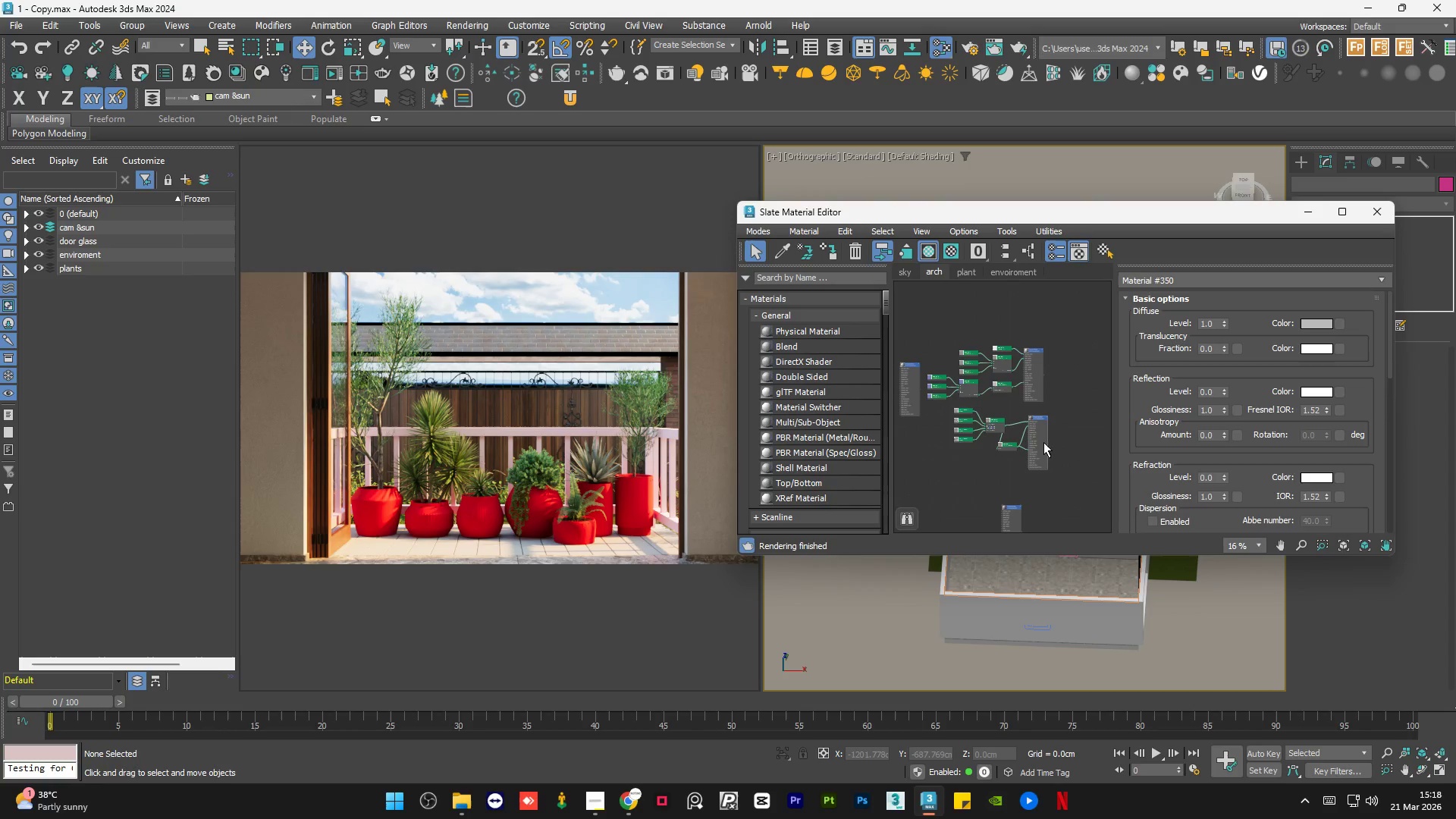 
left_click_drag(start_coordinate=[1037, 440], to_coordinate=[1035, 436])
 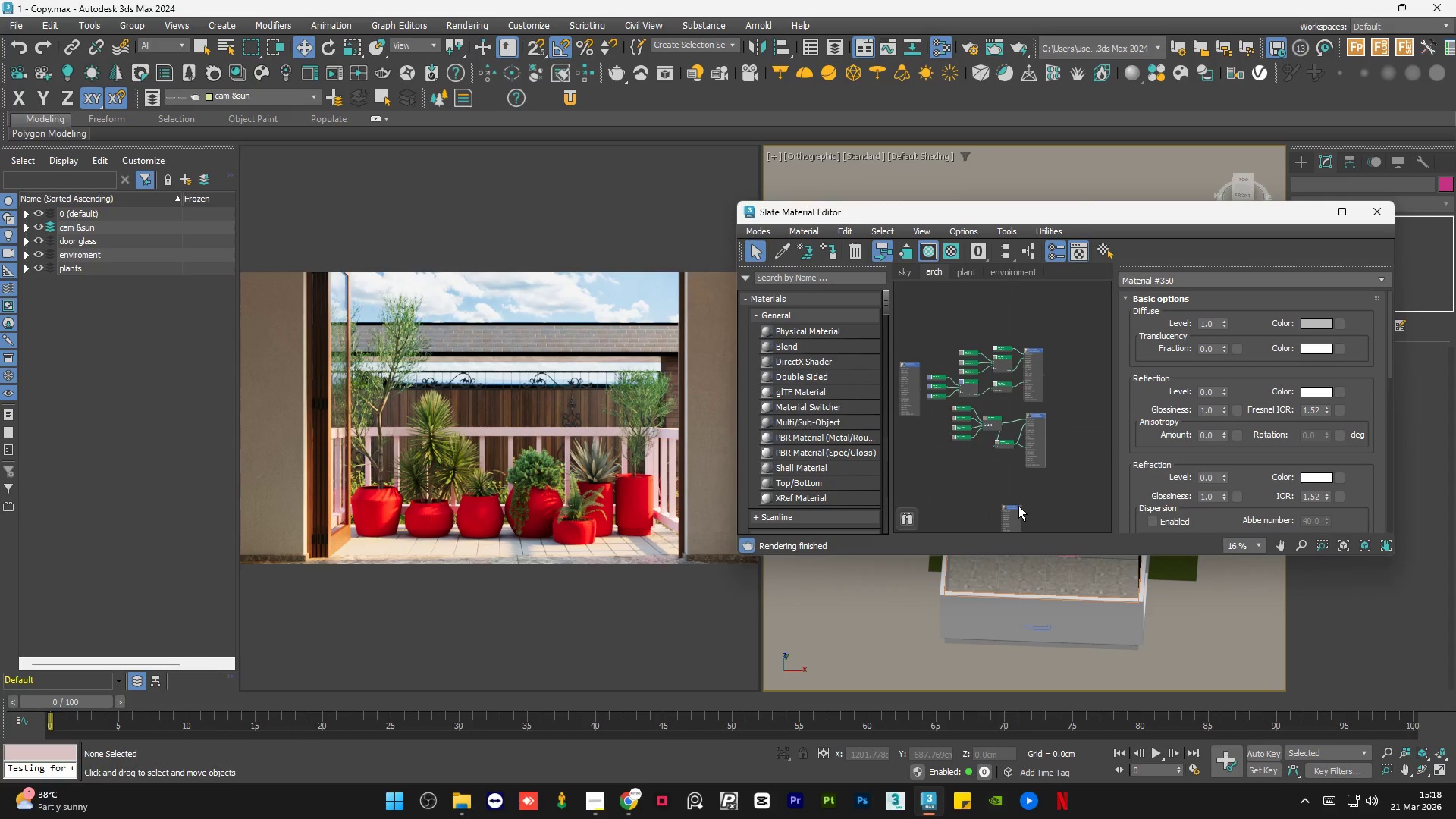 
left_click_drag(start_coordinate=[1018, 506], to_coordinate=[1044, 484])
 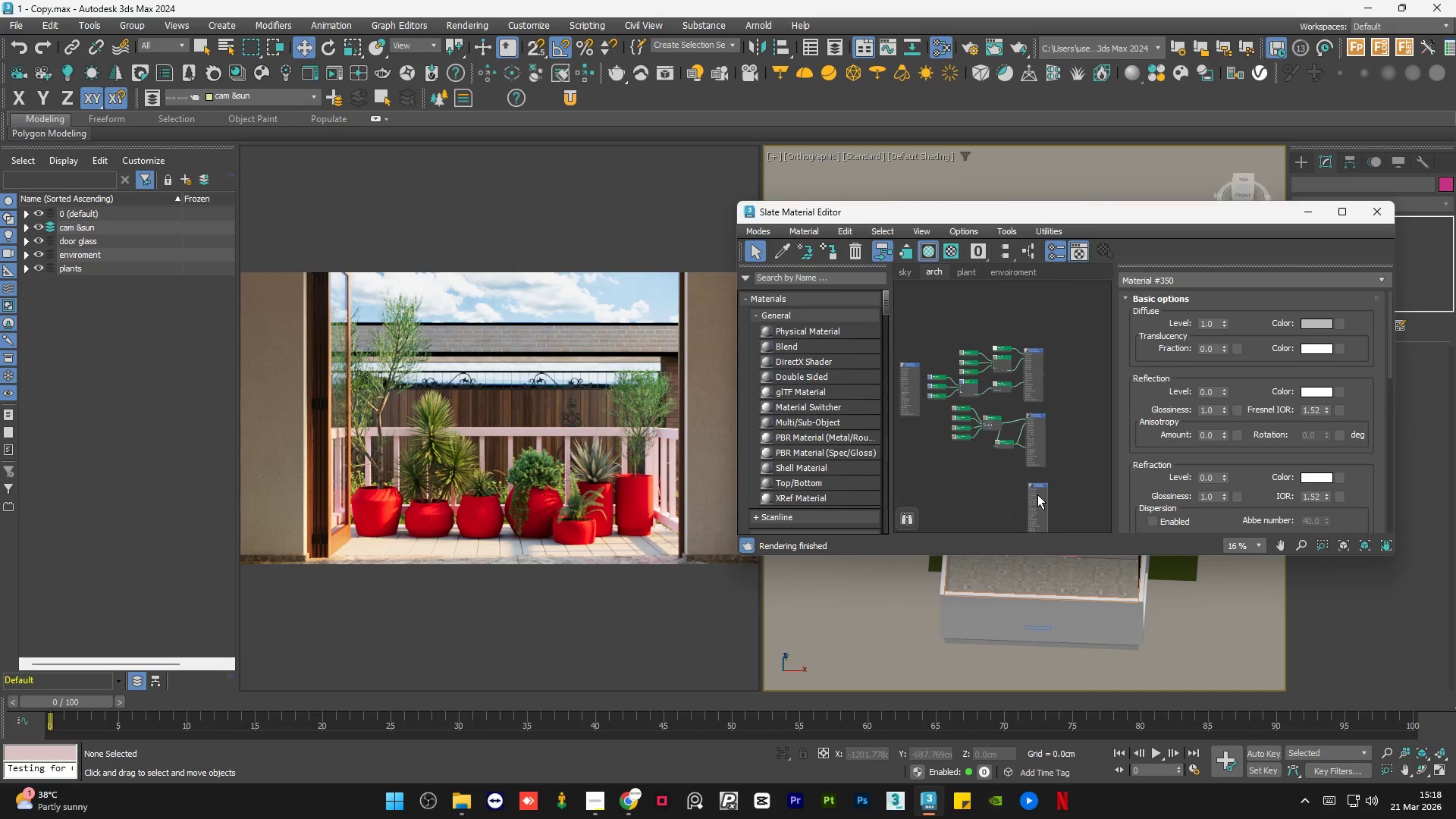 
left_click([1037, 494])
 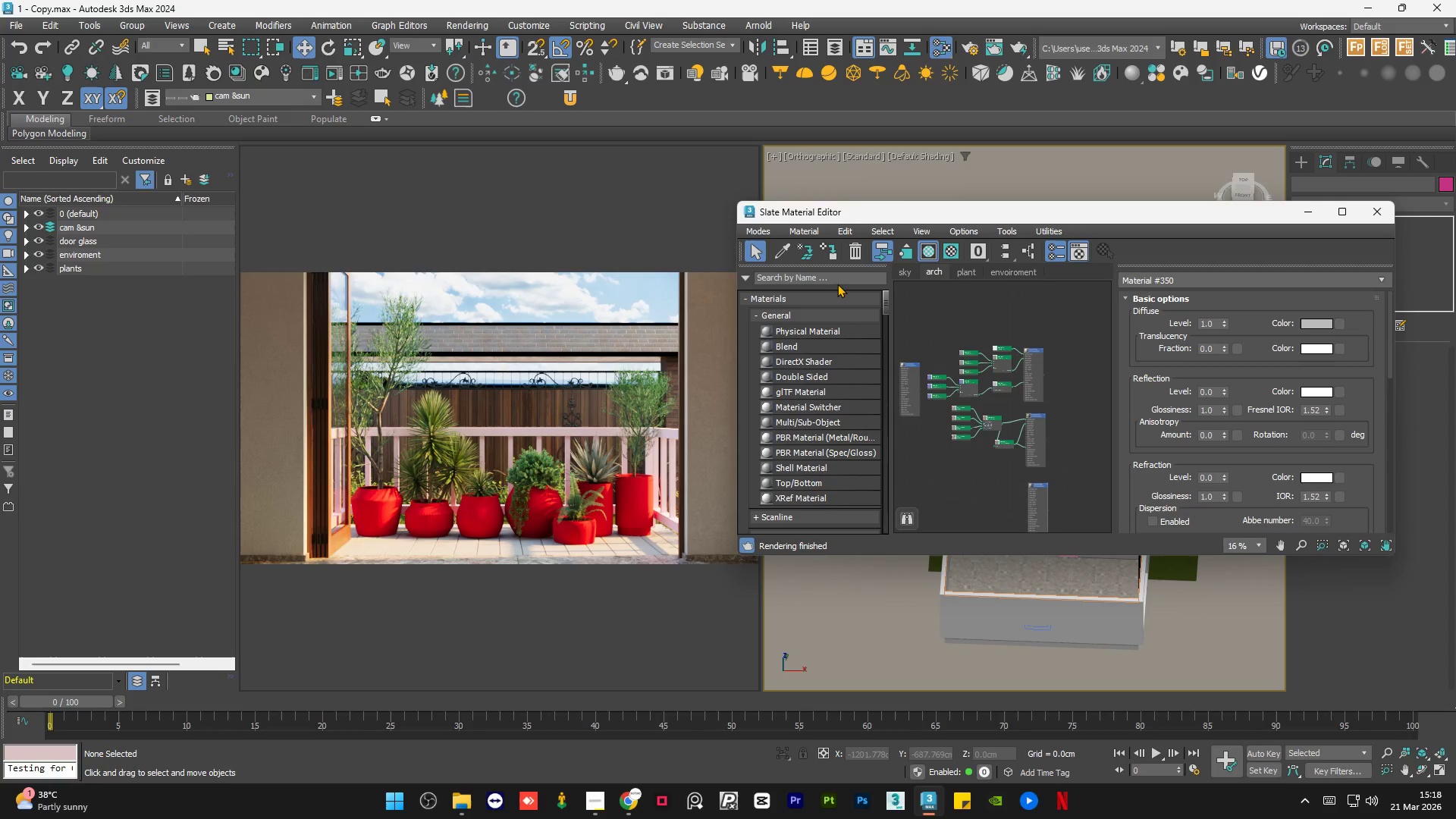 
double_click([838, 281])
 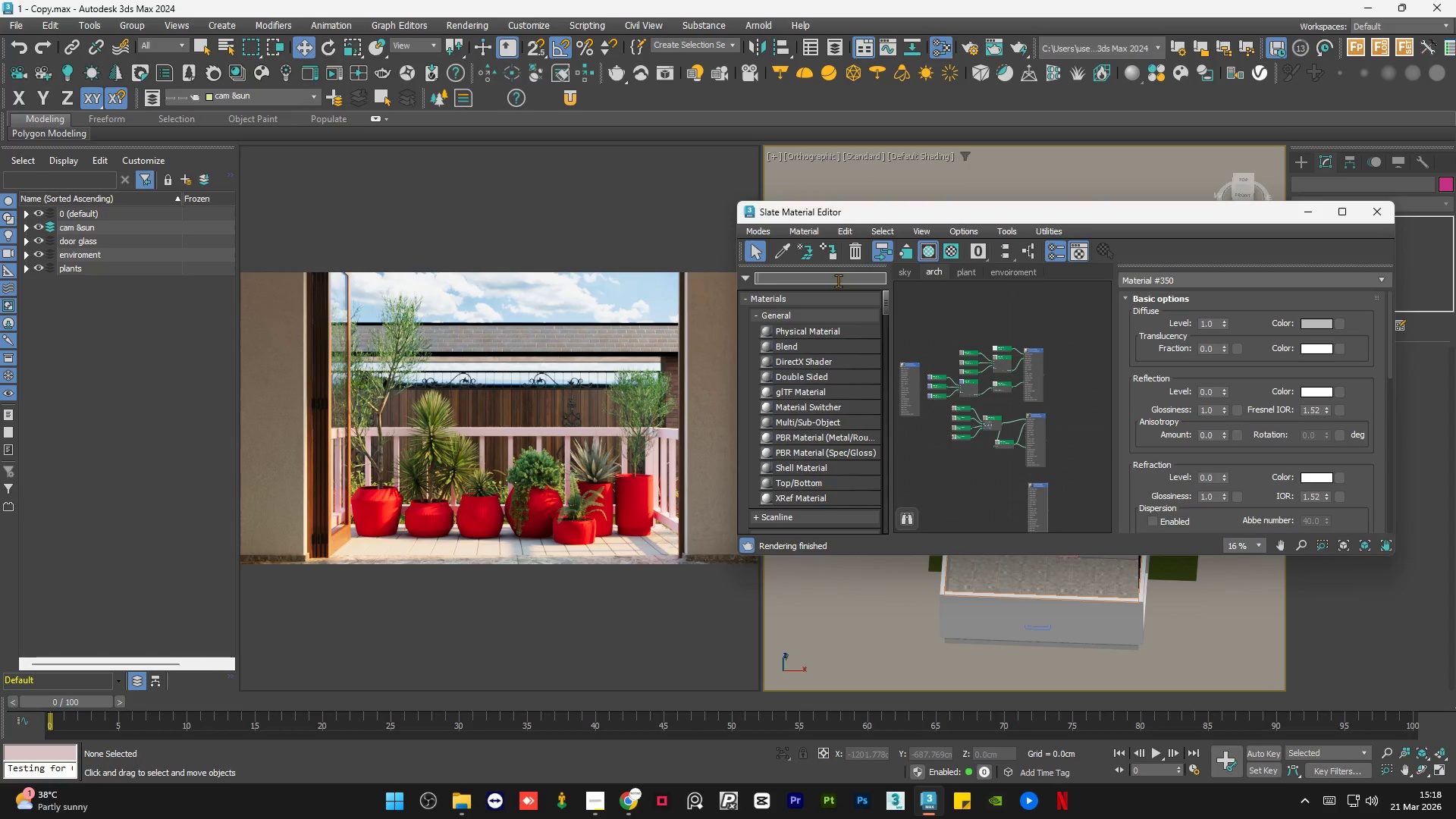 
type(multi)
 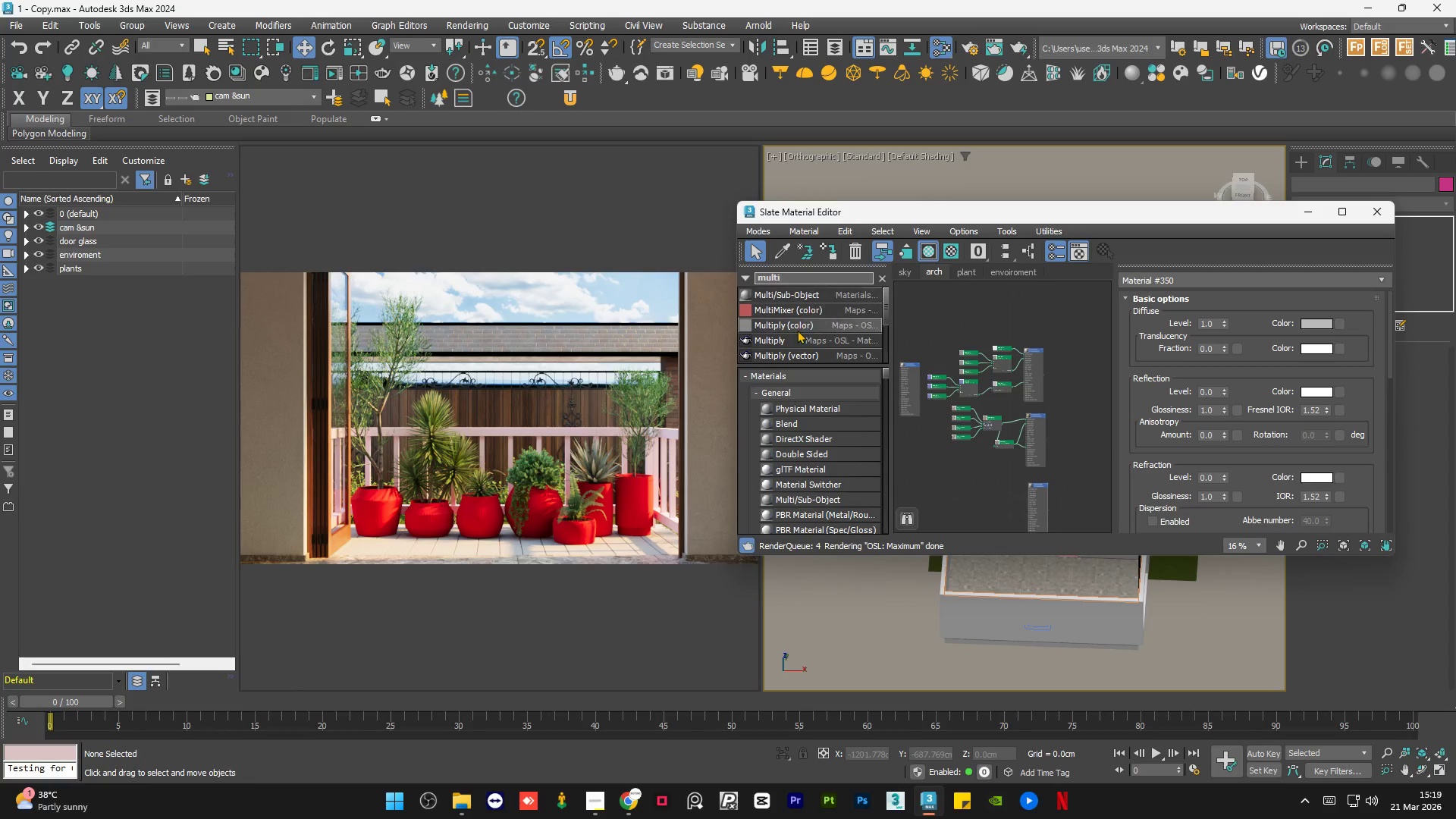 
scroll: coordinate [795, 343], scroll_direction: down, amount: 4.0
 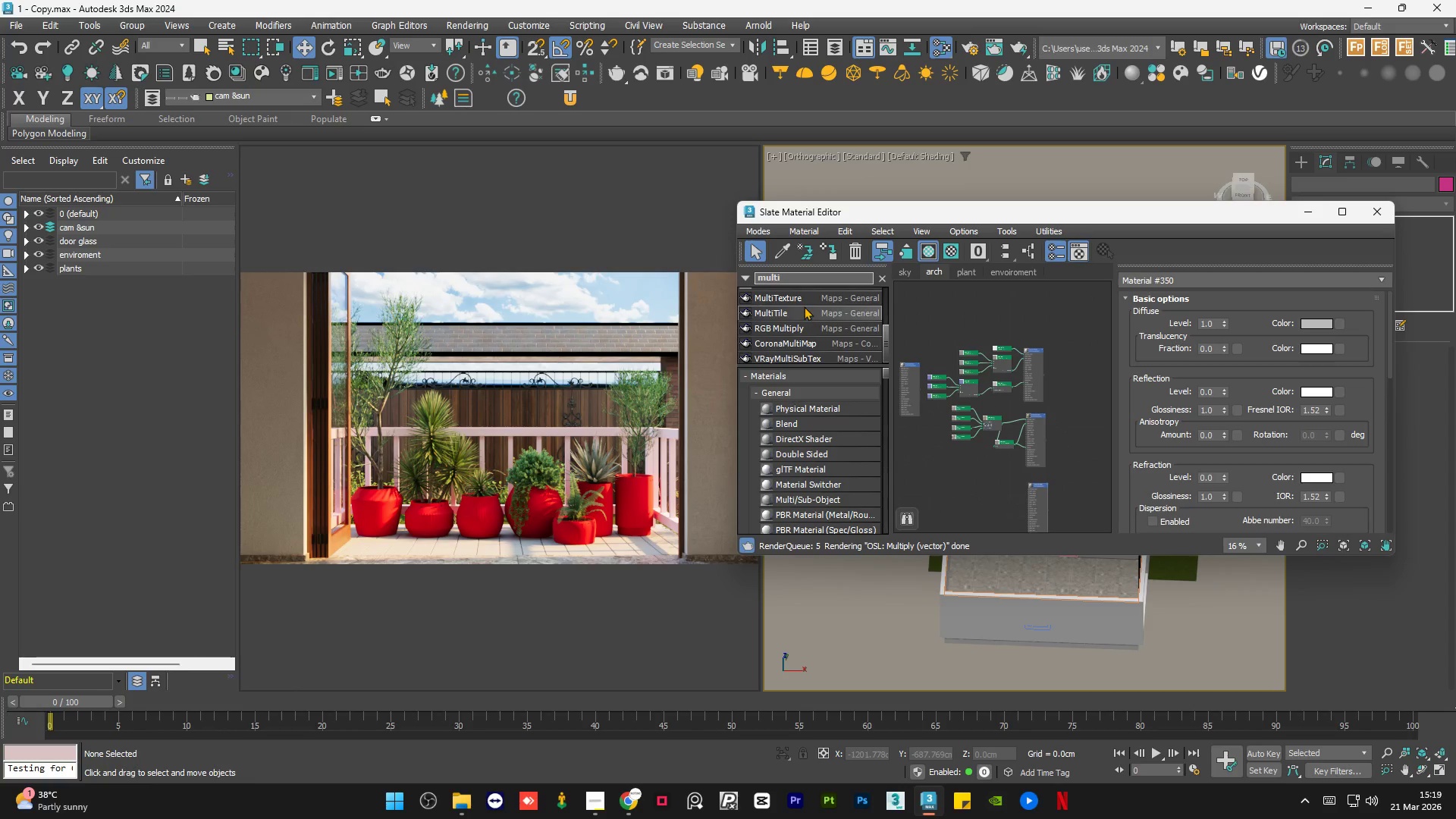 
left_click([806, 302])
 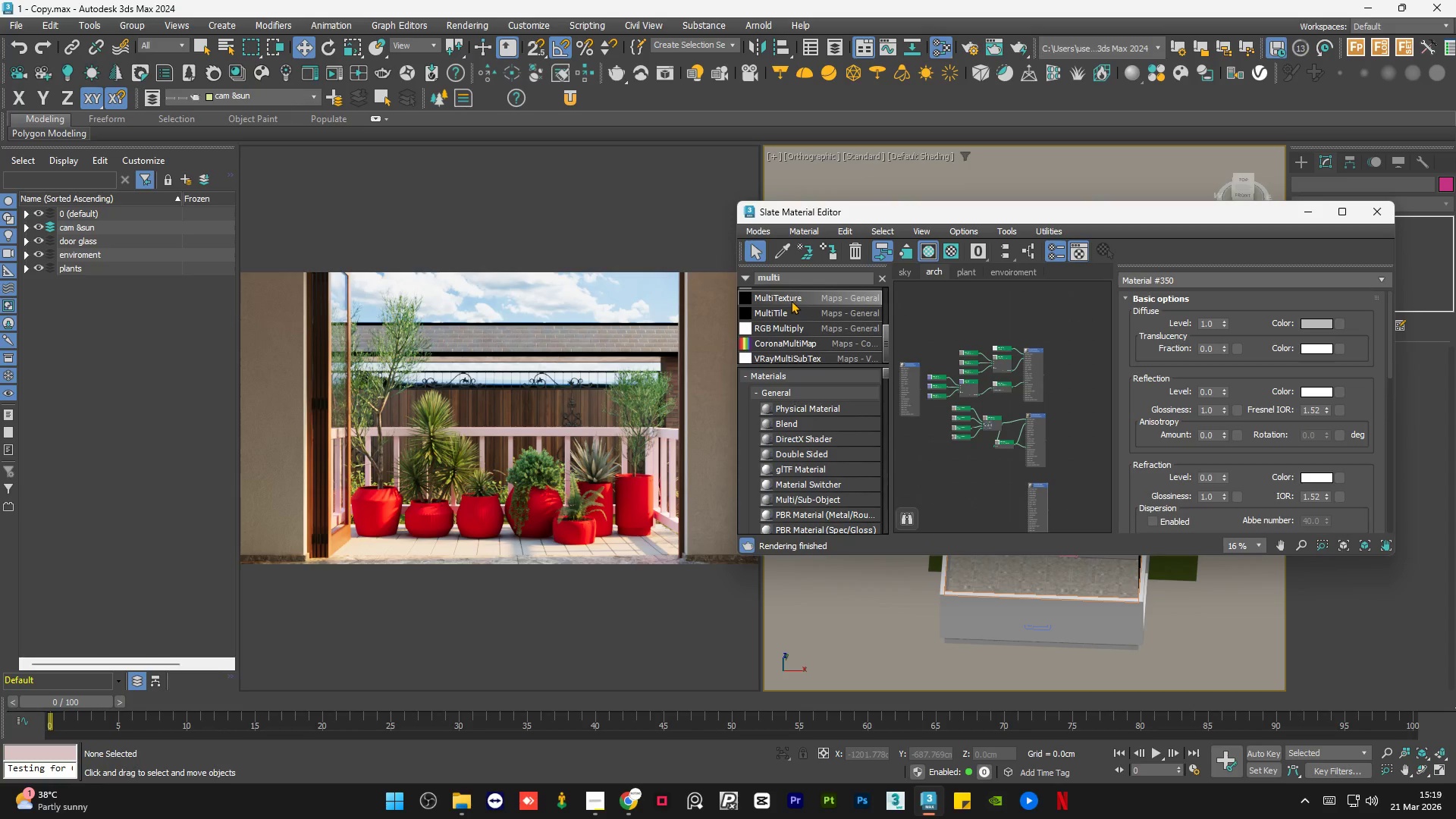 
left_click_drag(start_coordinate=[787, 300], to_coordinate=[987, 475])
 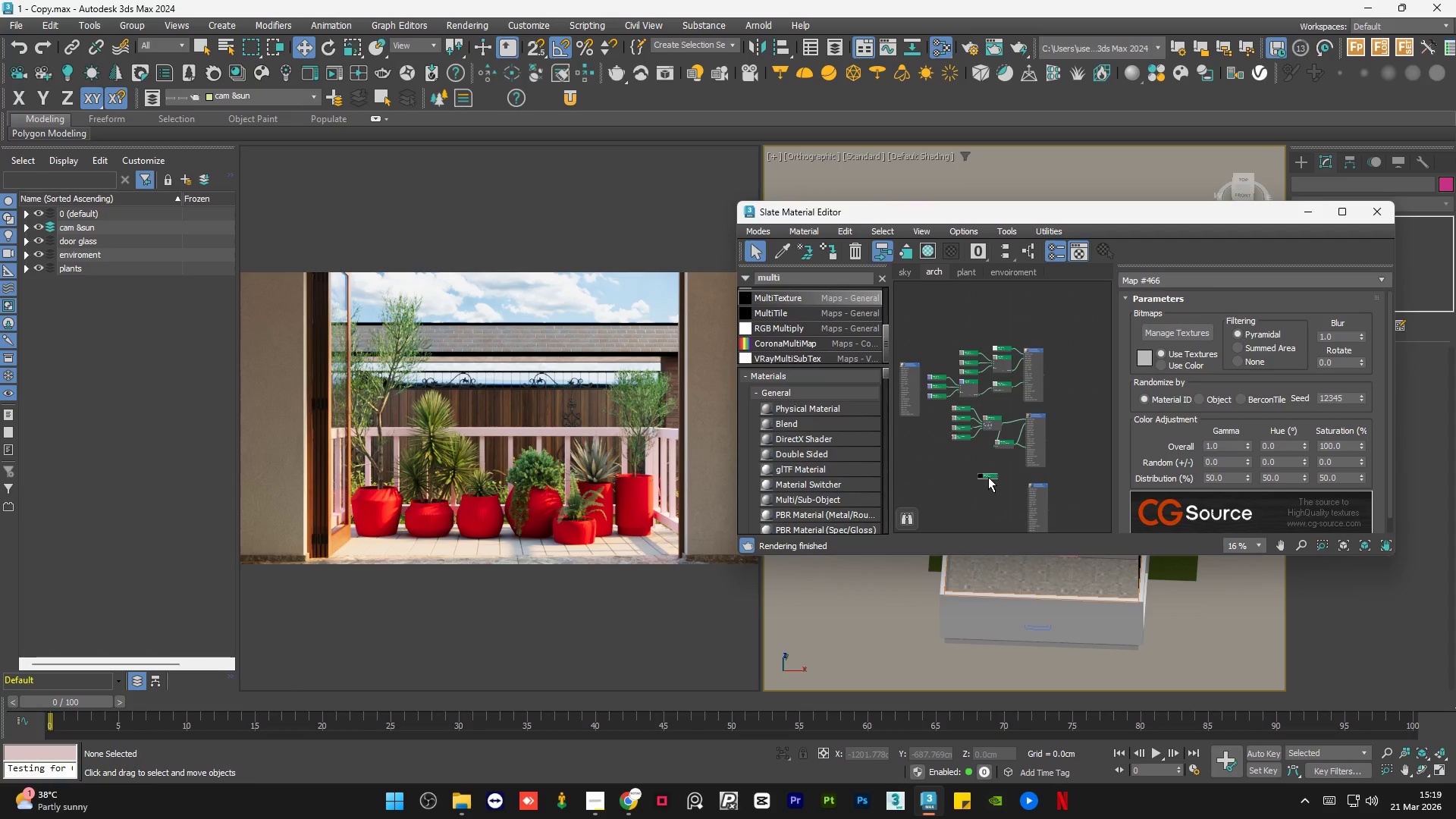 
left_click_drag(start_coordinate=[988, 477], to_coordinate=[1003, 488])
 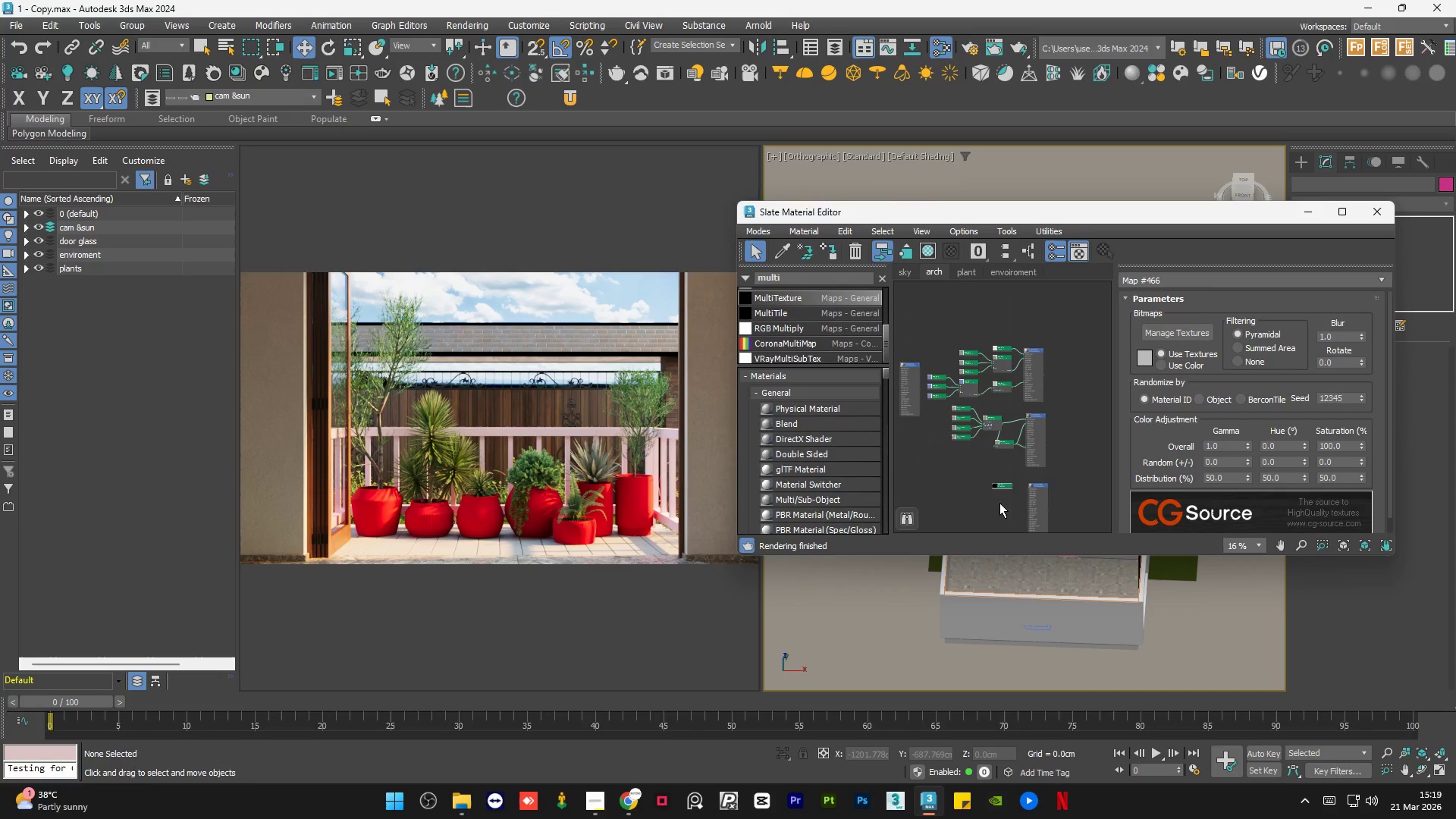 
left_click([999, 504])
 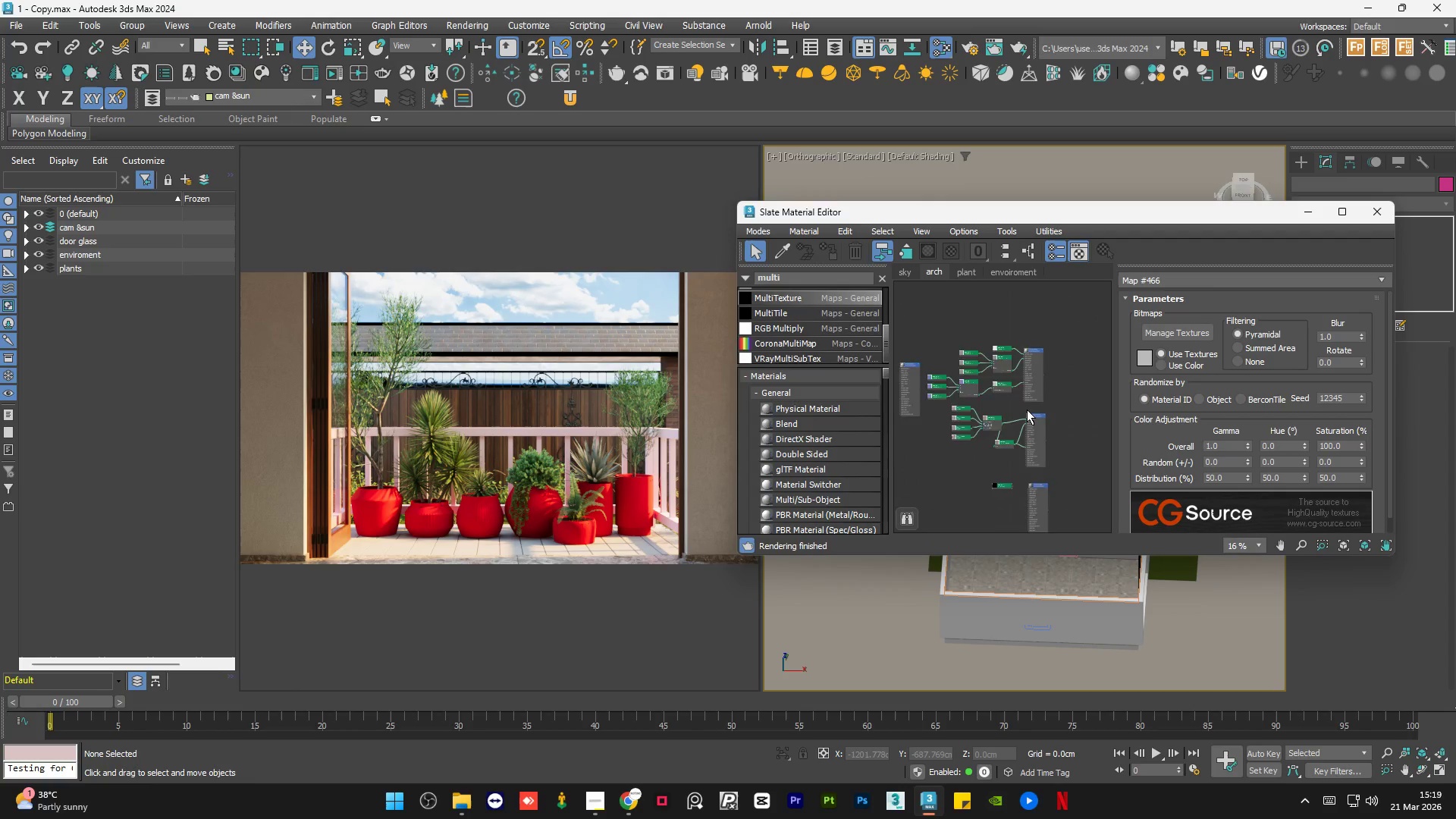 
scroll: coordinate [1027, 410], scroll_direction: down, amount: 2.0
 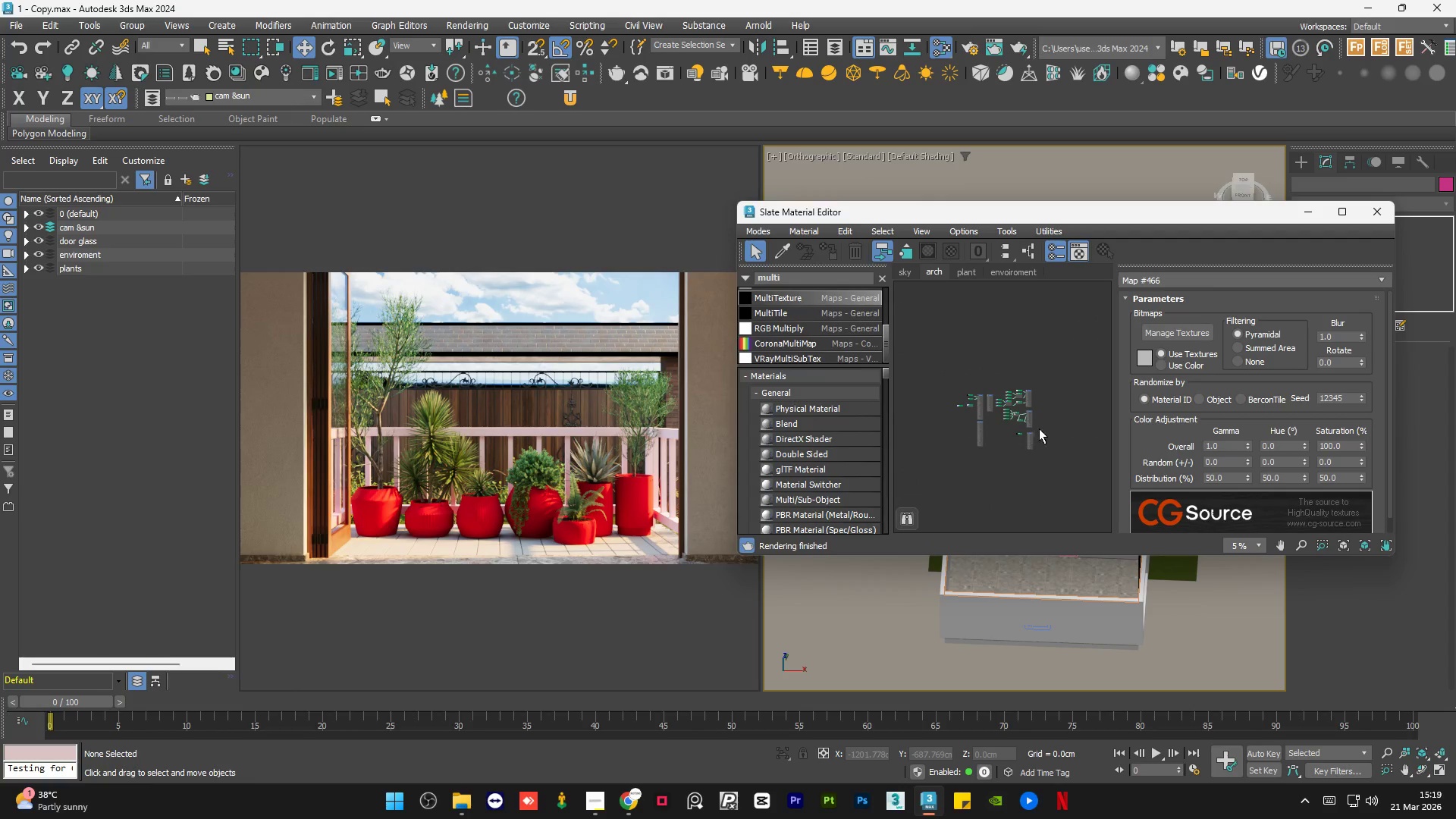 
scroll: coordinate [1011, 445], scroll_direction: up, amount: 6.0
 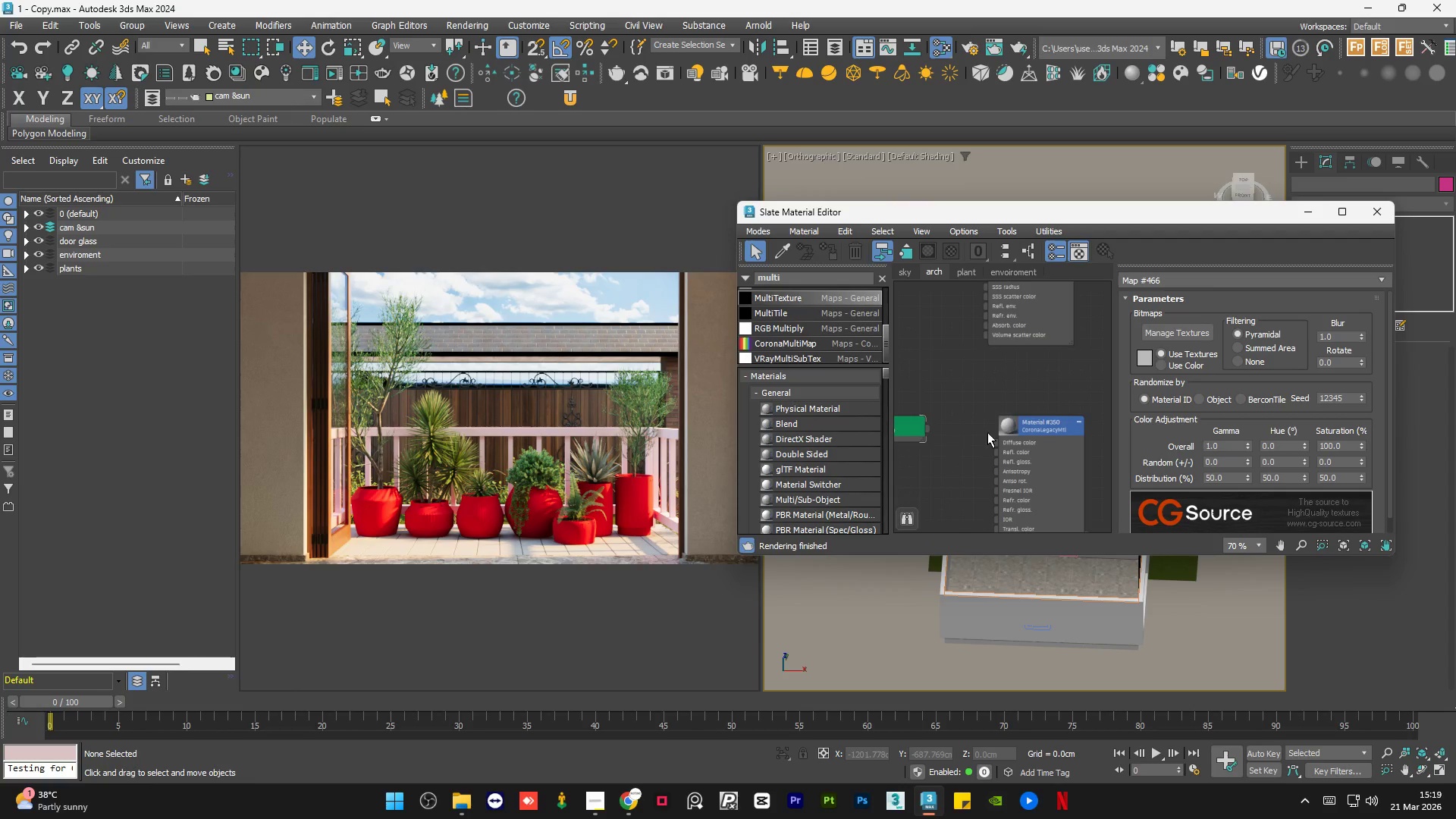 
left_click_drag(start_coordinate=[940, 431], to_coordinate=[983, 445])
 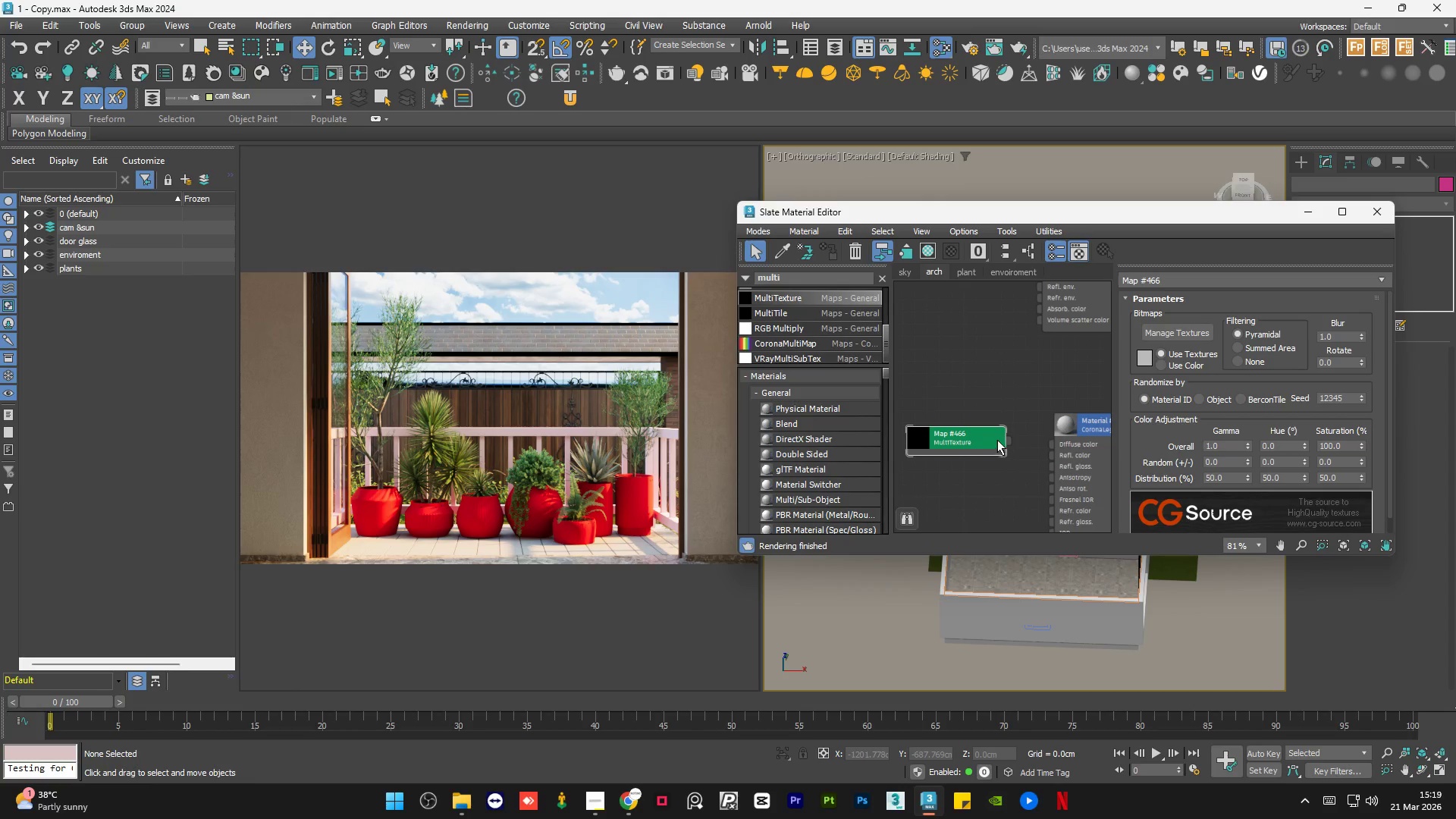 
scroll: coordinate [1015, 443], scroll_direction: up, amount: 4.0
 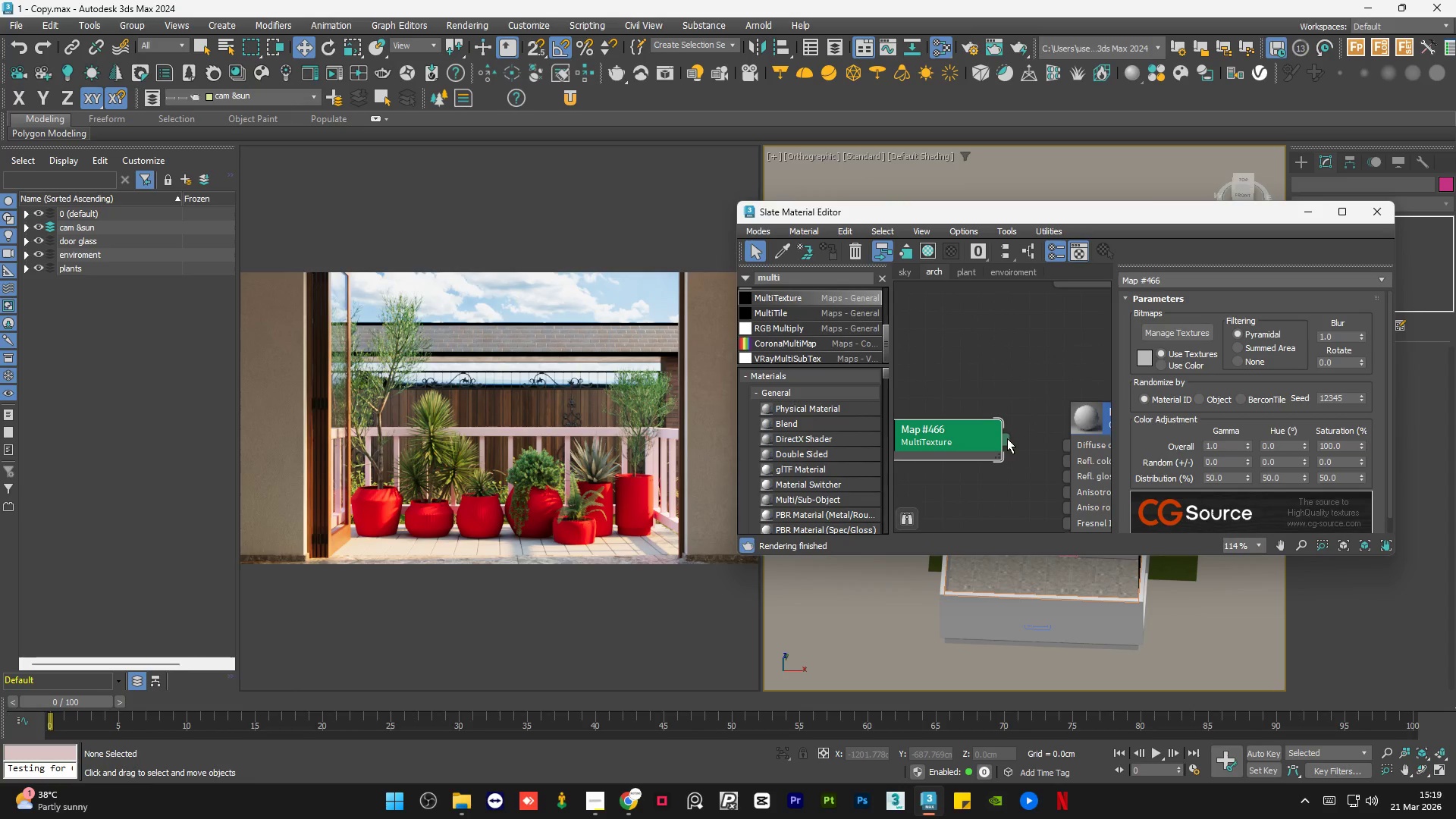 
left_click_drag(start_coordinate=[1007, 438], to_coordinate=[1066, 453])
 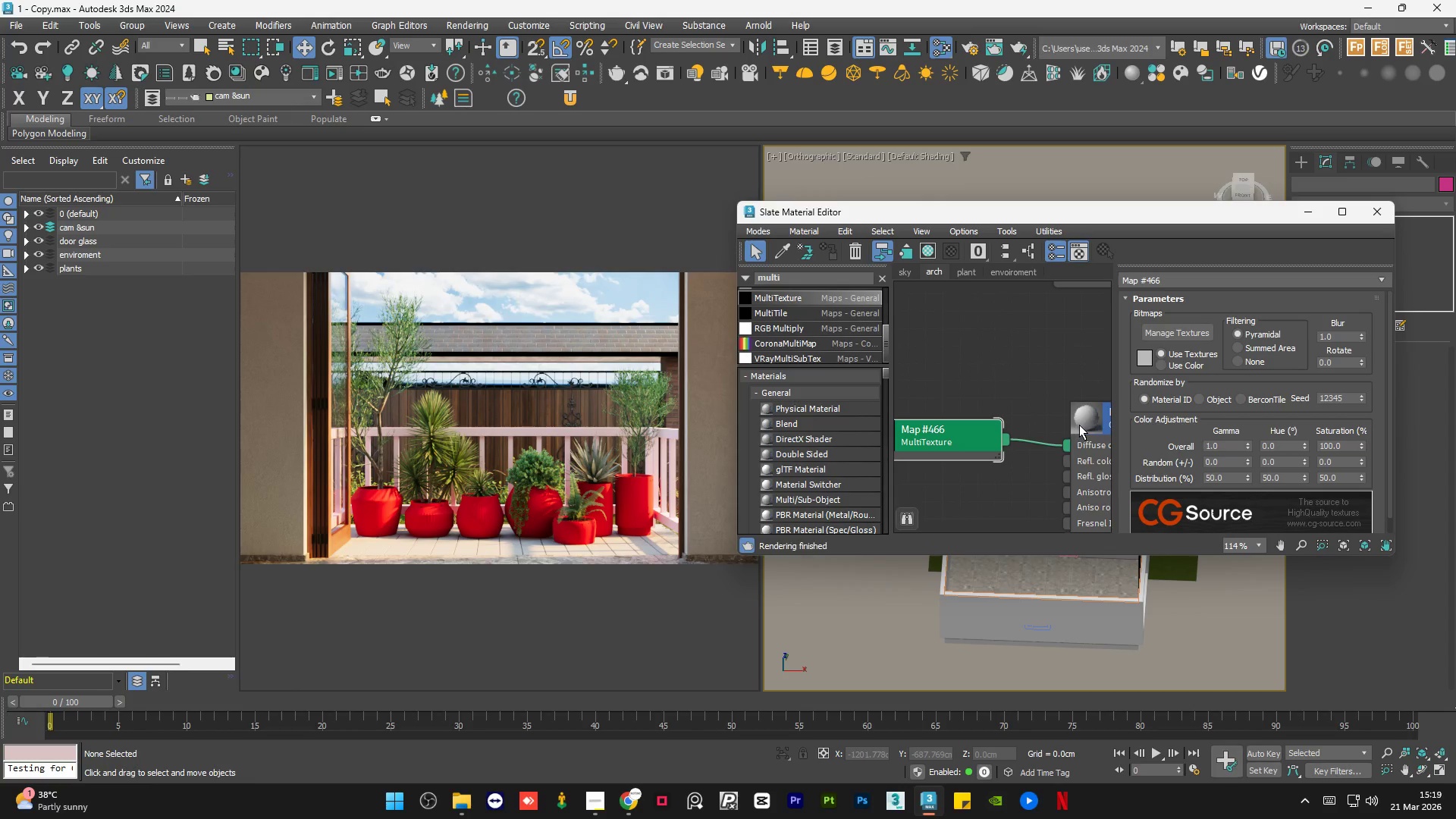 
left_click_drag(start_coordinate=[1004, 440], to_coordinate=[1015, 435])
 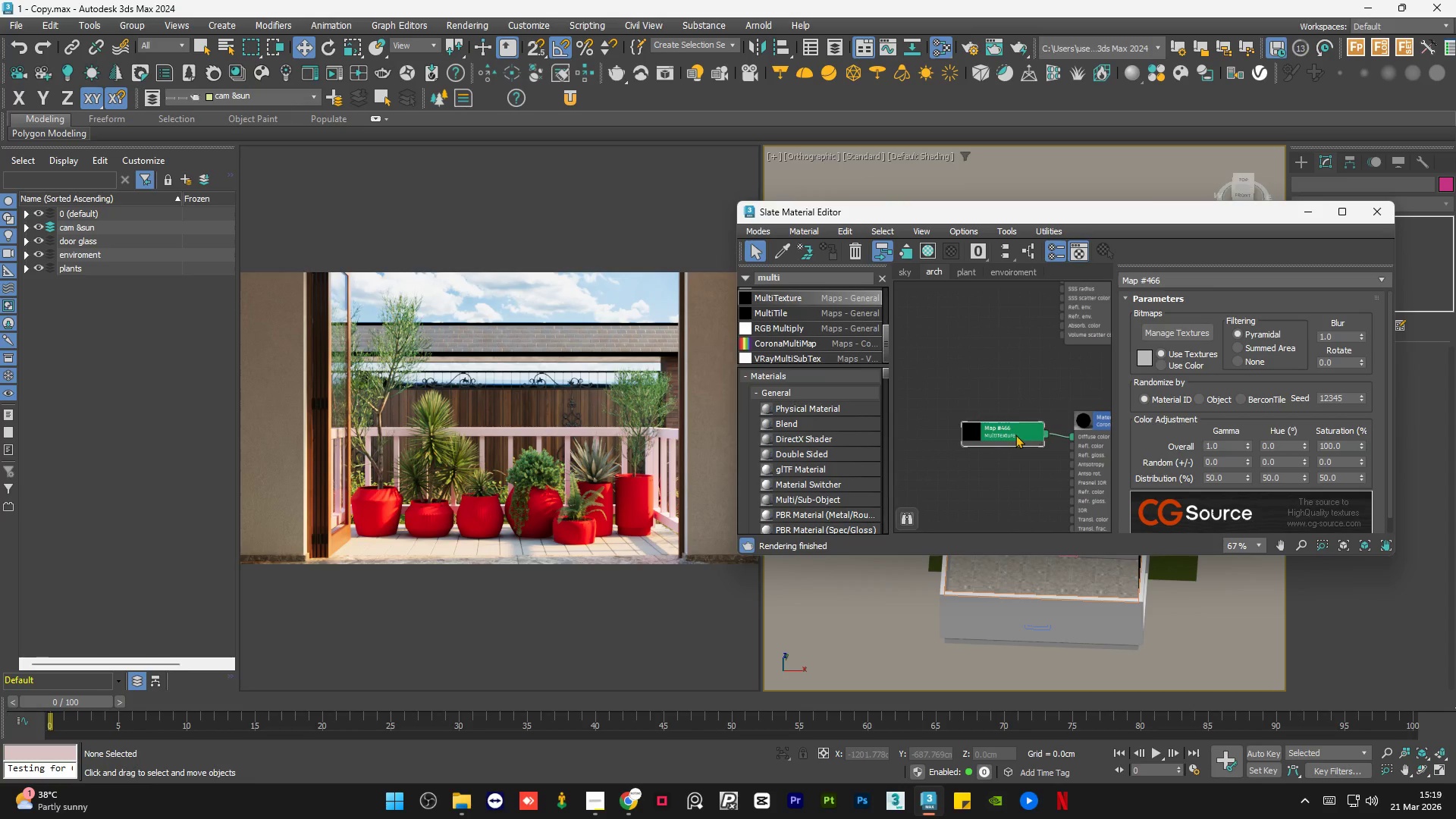 
scroll: coordinate [1079, 425], scroll_direction: down, amount: 4.0
 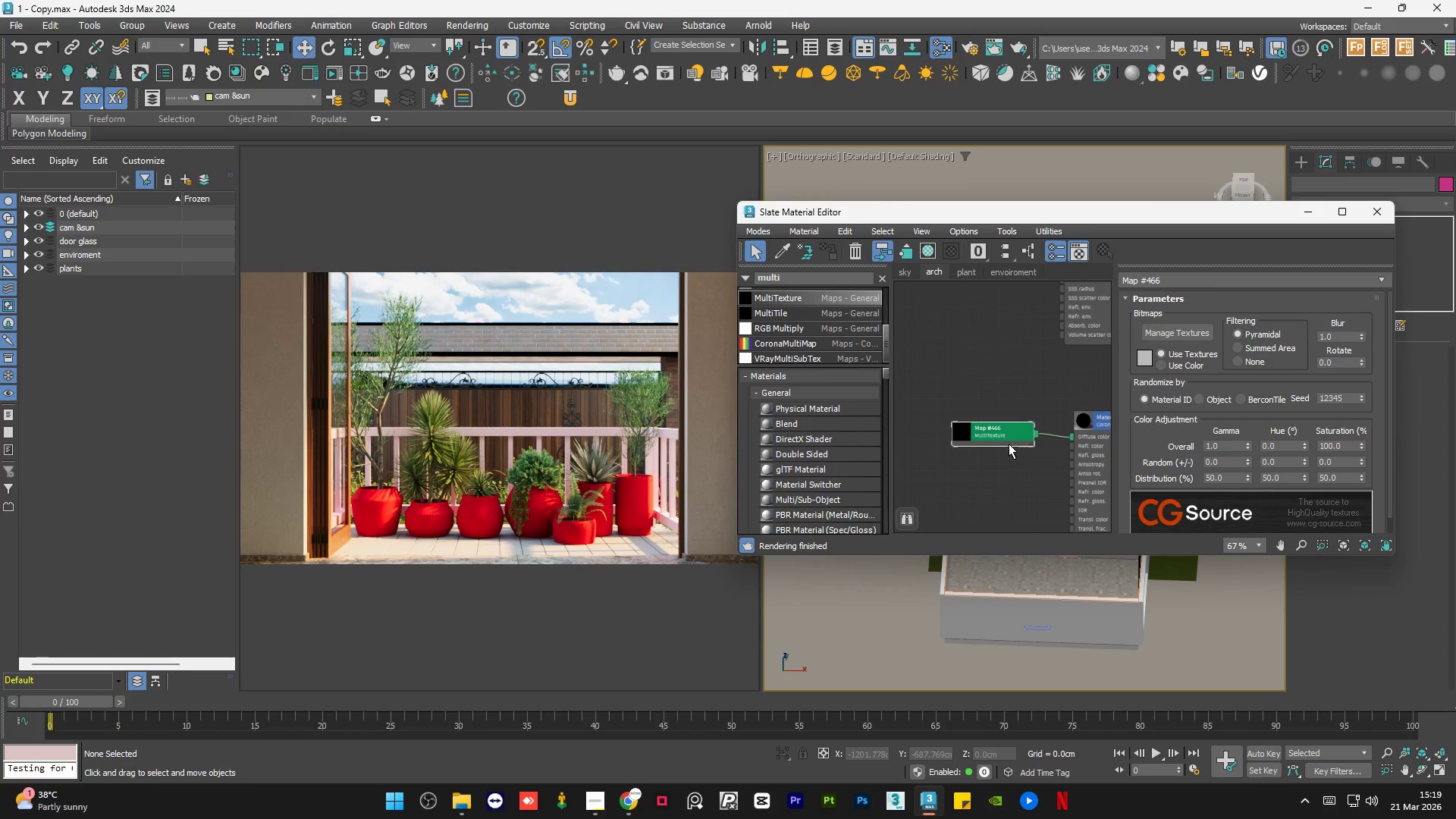 
double_click([1015, 435])
 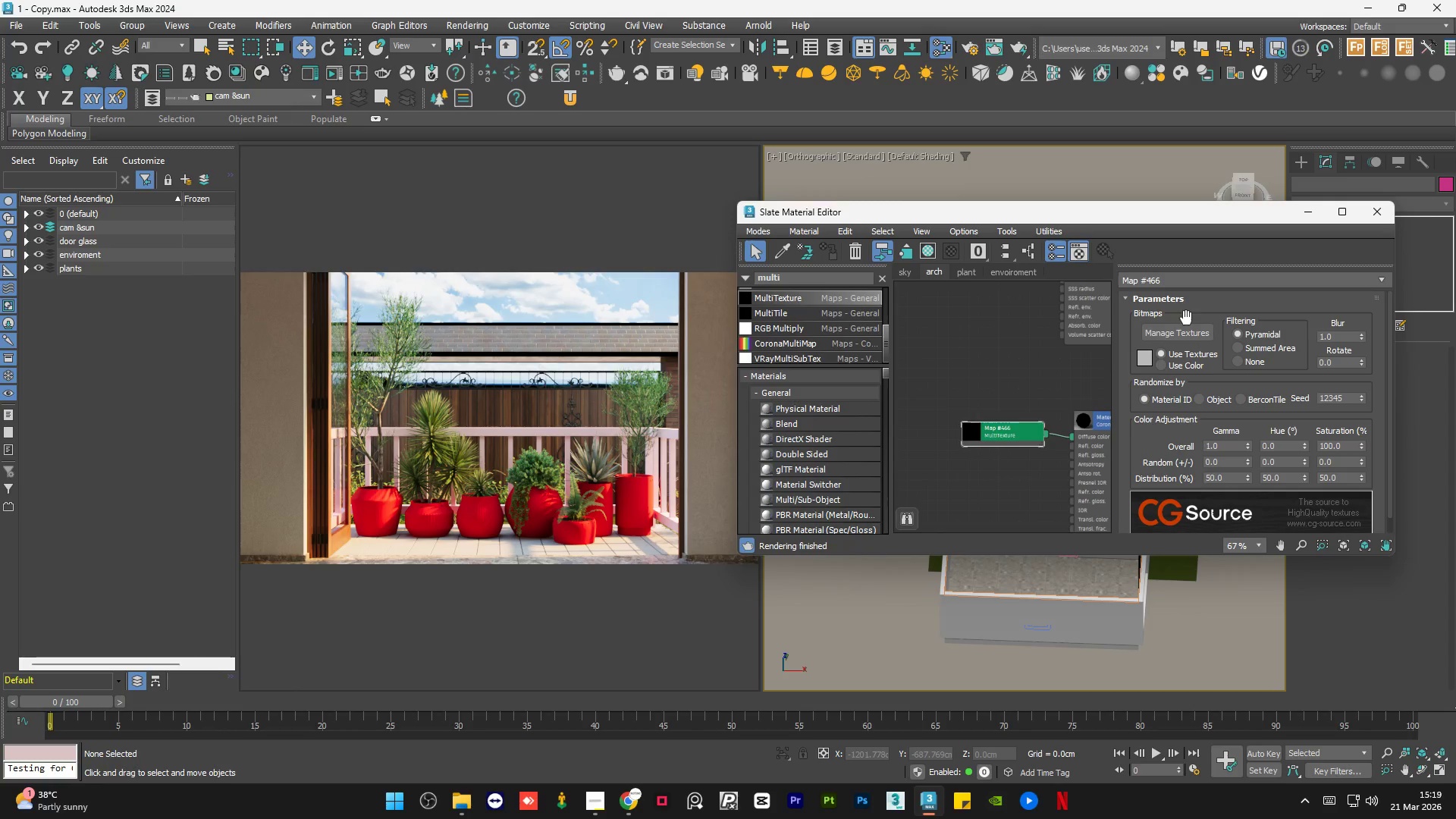 
left_click([1182, 335])
 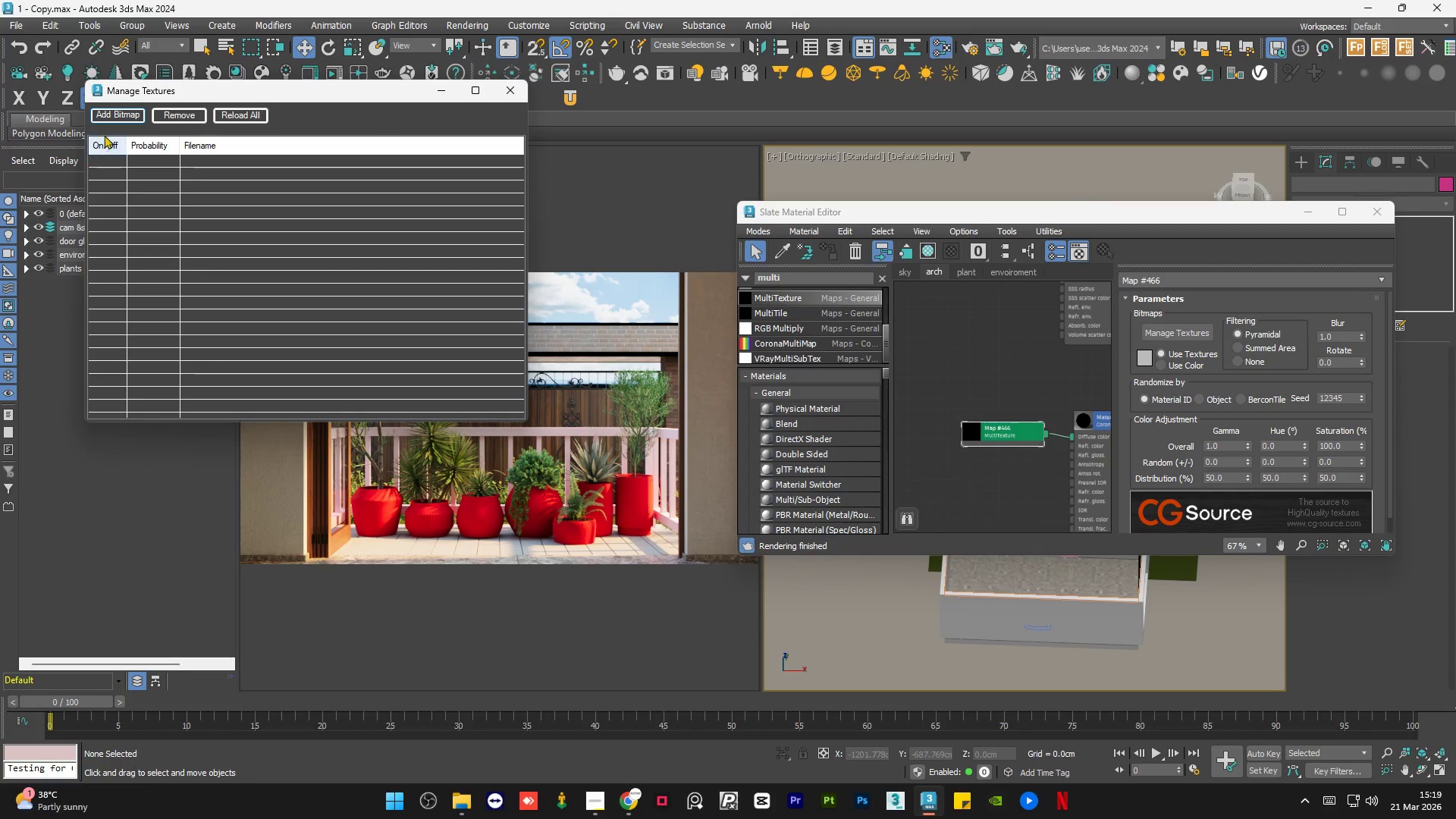 
left_click([117, 118])
 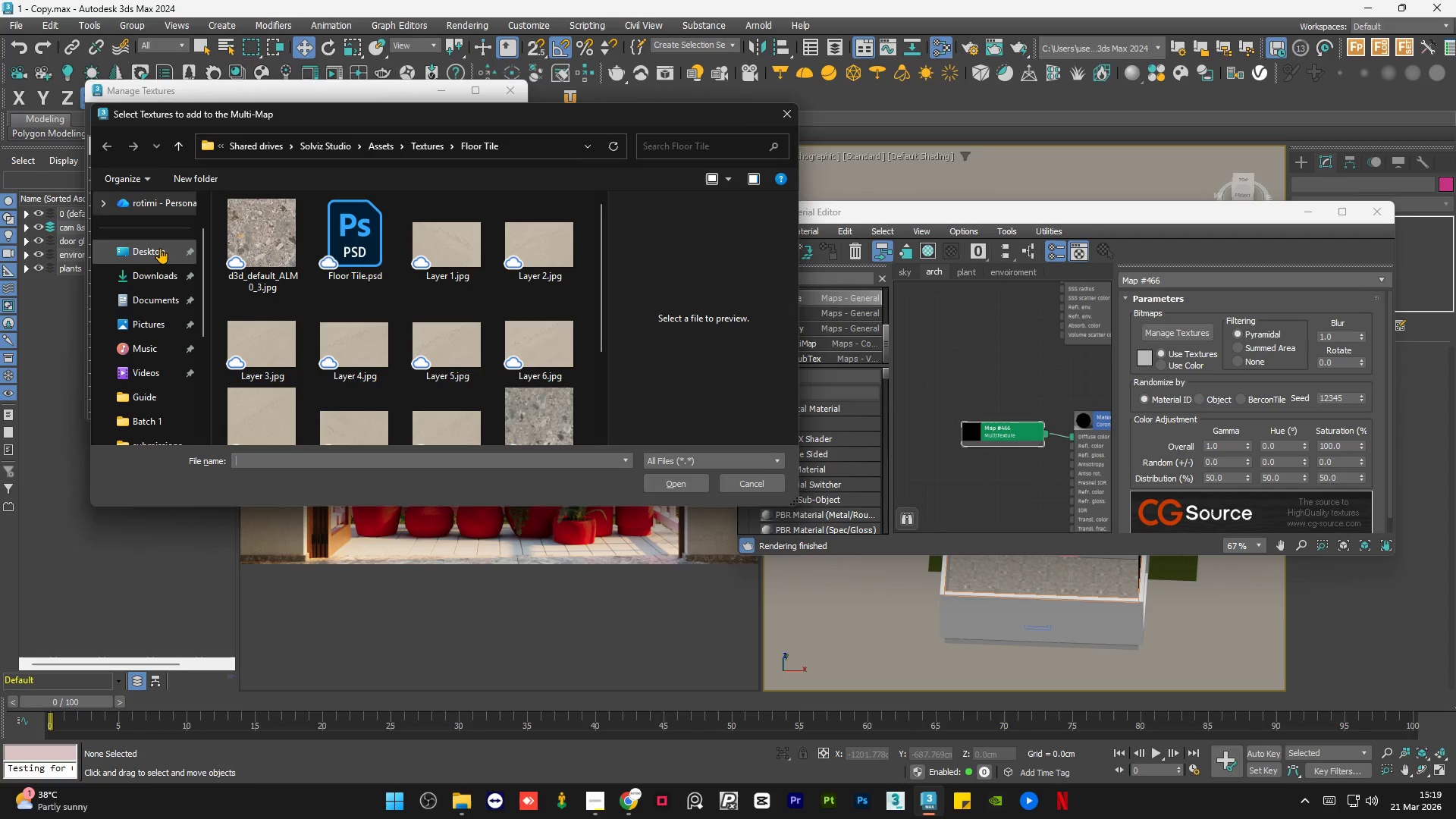 
scroll: coordinate [337, 323], scroll_direction: down, amount: 7.0
 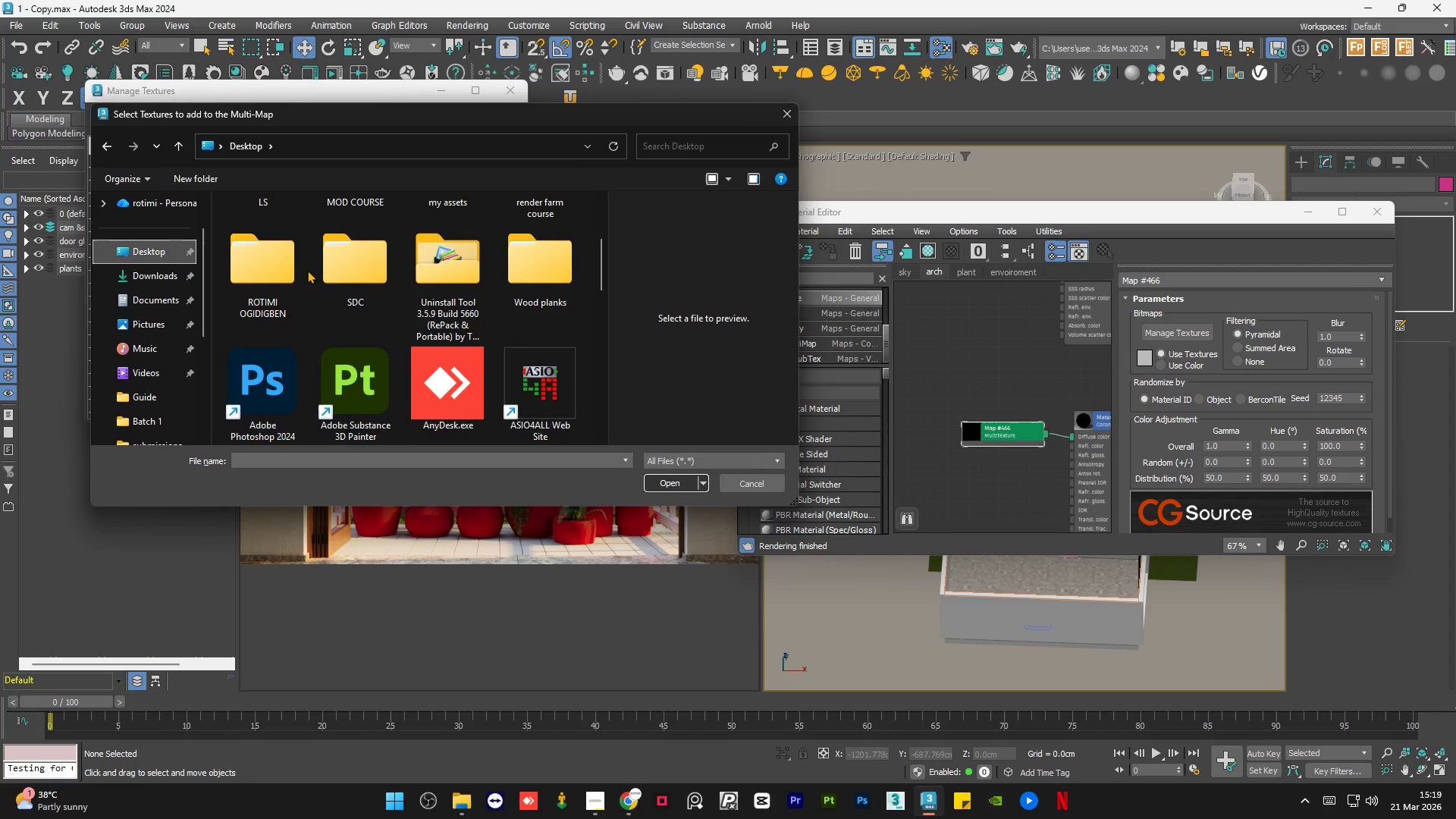 
scroll: coordinate [307, 270], scroll_direction: up, amount: 3.0
 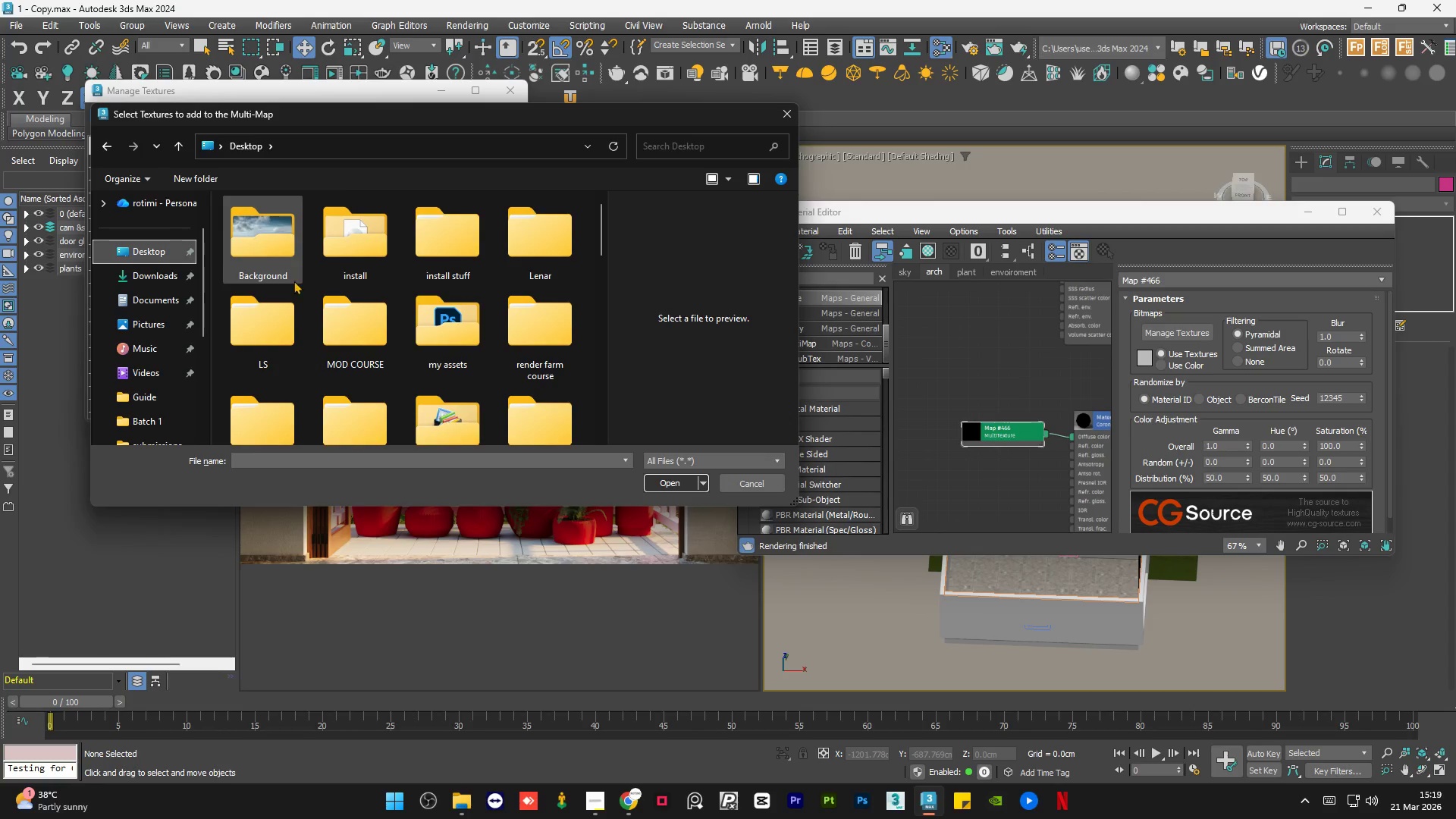 
scroll: coordinate [300, 286], scroll_direction: down, amount: 1.0
 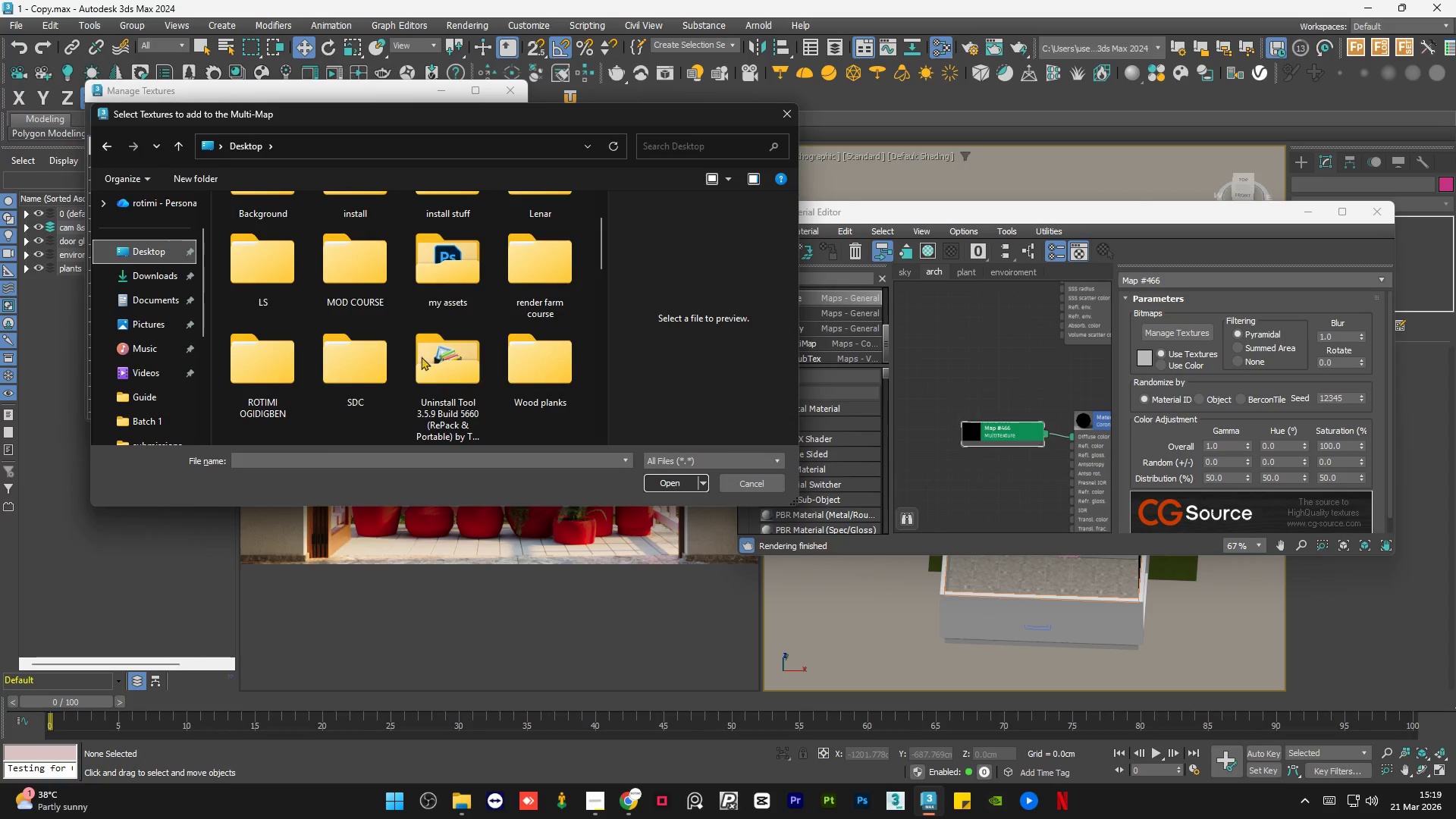 
double_click([529, 356])
 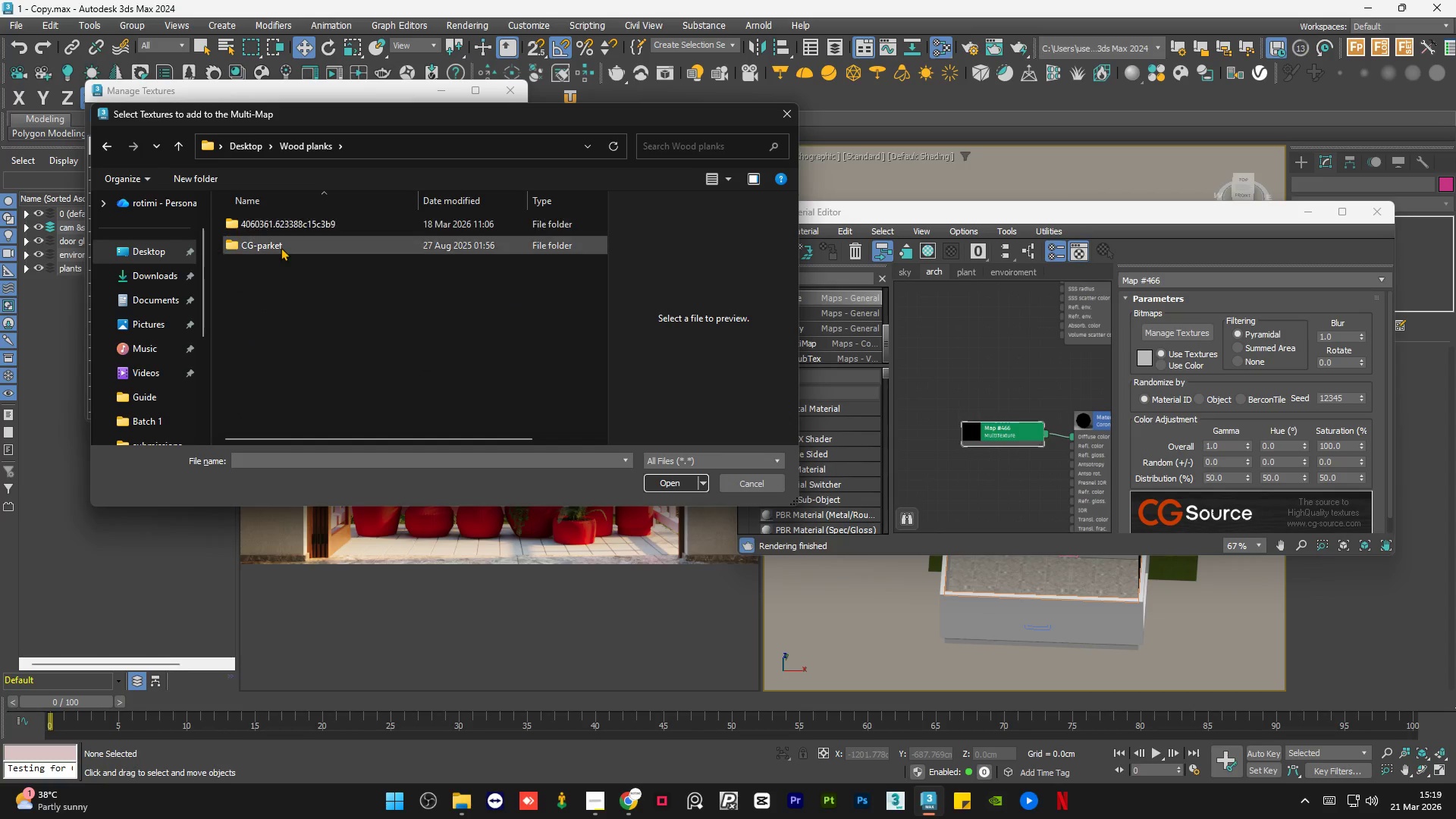 
double_click([281, 247])
 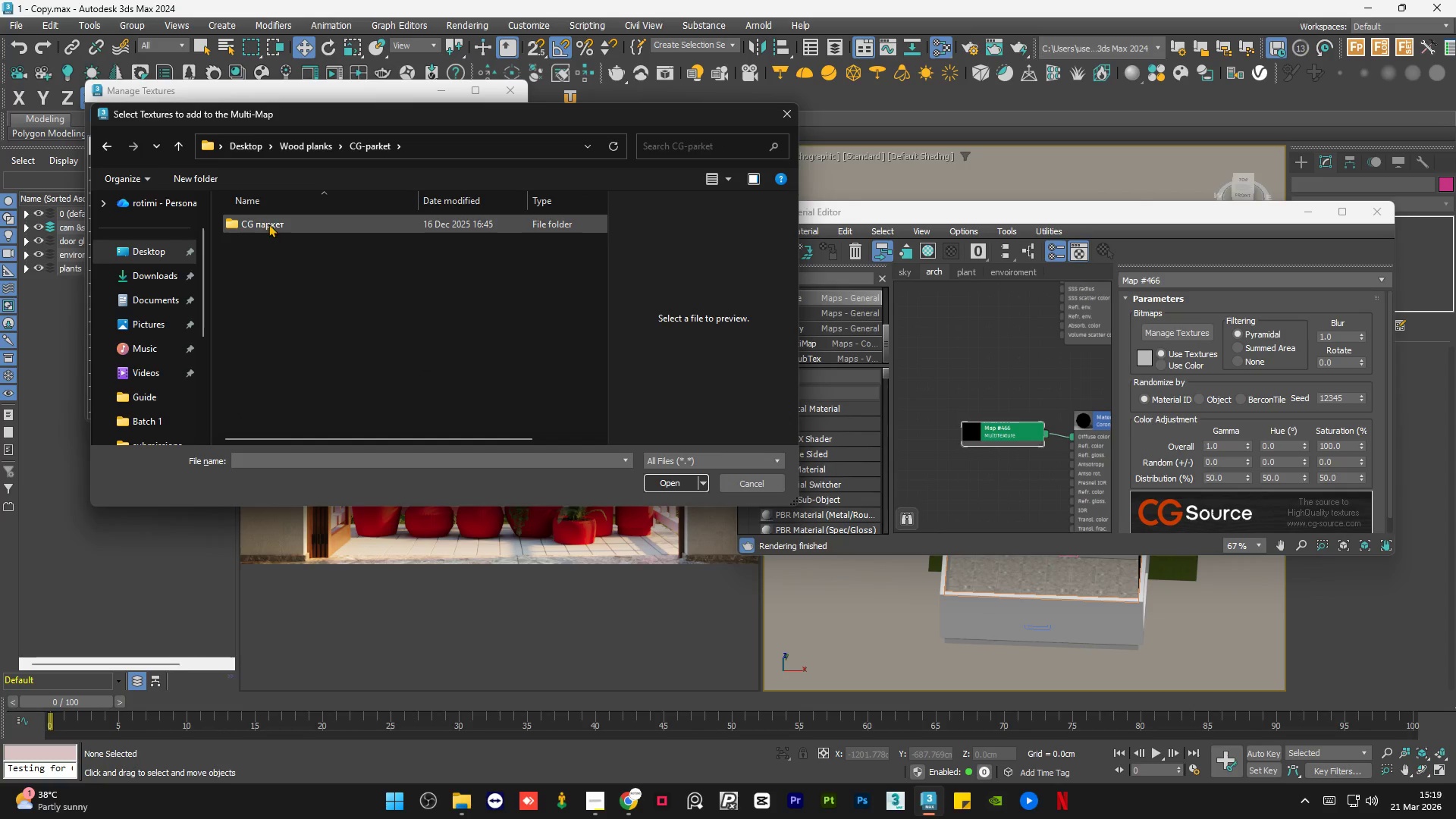 
double_click([268, 224])
 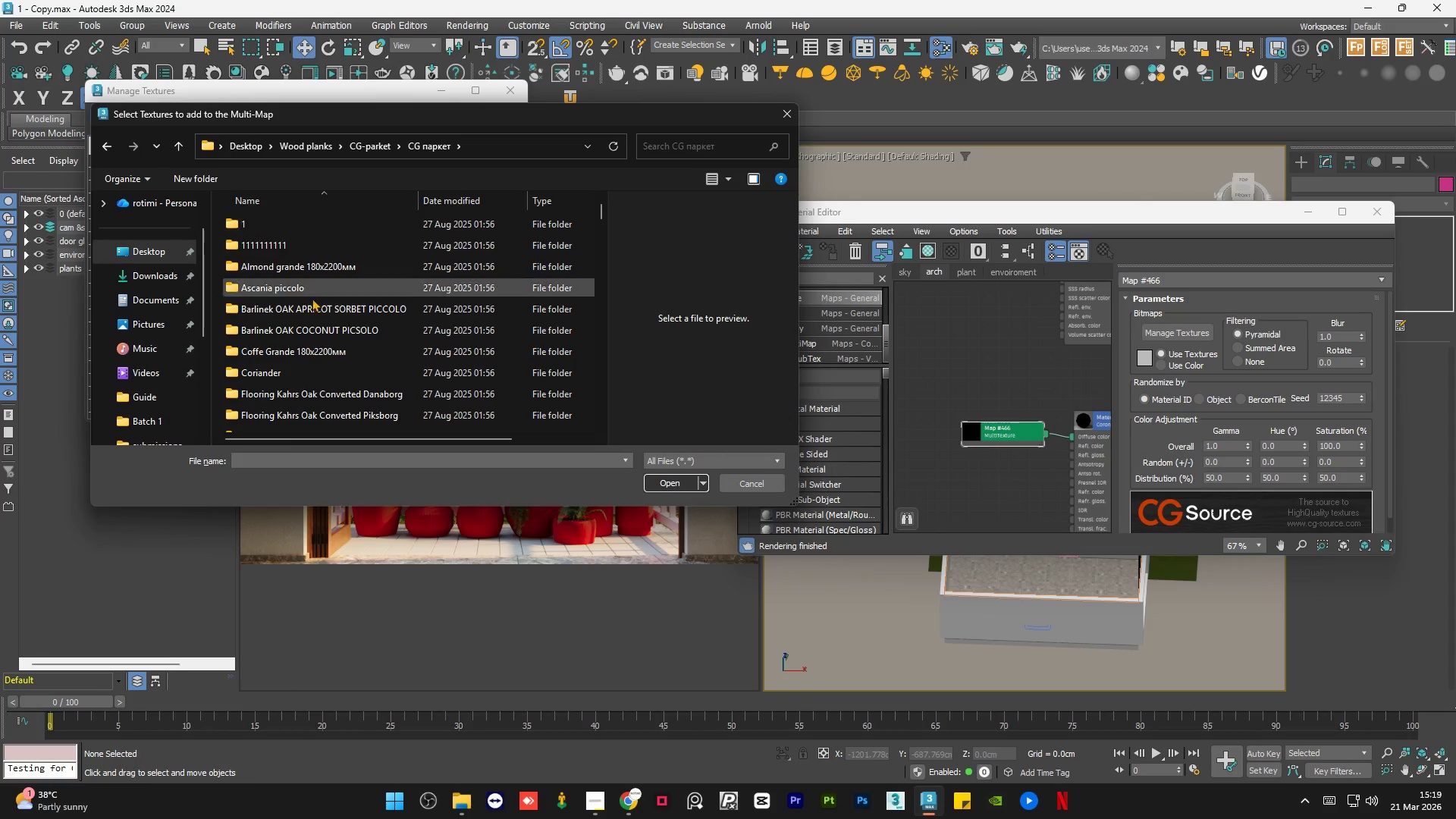 
scroll: coordinate [347, 350], scroll_direction: down, amount: 49.0
 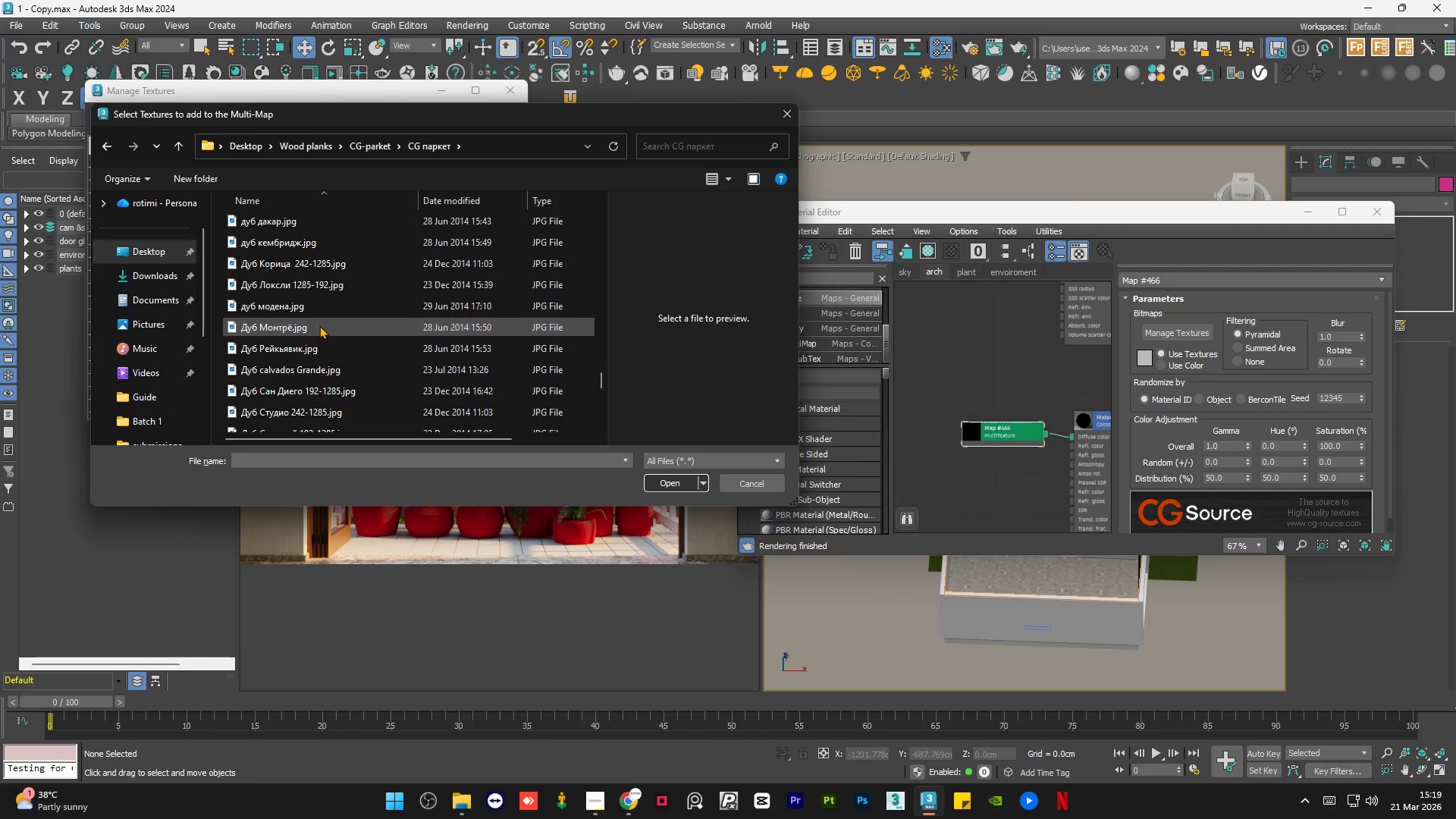 
left_click([319, 325])
 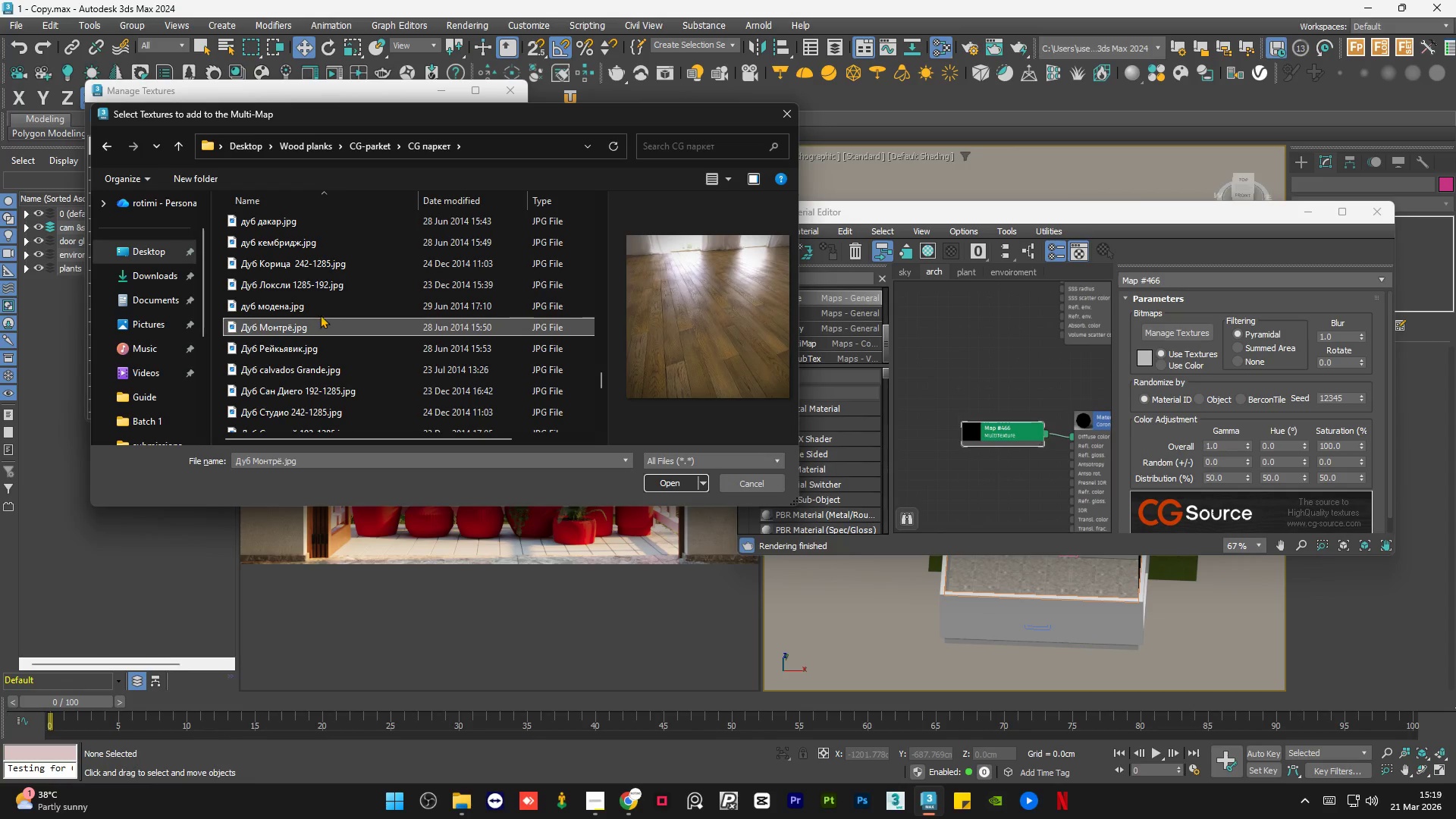 
left_click([321, 310])
 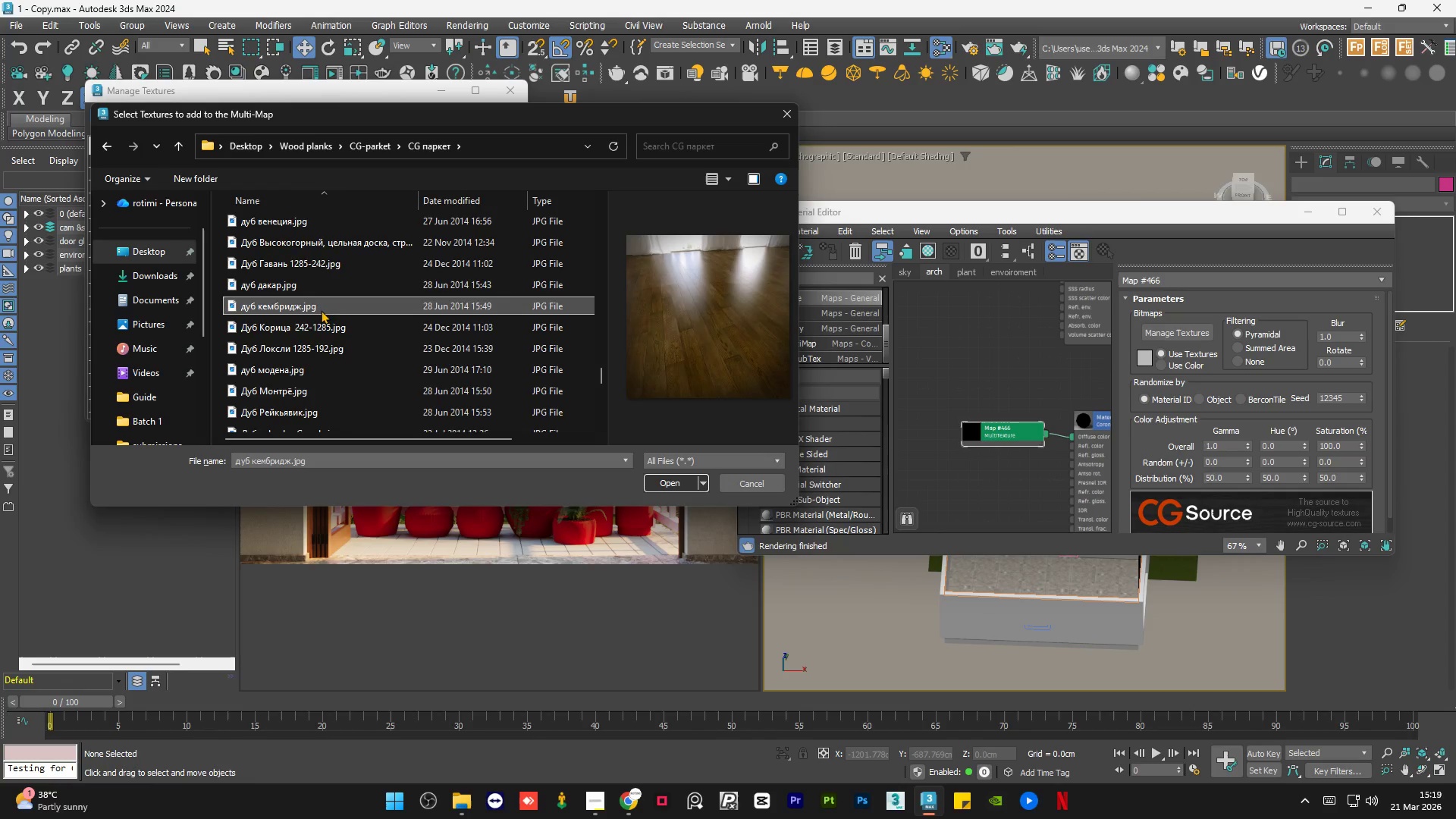 
scroll: coordinate [321, 310], scroll_direction: up, amount: 15.0
 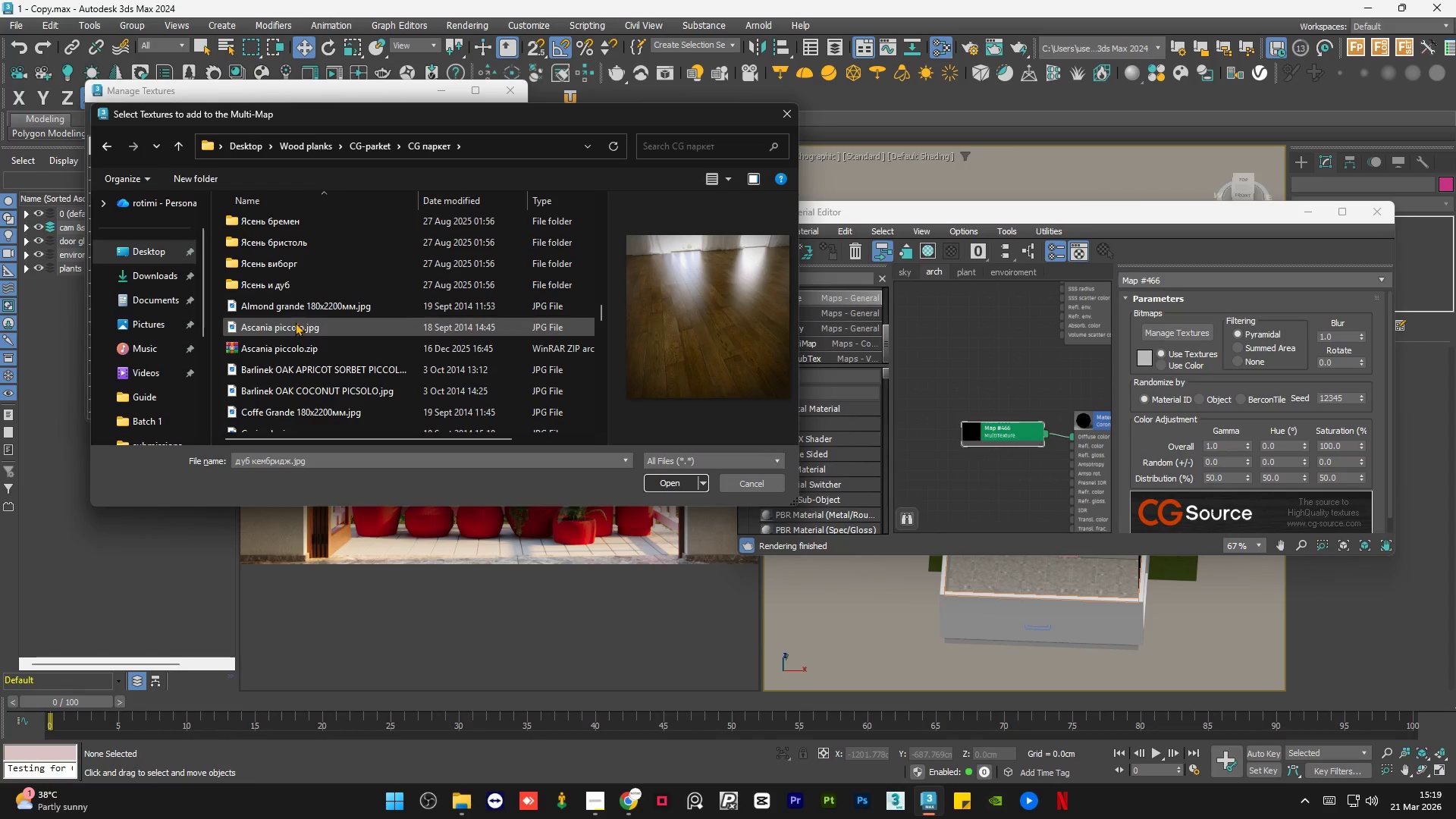 
left_click([295, 322])
 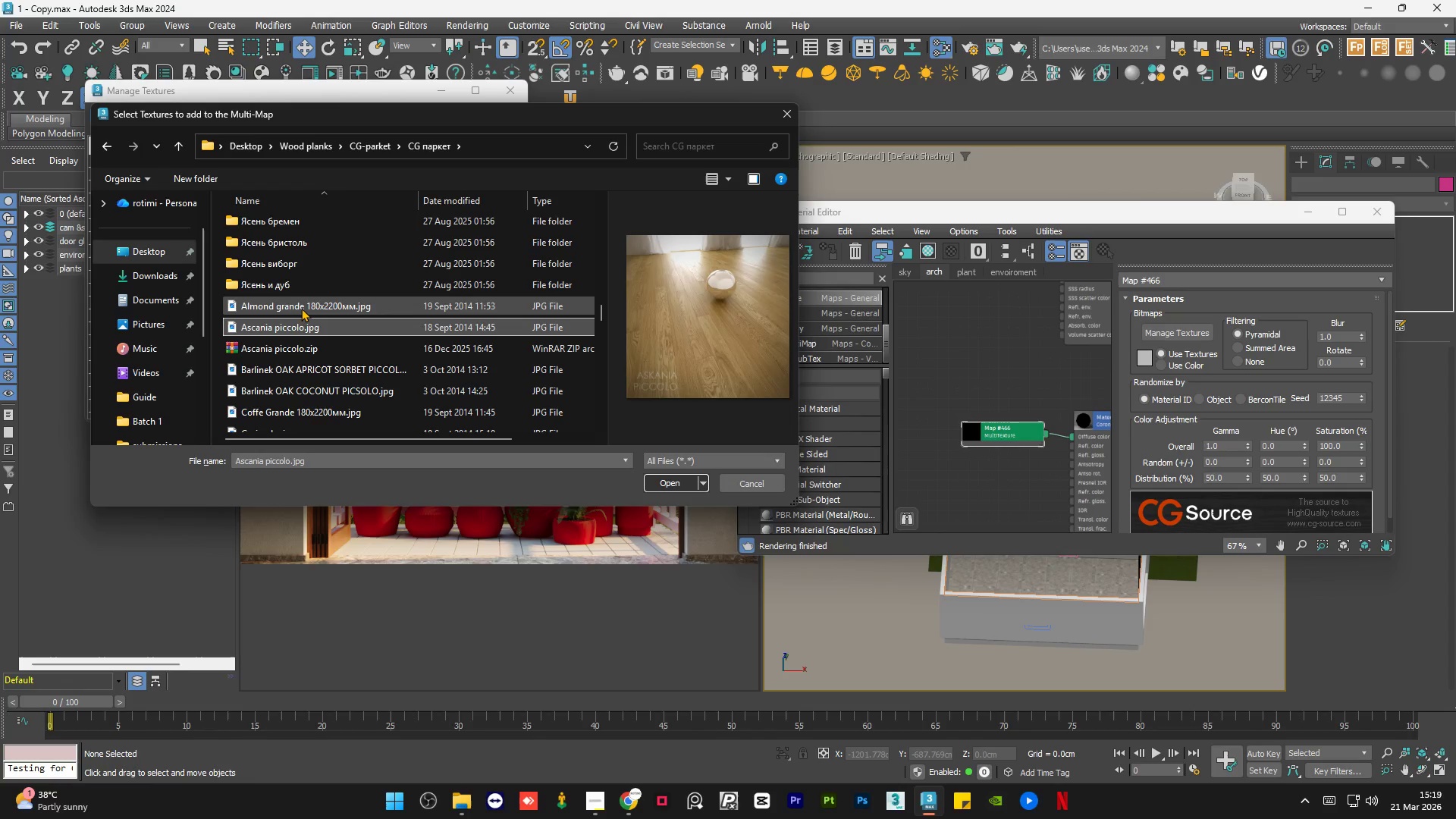 
left_click([301, 308])
 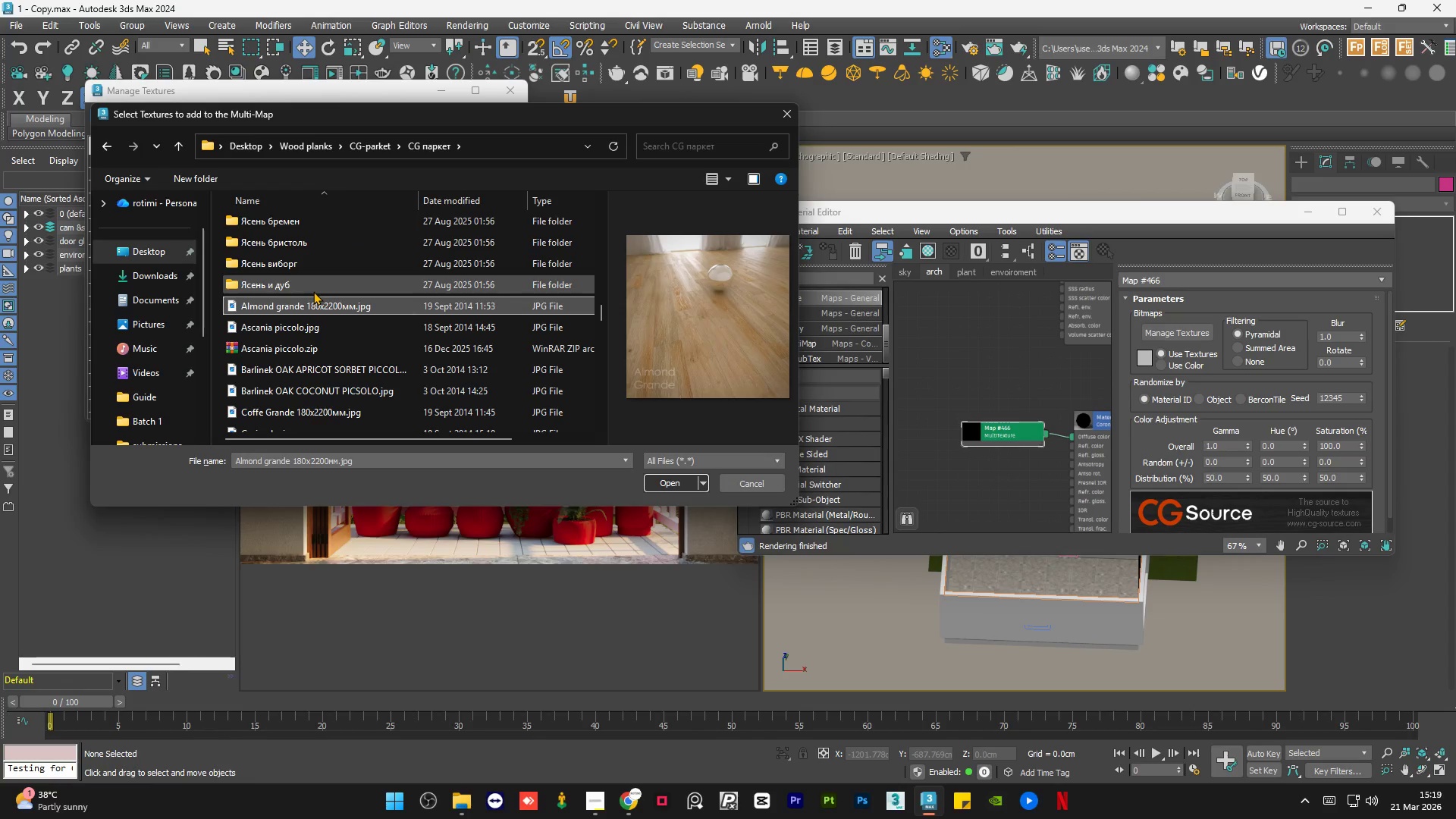 
double_click([313, 290])
 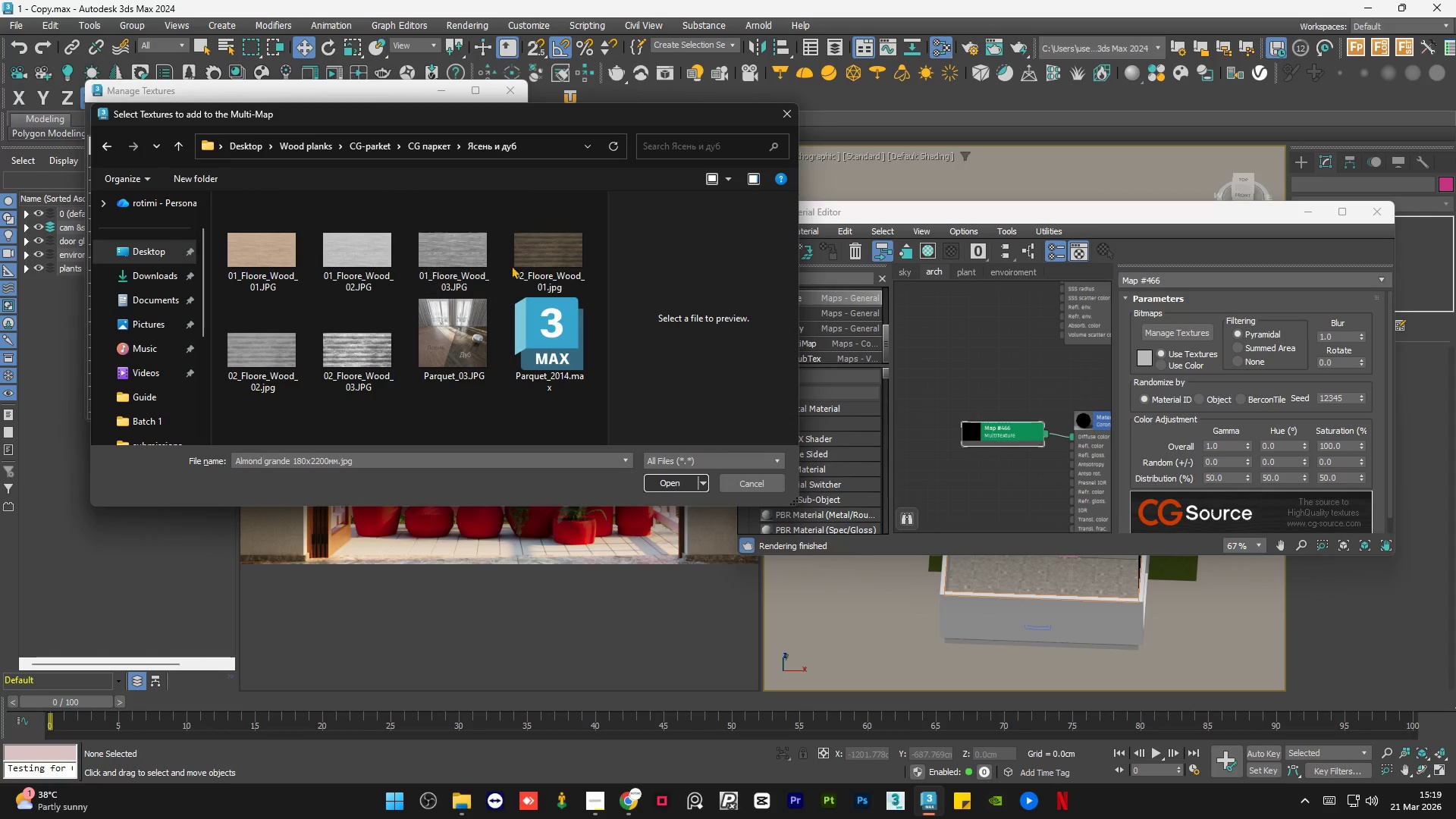 
left_click([529, 259])
 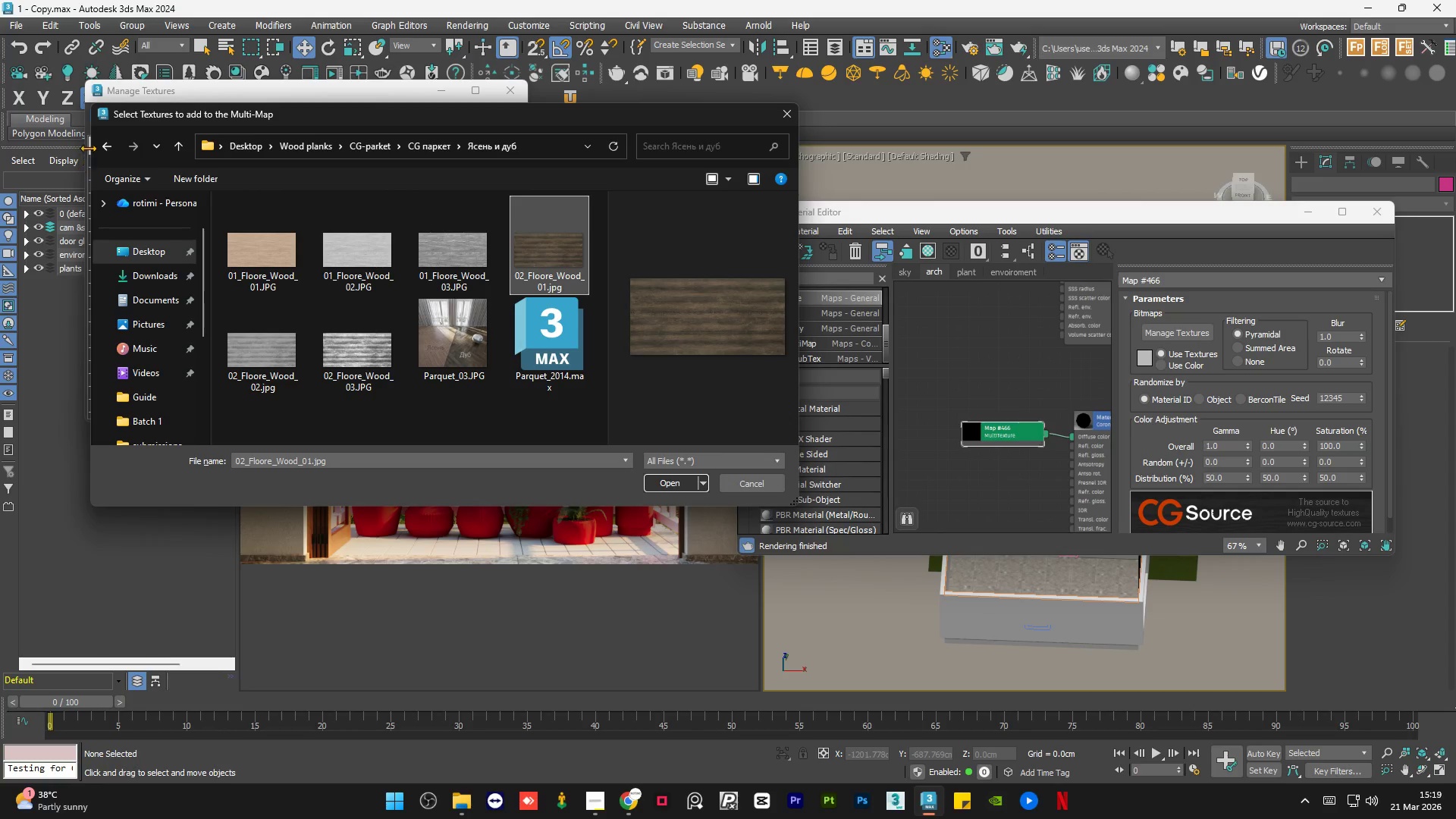 
left_click([105, 146])
 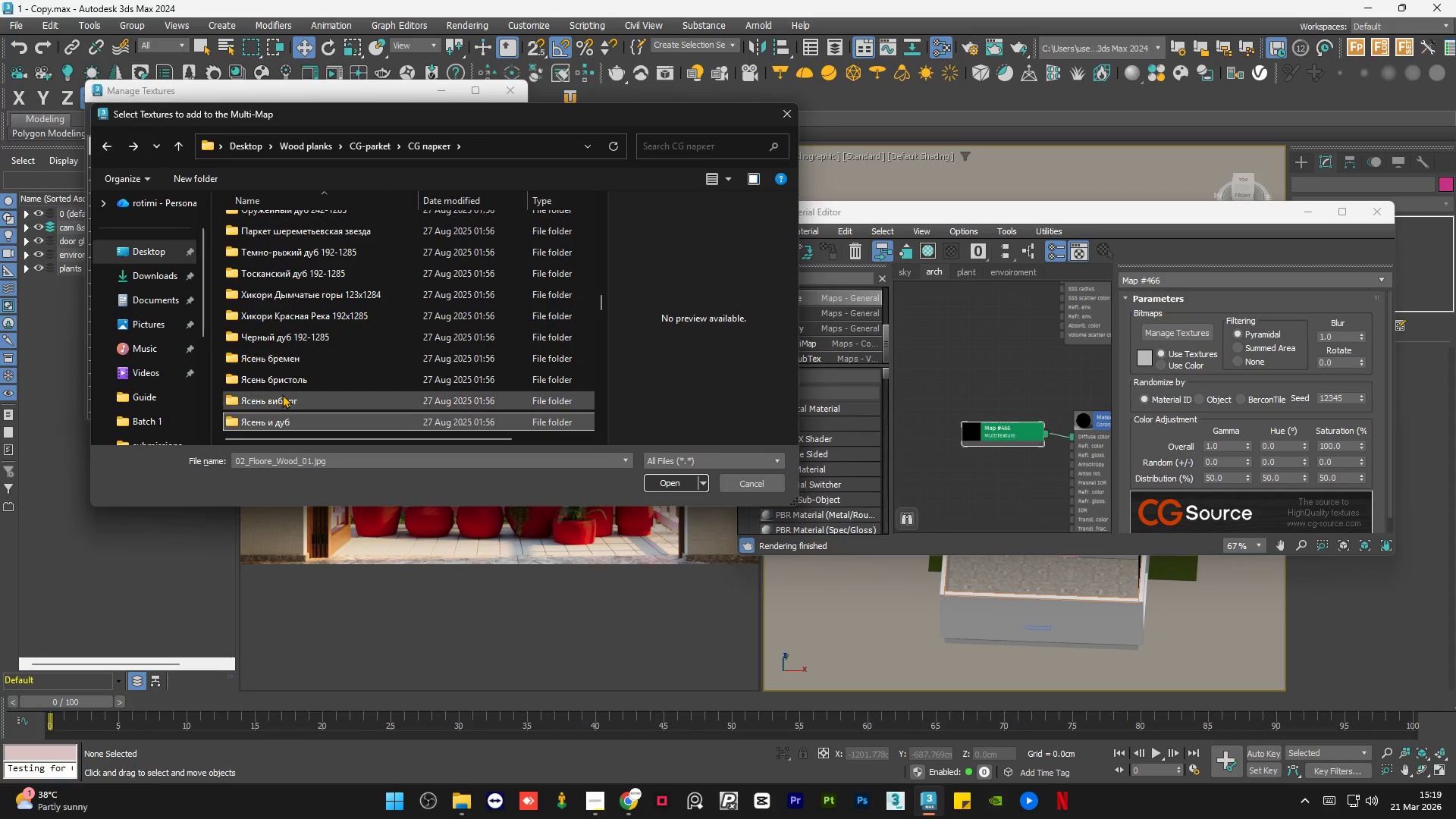 
double_click([282, 394])
 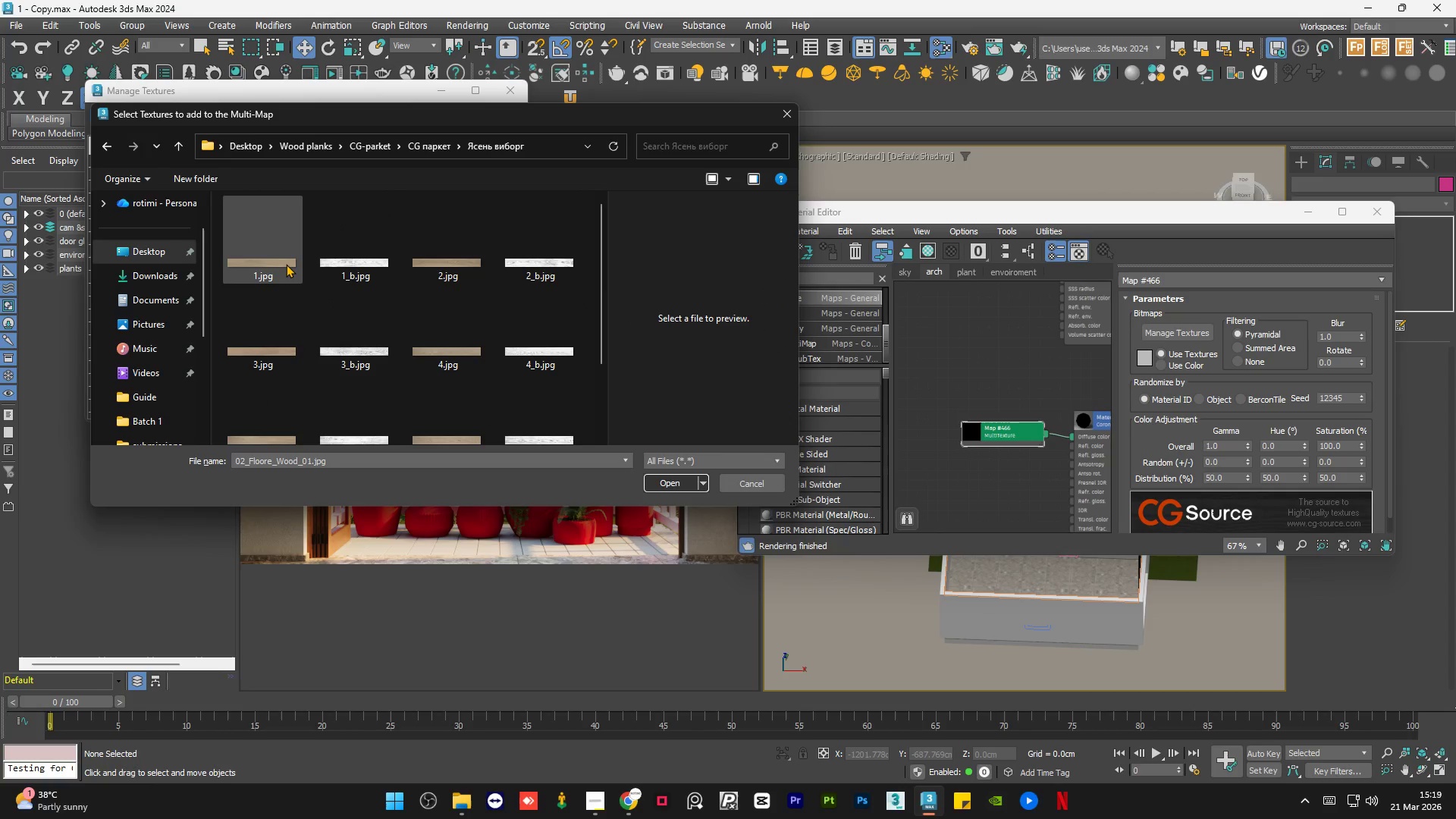 
scroll: coordinate [286, 264], scroll_direction: down, amount: 7.0
 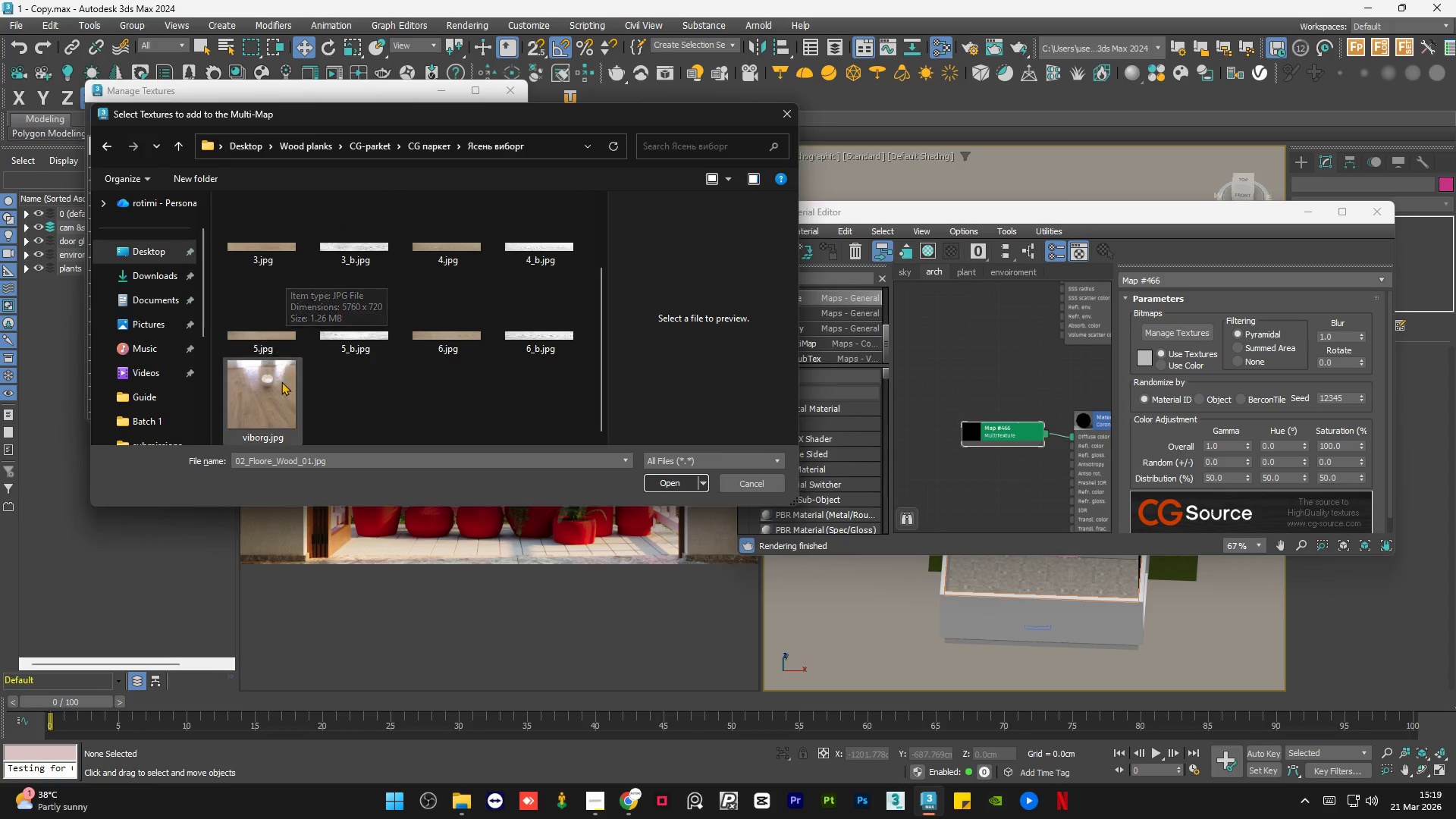 
left_click([281, 381])
 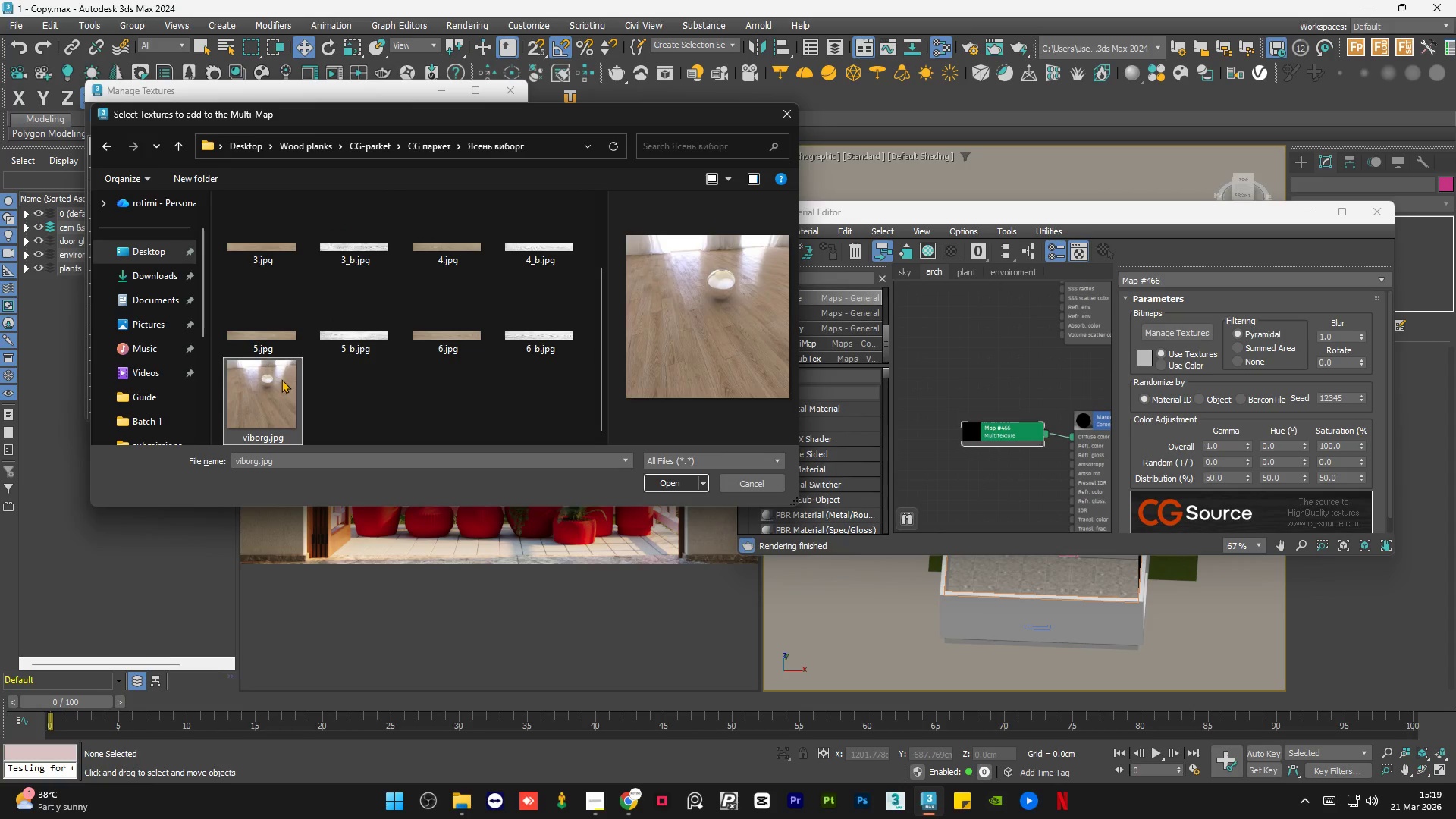 
left_click([283, 268])
 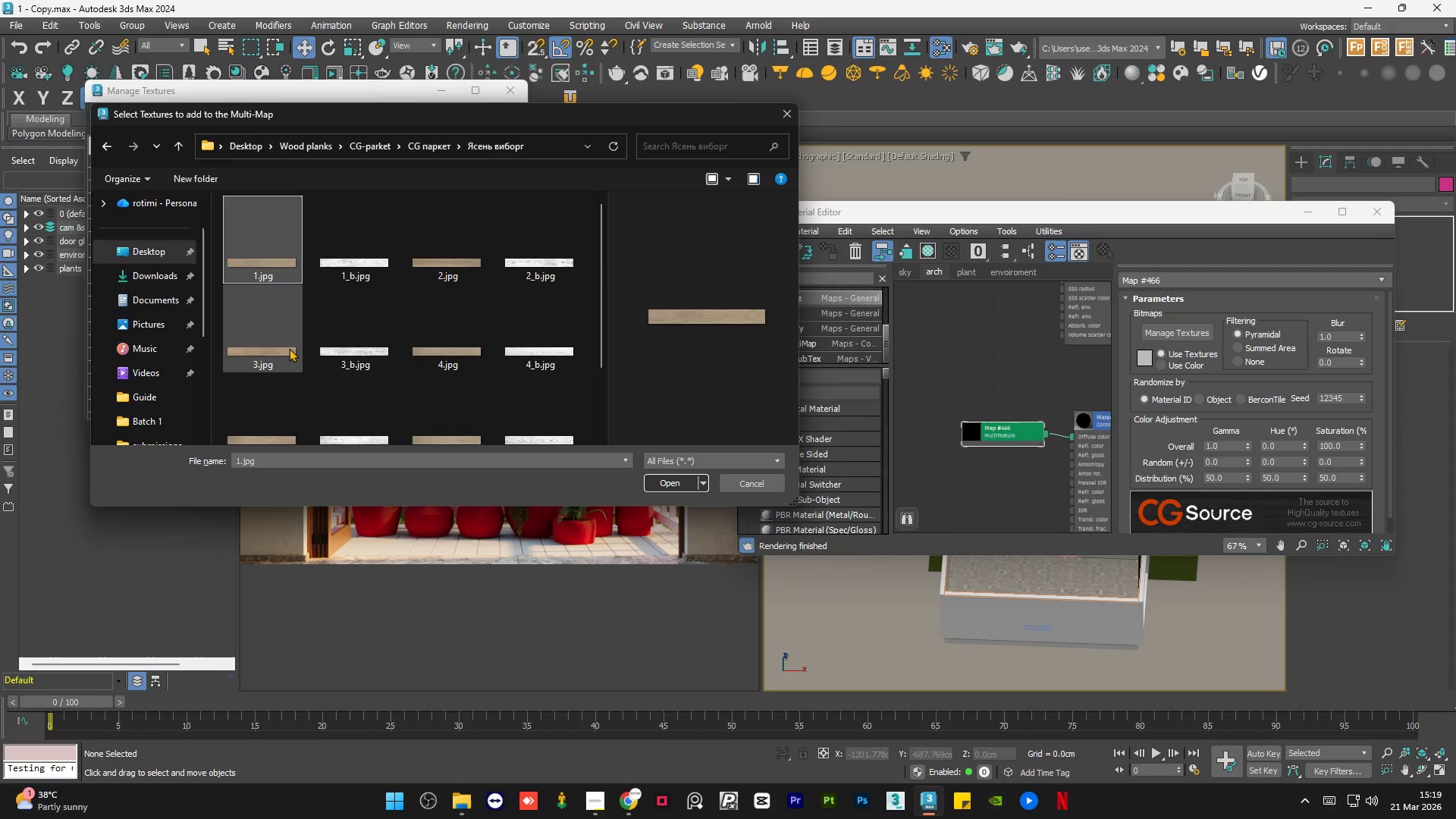 
scroll: coordinate [292, 349], scroll_direction: up, amount: 6.0
 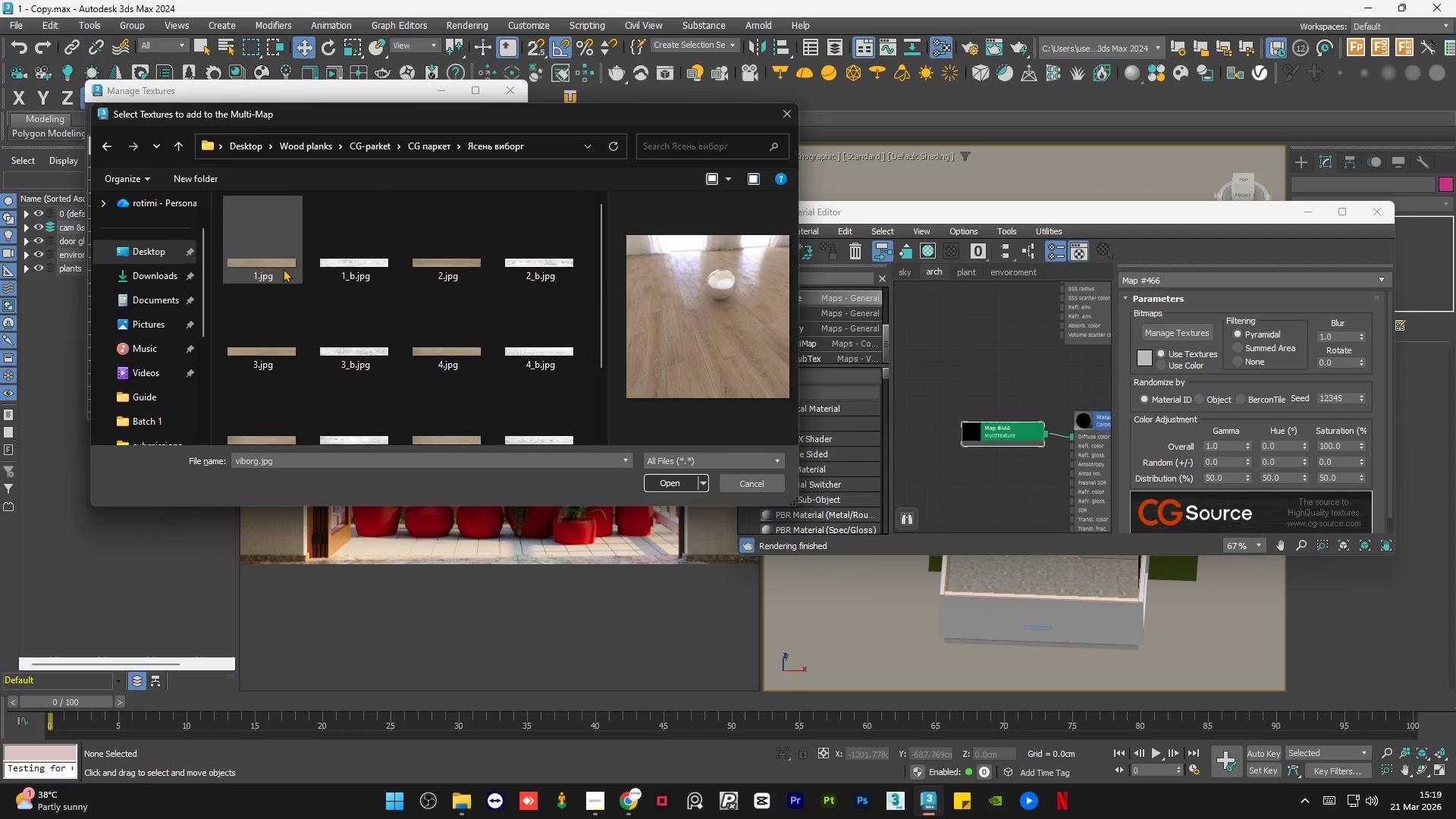 
hold_key(key=ControlLeft, duration=0.39)
double_click([288, 348])
 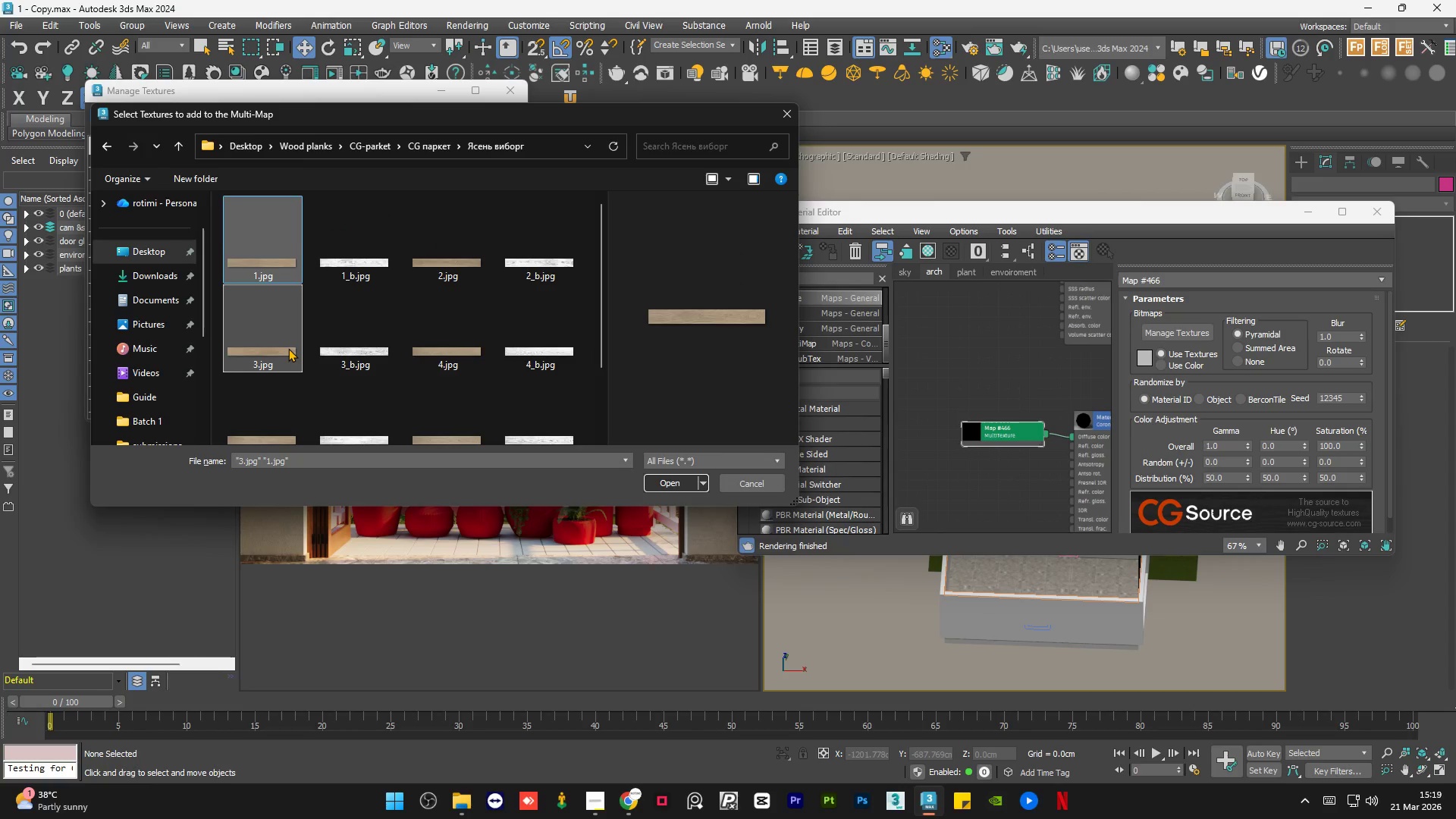 
hold_key(key=ControlLeft, duration=0.72)
 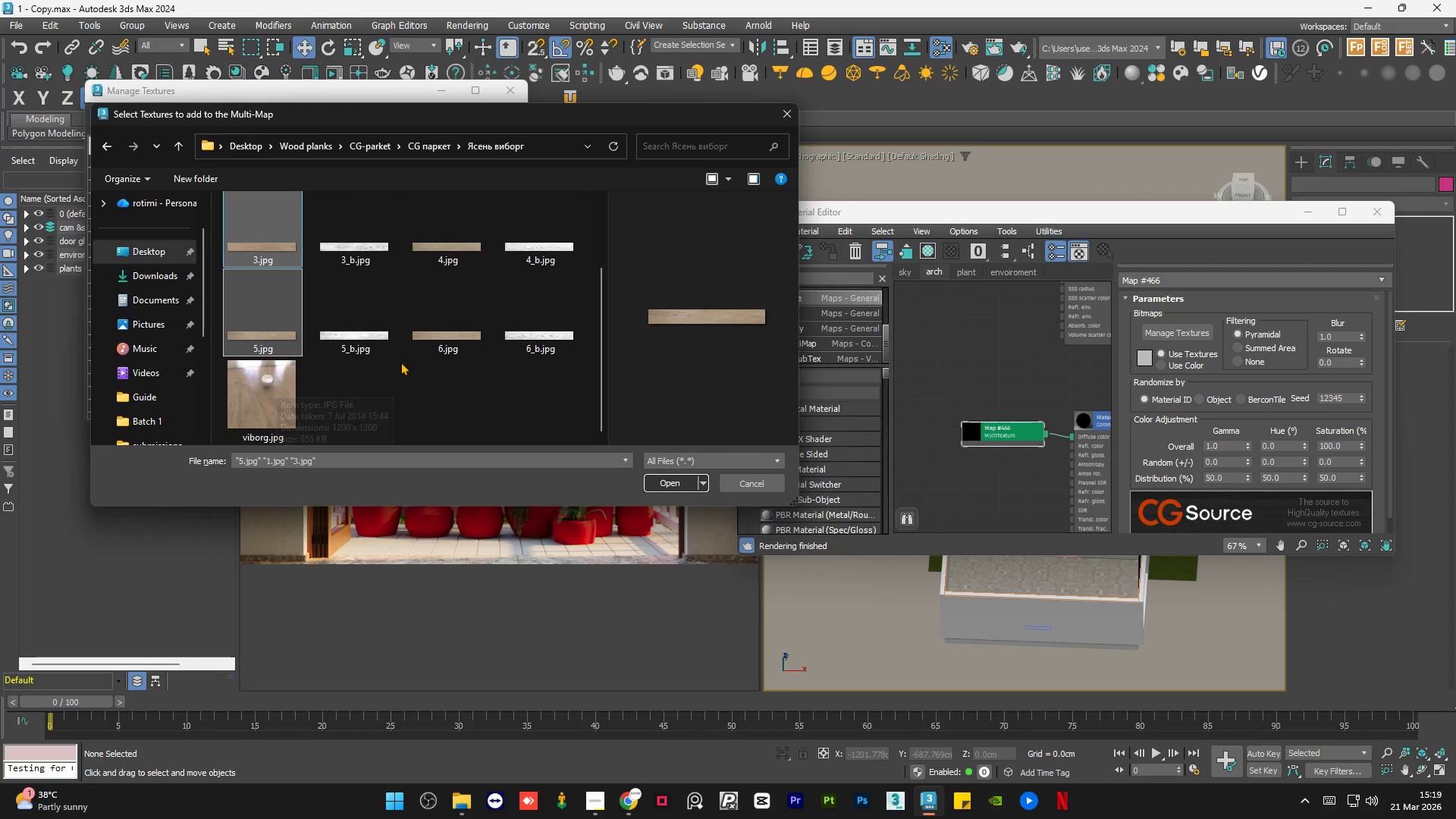 
scroll: coordinate [288, 348], scroll_direction: down, amount: 1.0
 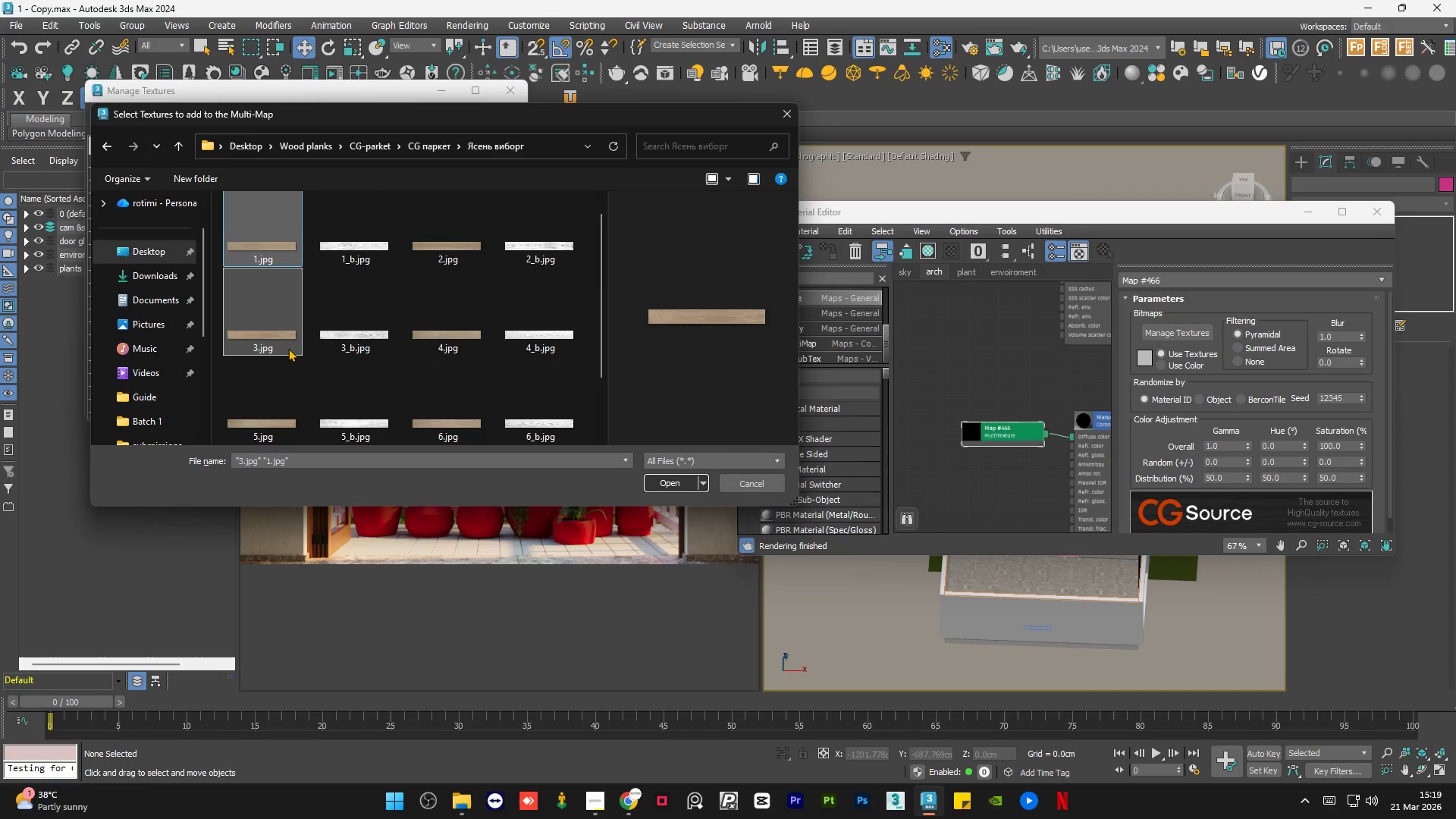 
left_click([265, 394])
 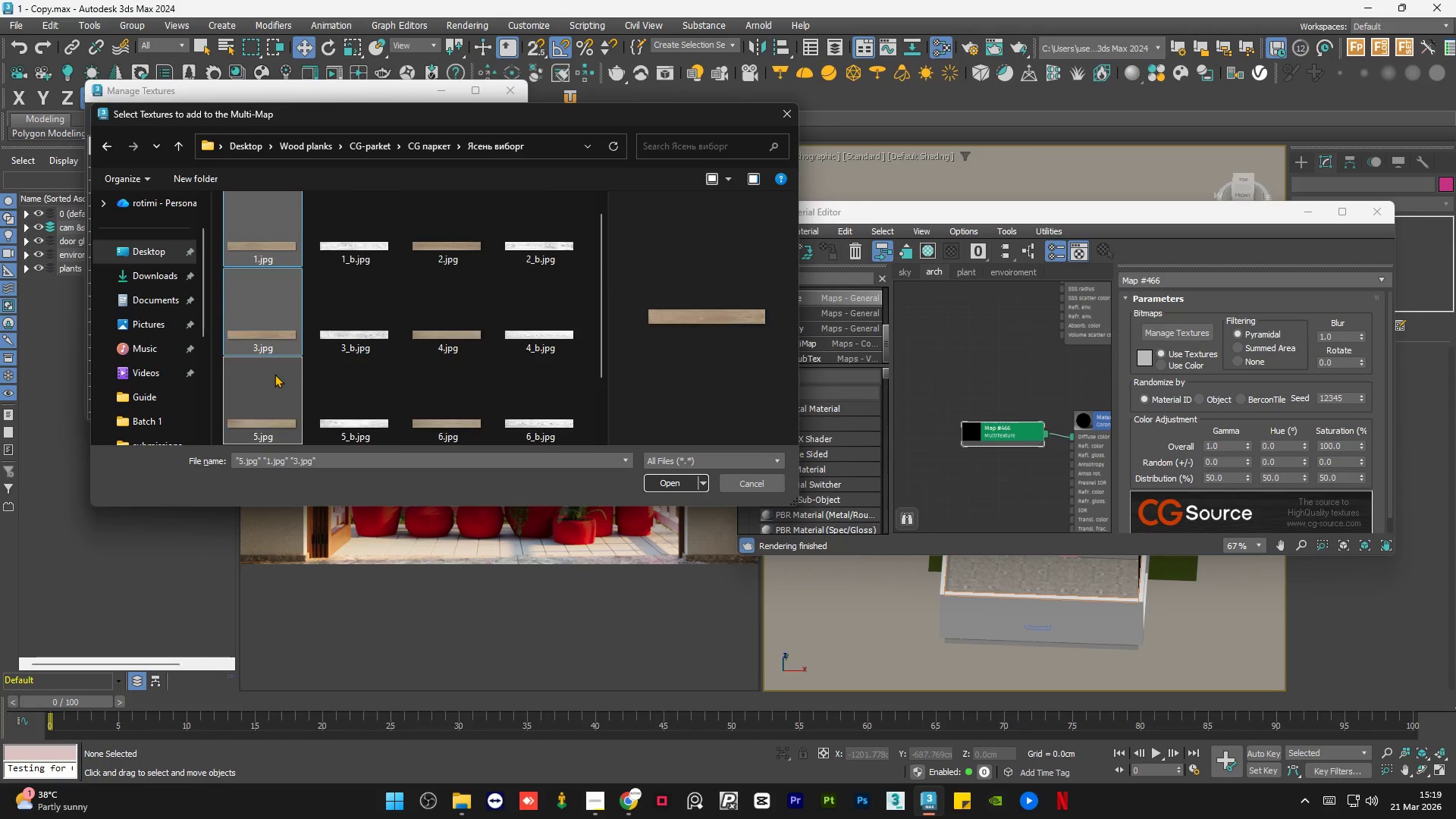 
scroll: coordinate [275, 374], scroll_direction: down, amount: 1.0
 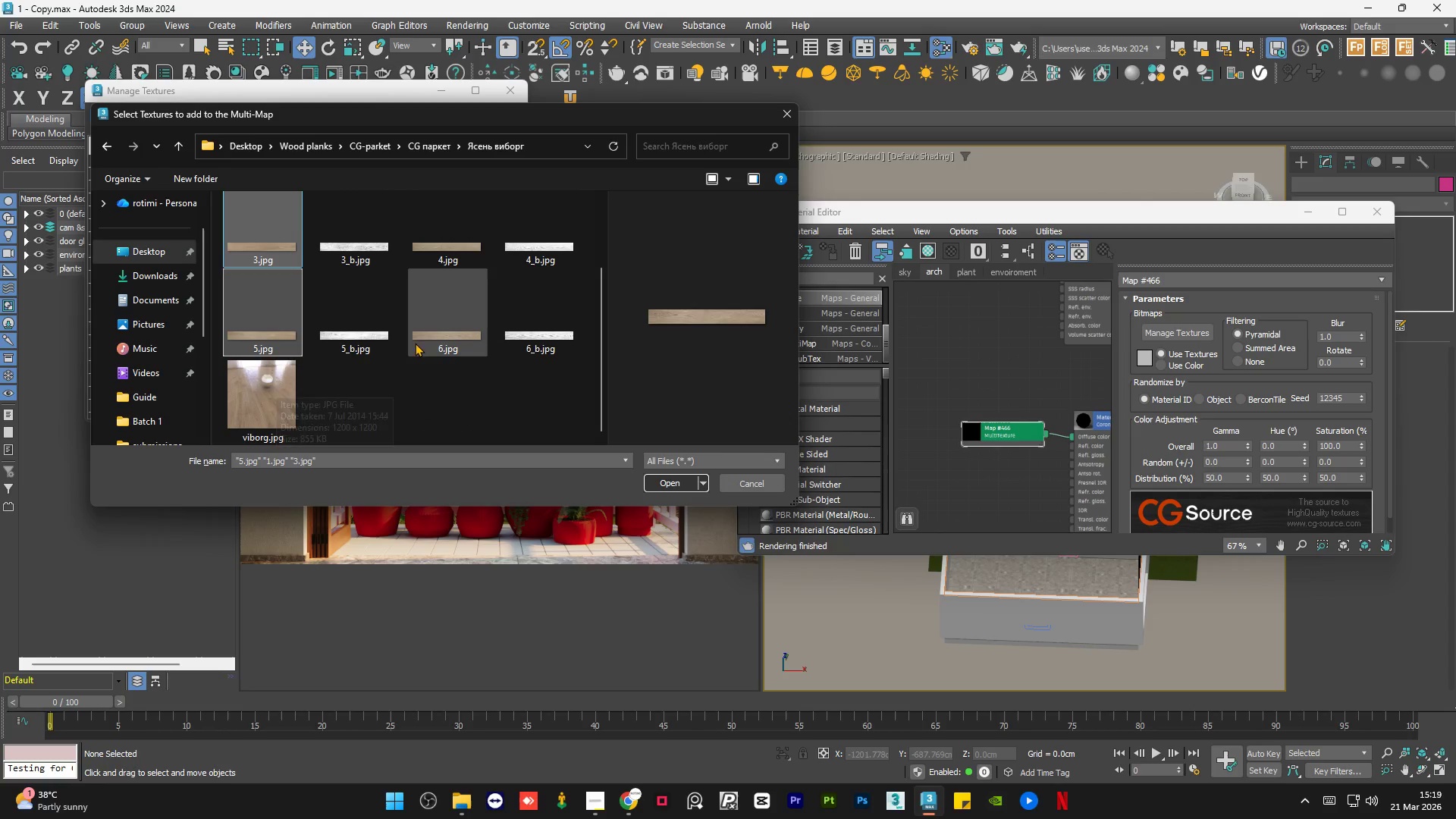 
hold_key(key=ControlLeft, duration=0.38)
left_click([430, 330])
 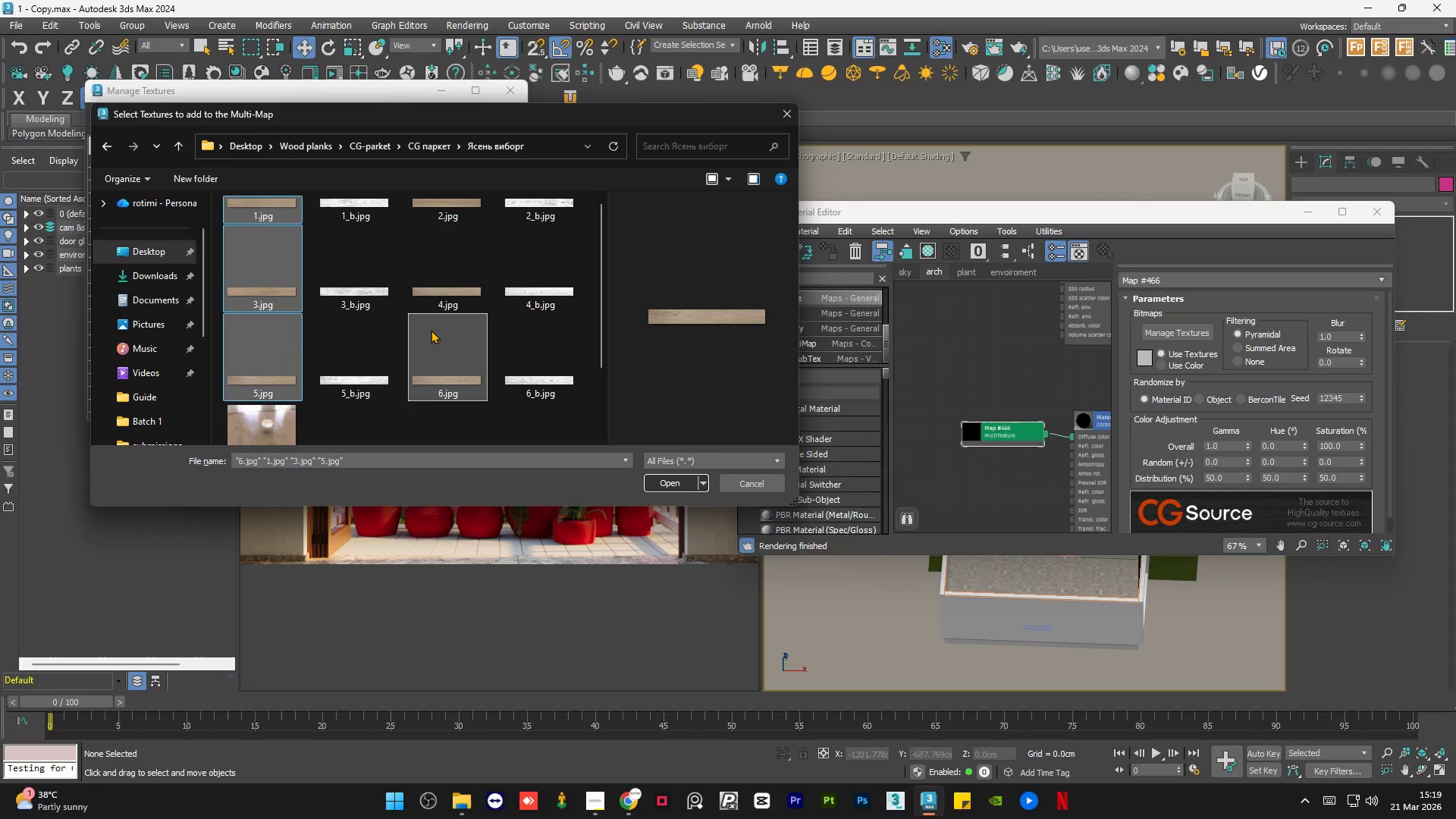 
hold_key(key=ControlLeft, duration=0.66)
 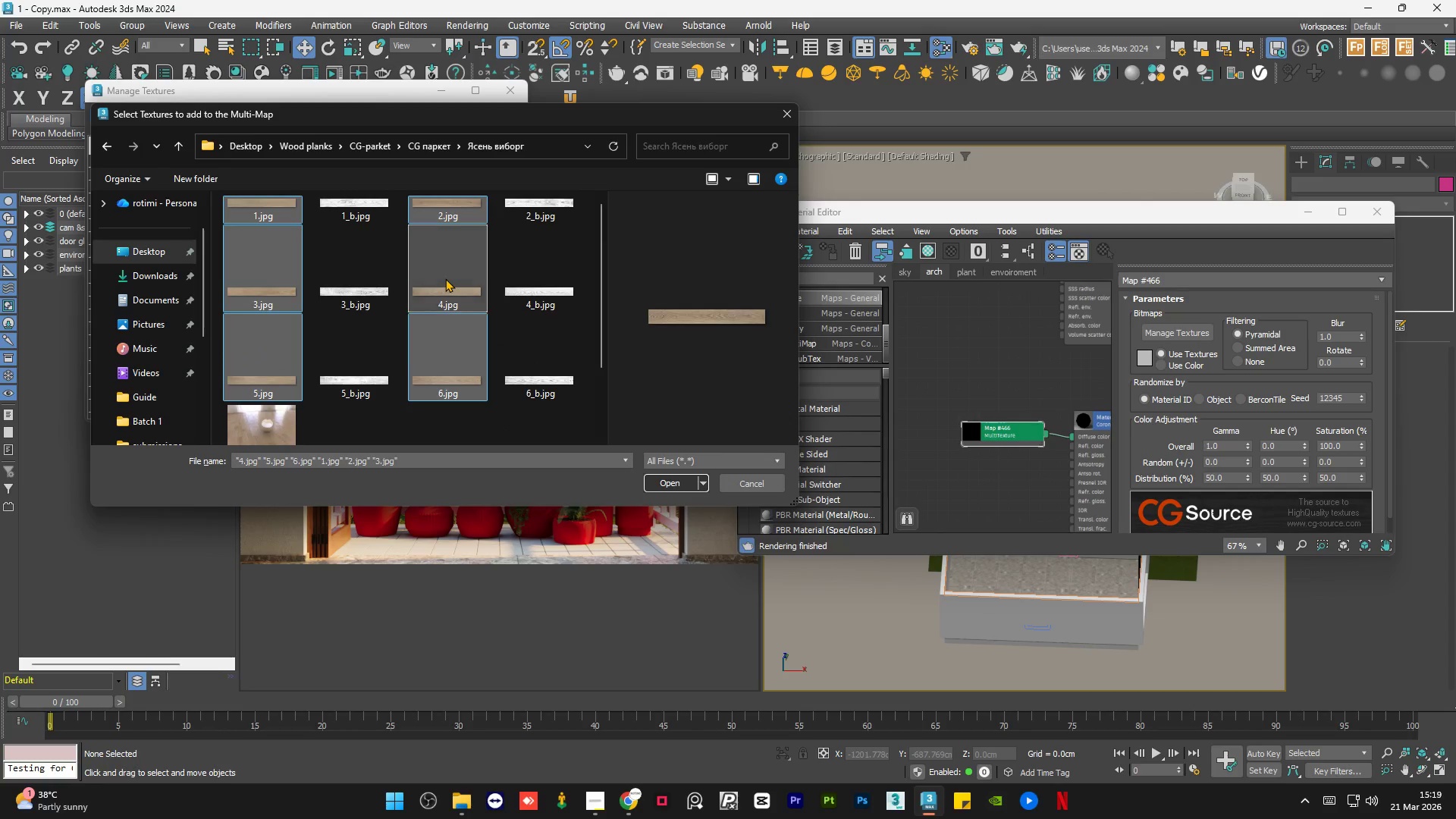 
scroll: coordinate [431, 330], scroll_direction: up, amount: 3.0
 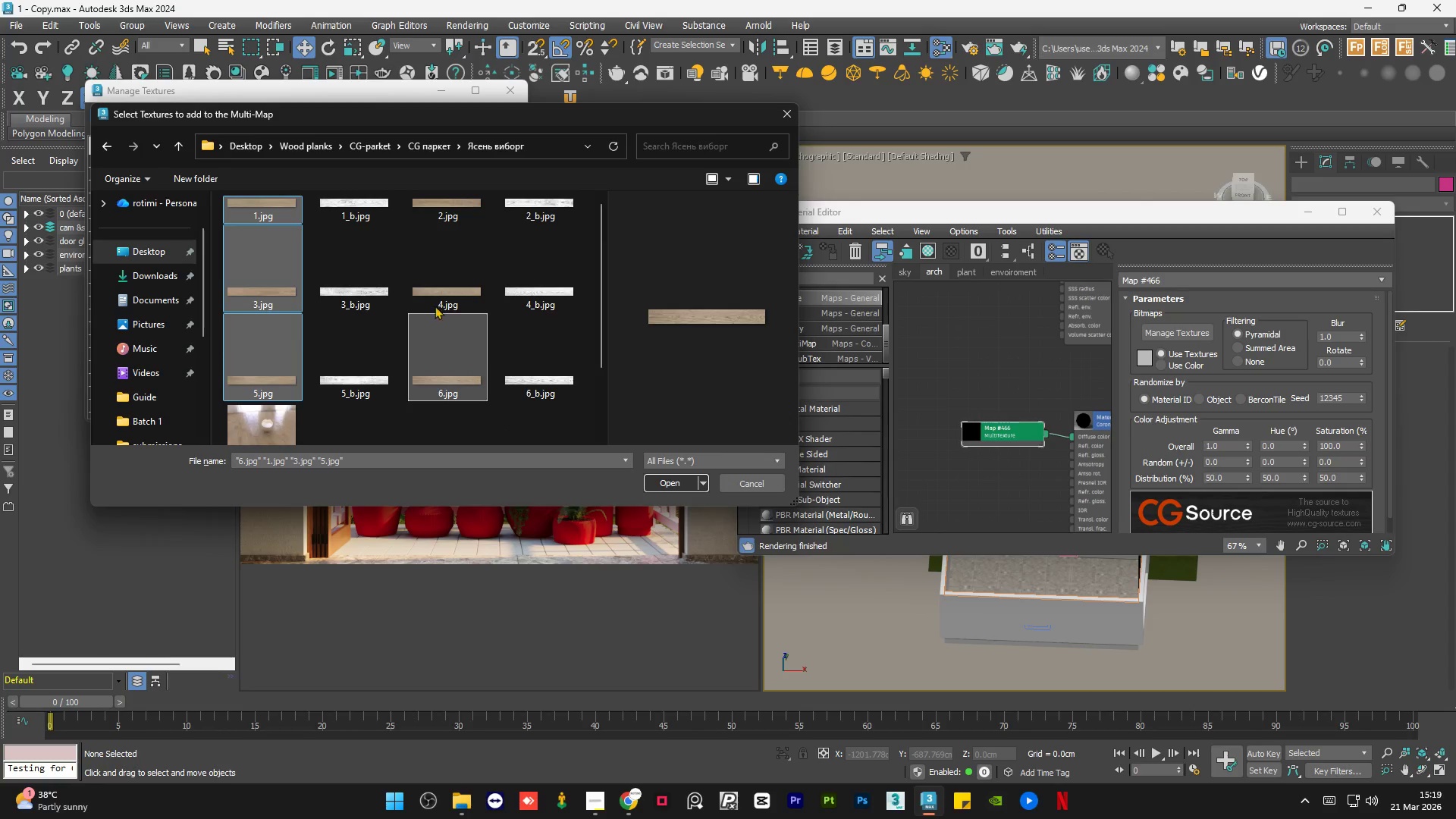 
left_click([449, 205])
 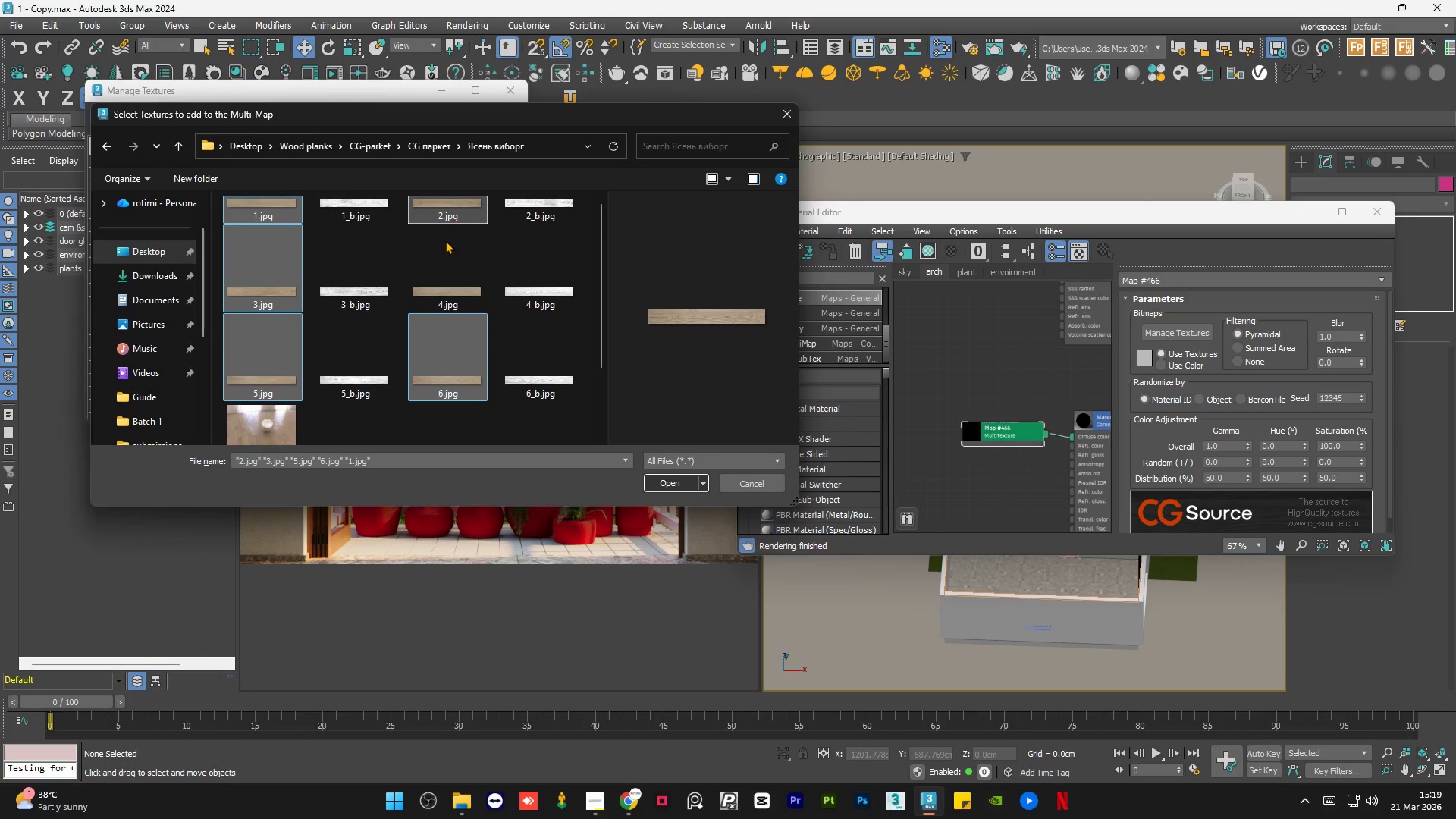 
hold_key(key=ControlLeft, duration=0.47)
double_click([445, 278])
 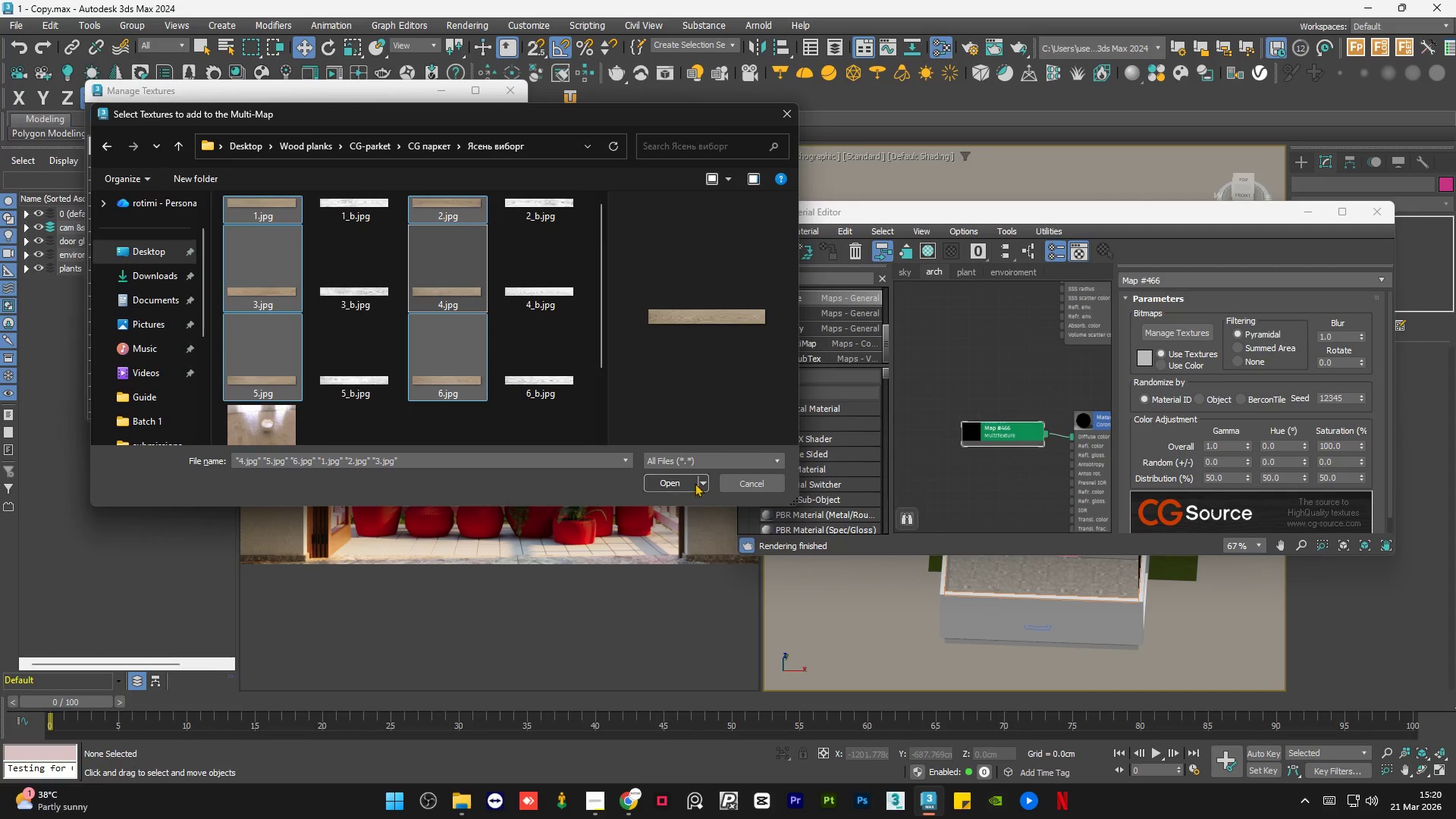 
left_click([669, 482])
 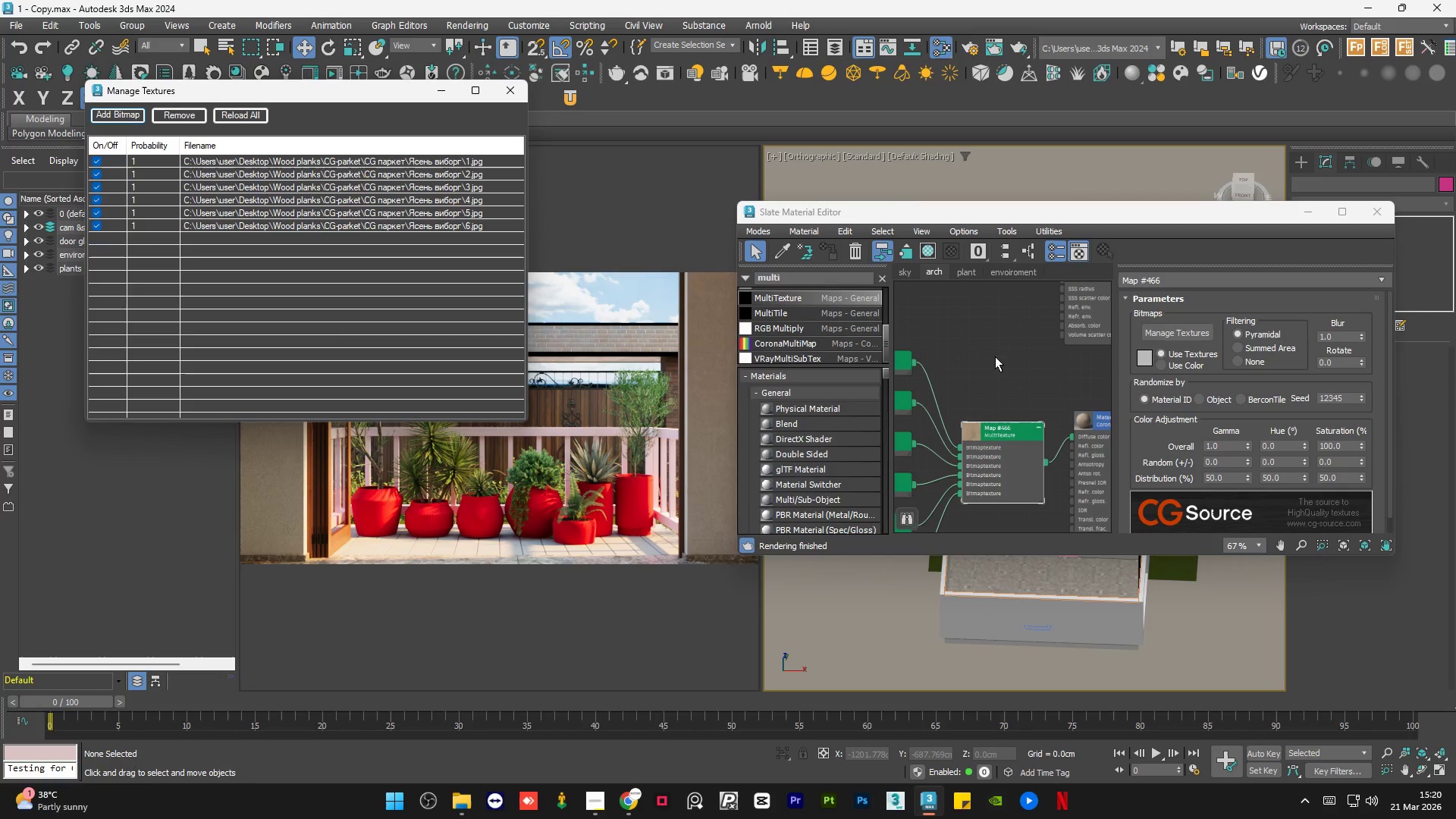 
scroll: coordinate [952, 677], scroll_direction: up, amount: 11.0
 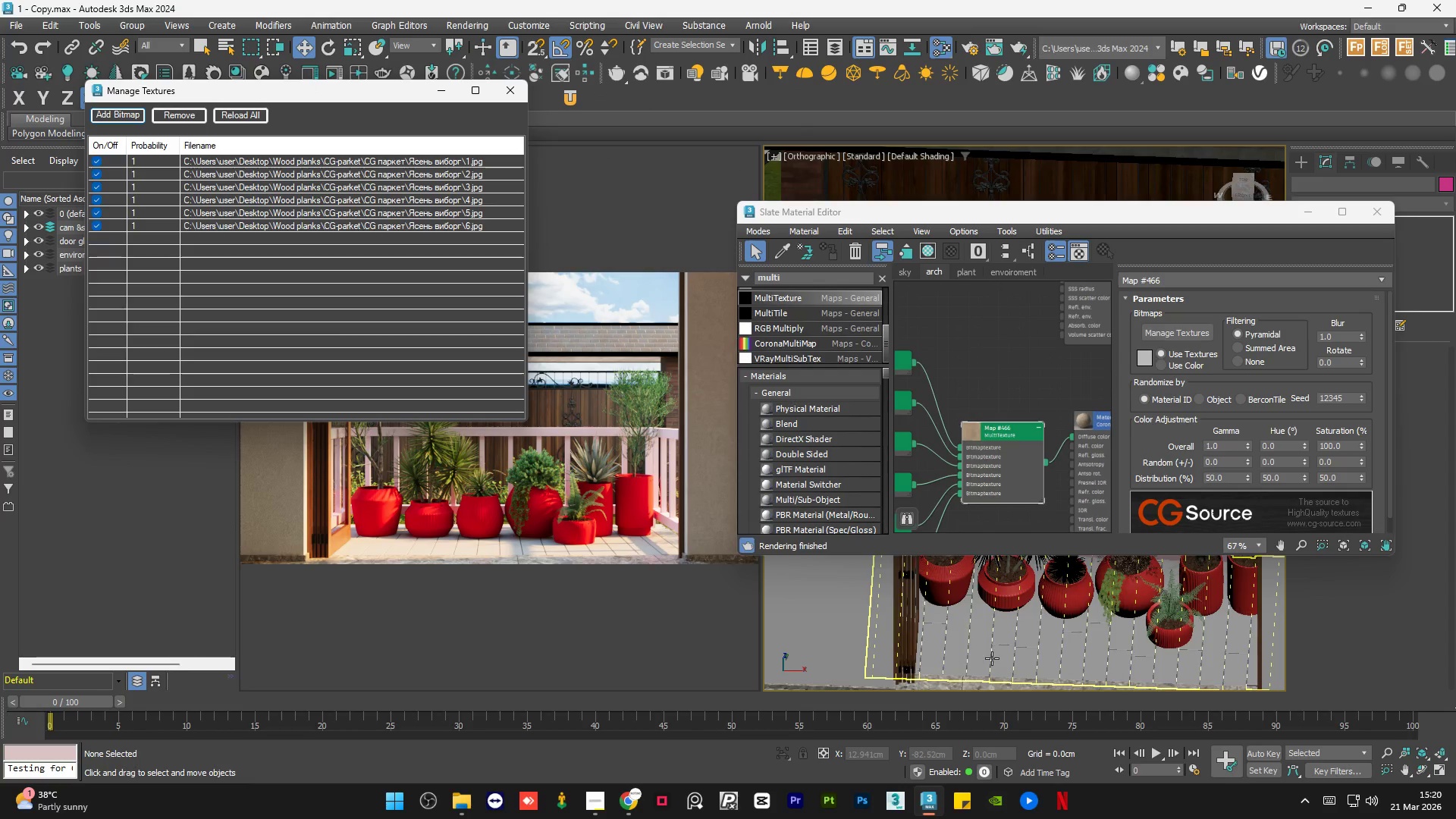 
left_click([992, 658])
 